 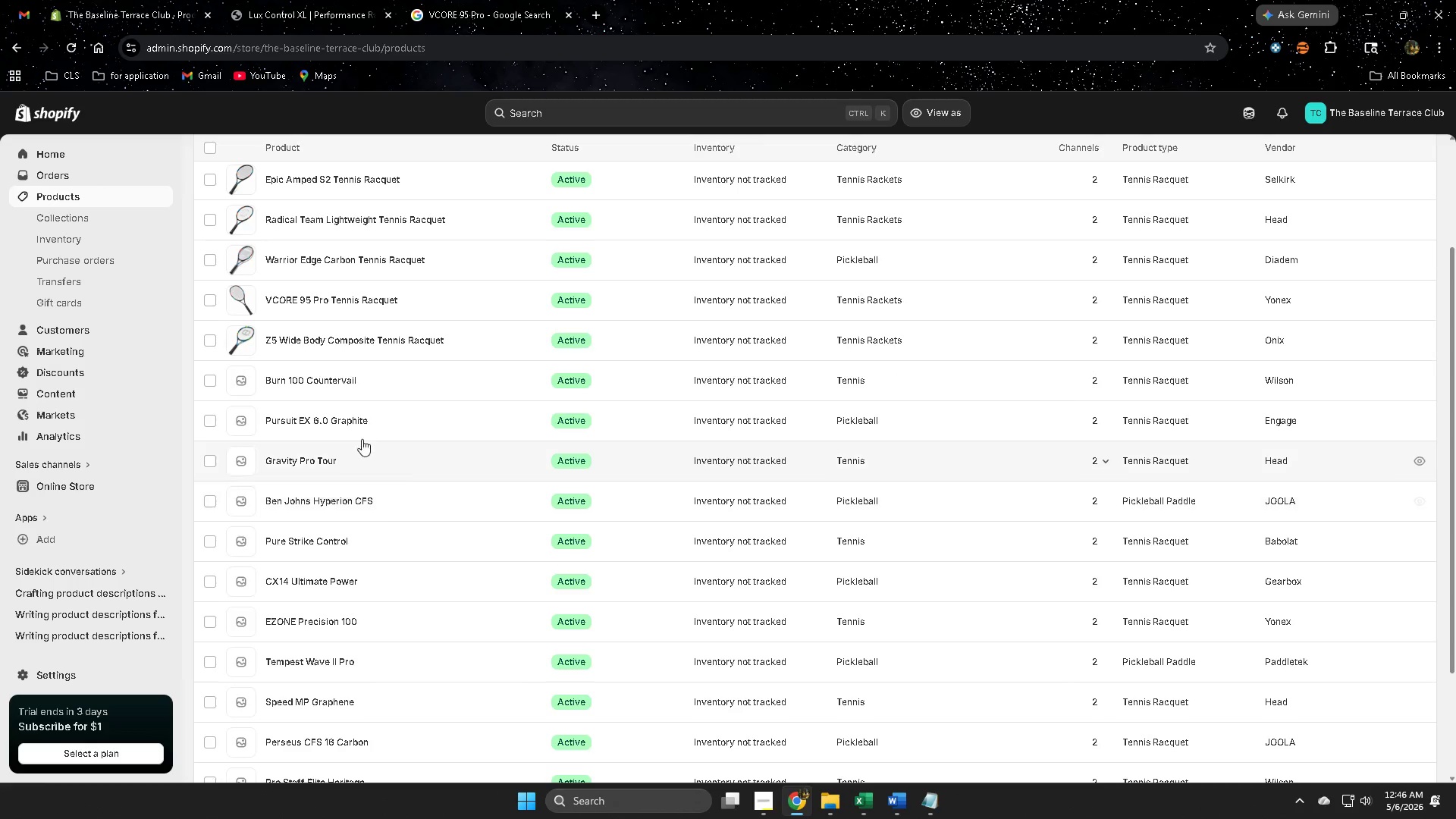 
left_click([413, 381])
 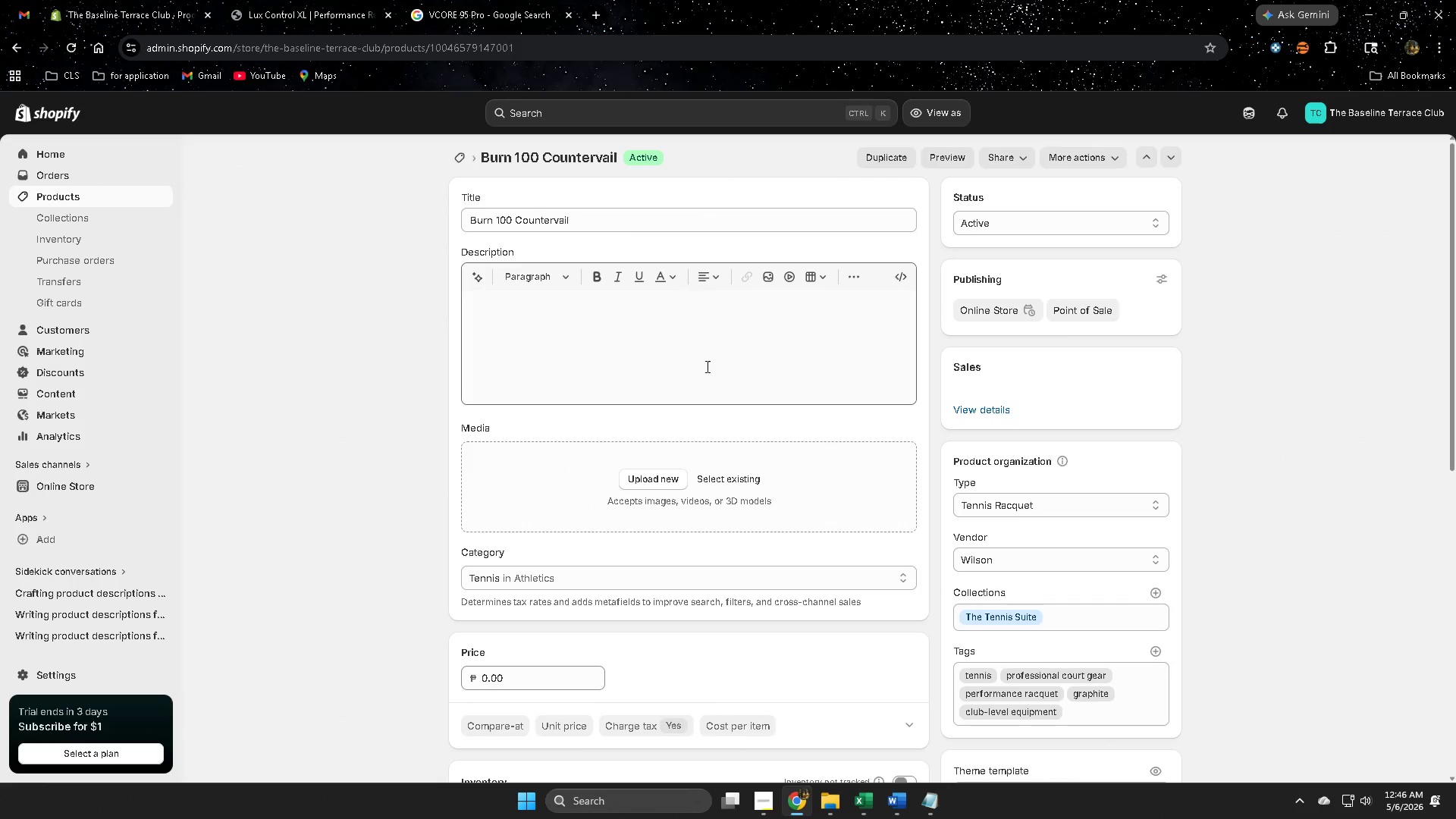 
scroll: coordinate [458, 443], scroll_direction: up, amount: 4.0
 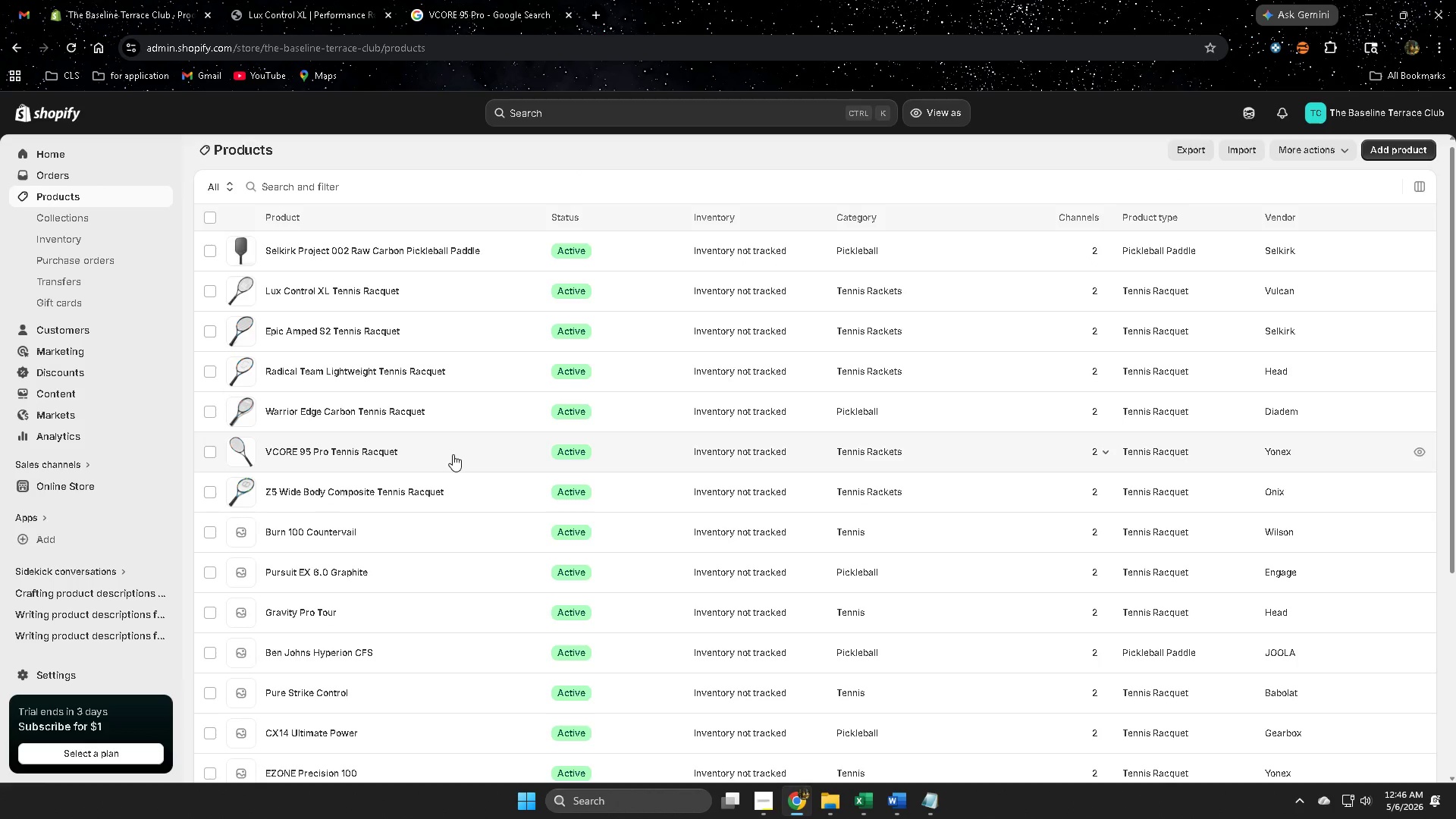 
scroll: coordinate [467, 481], scroll_direction: down, amount: 2.0
 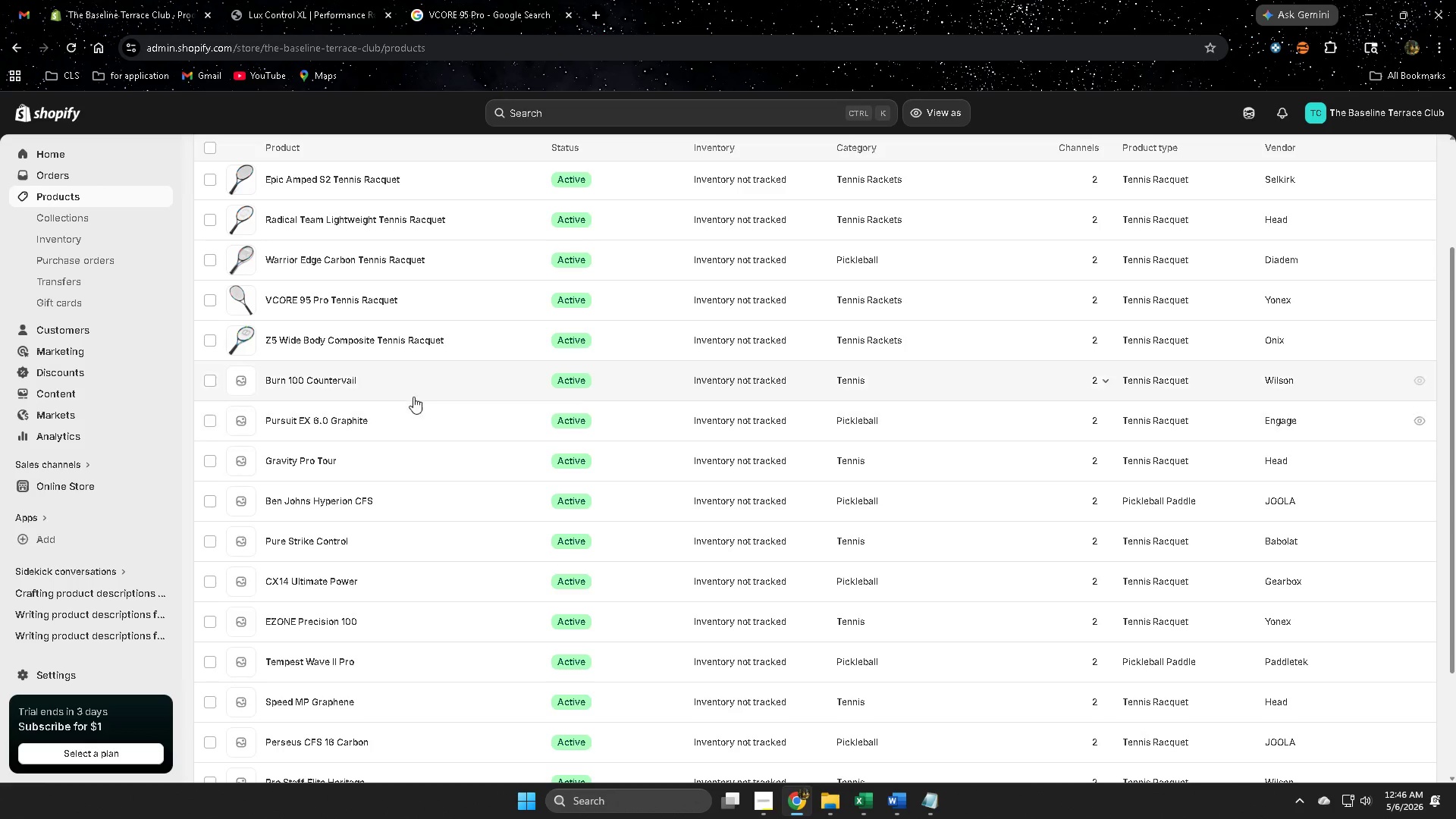 
left_click([543, 595])
 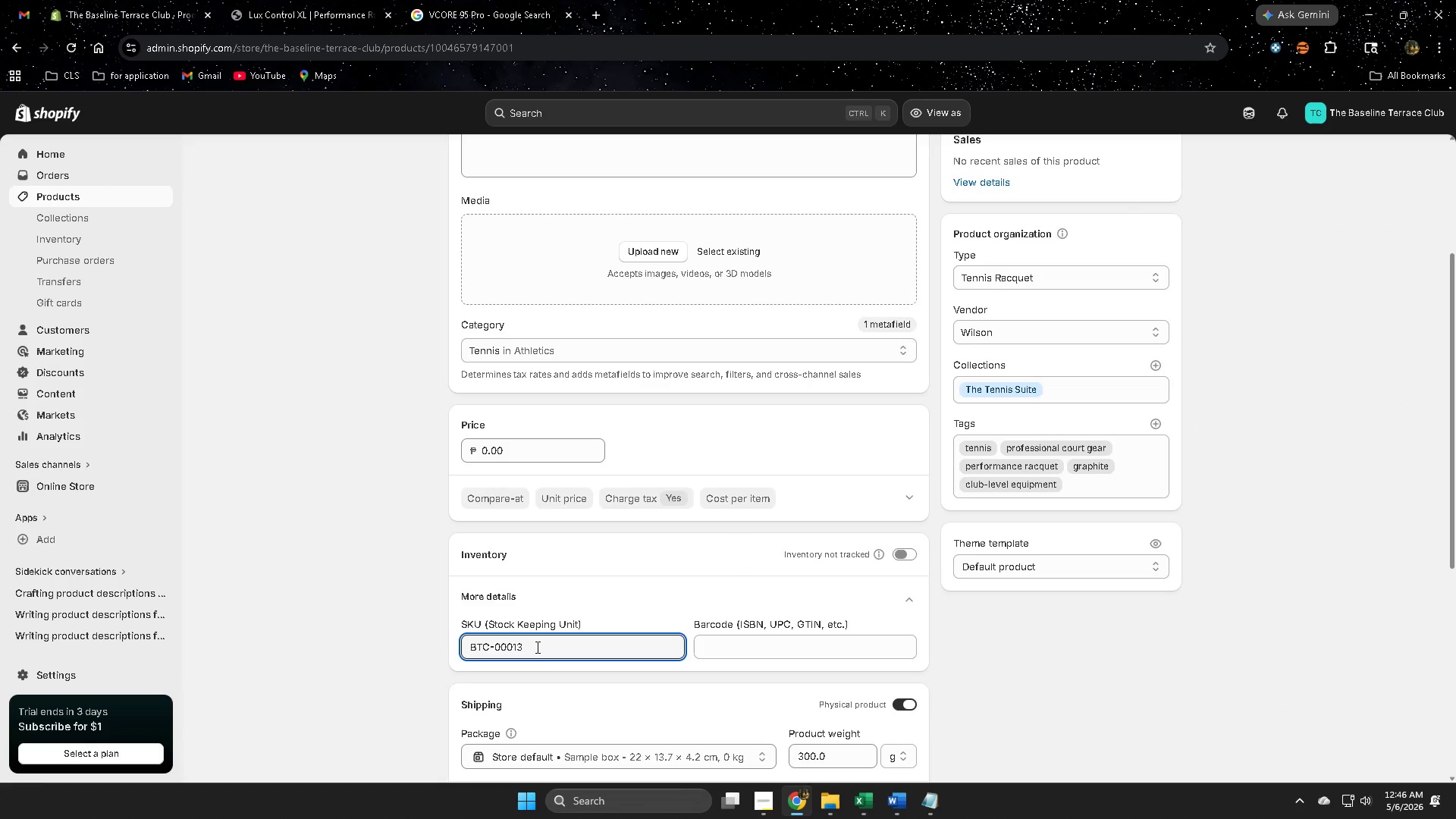 
double_click([536, 647])
 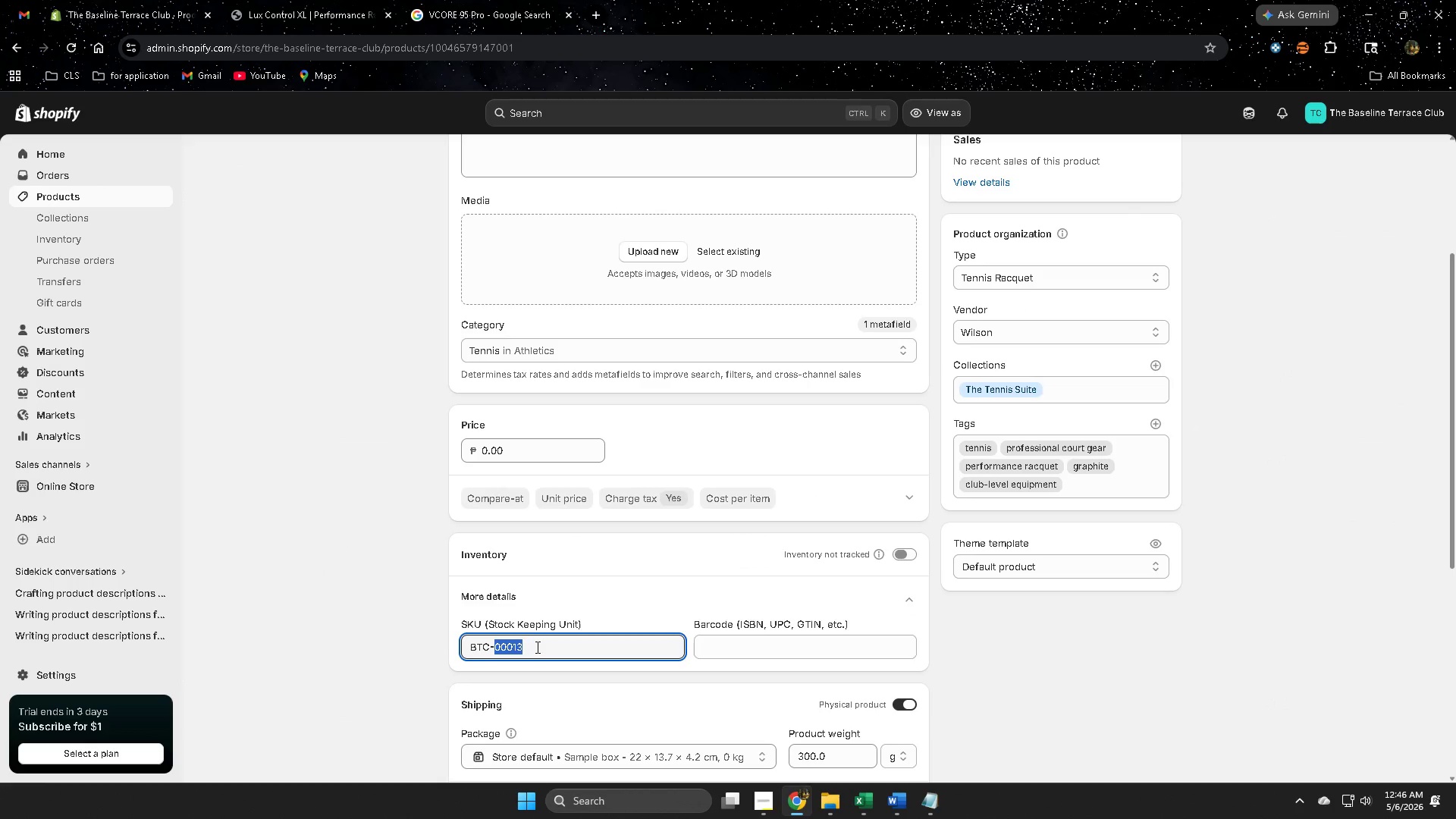 
key(Control+ControlLeft)
 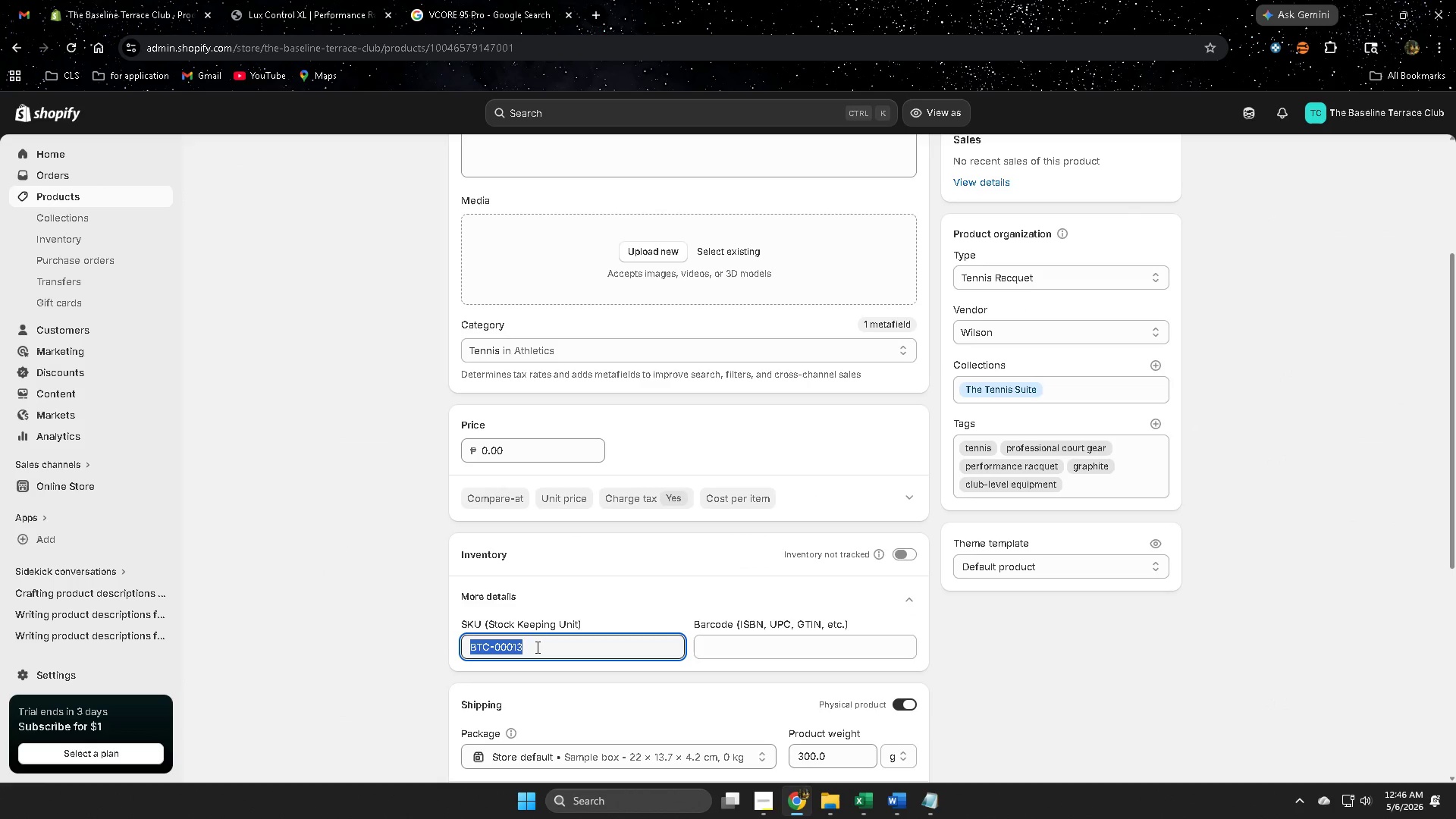 
triple_click([536, 647])
 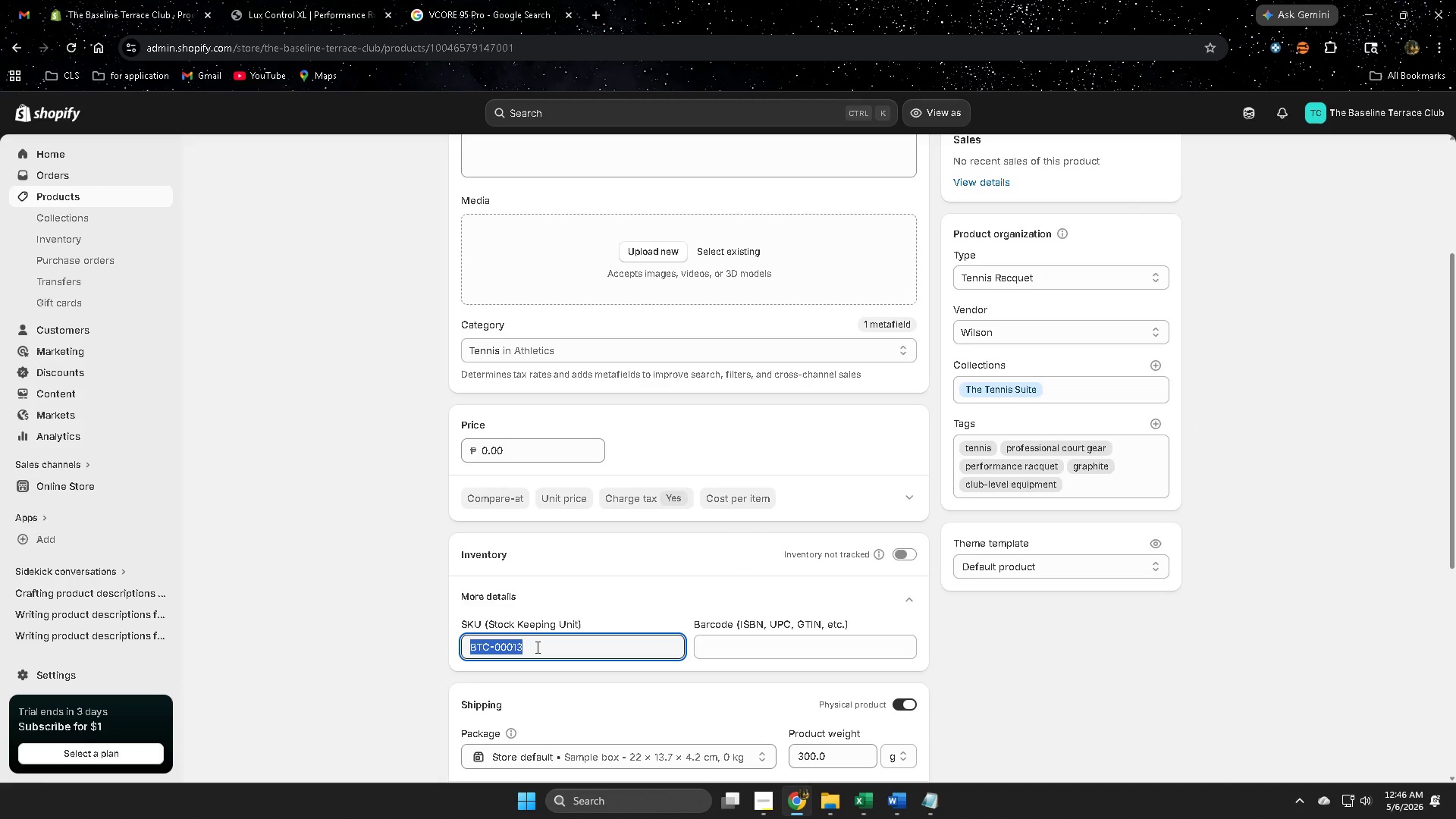 
key(Control+ControlLeft)
 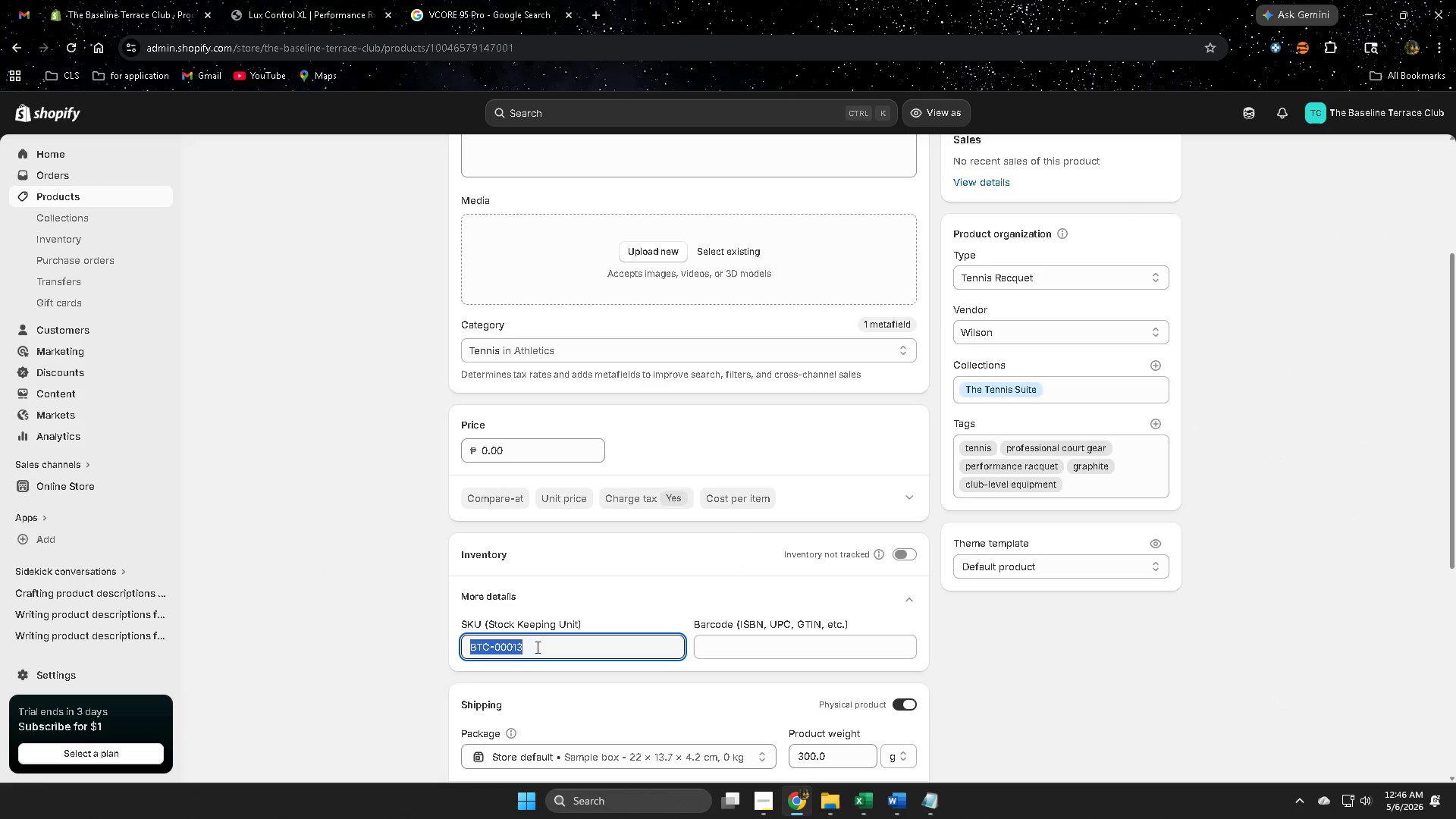 
key(Control+C)
 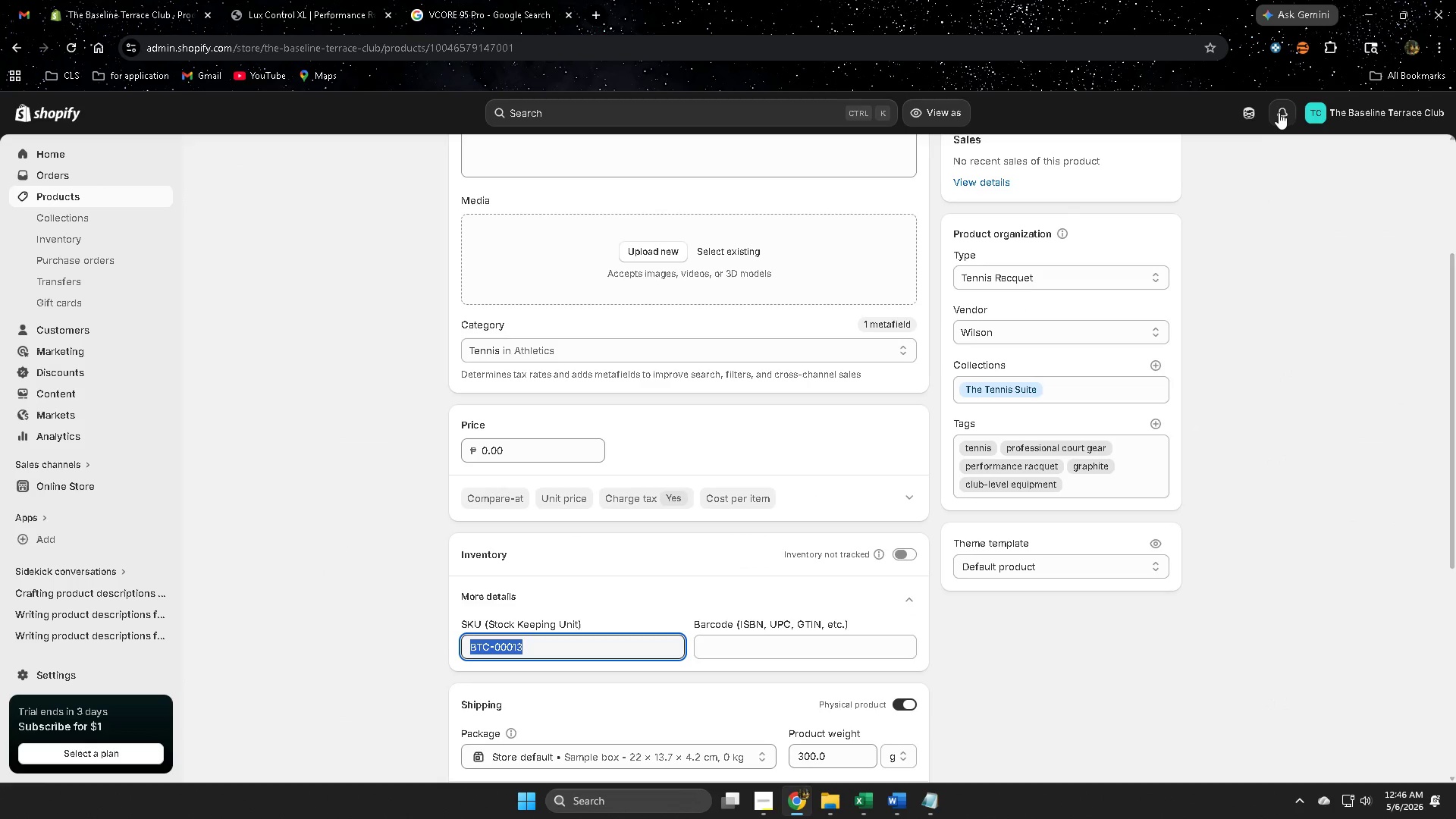 
scroll: coordinate [311, 564], scroll_direction: down, amount: 3.0
 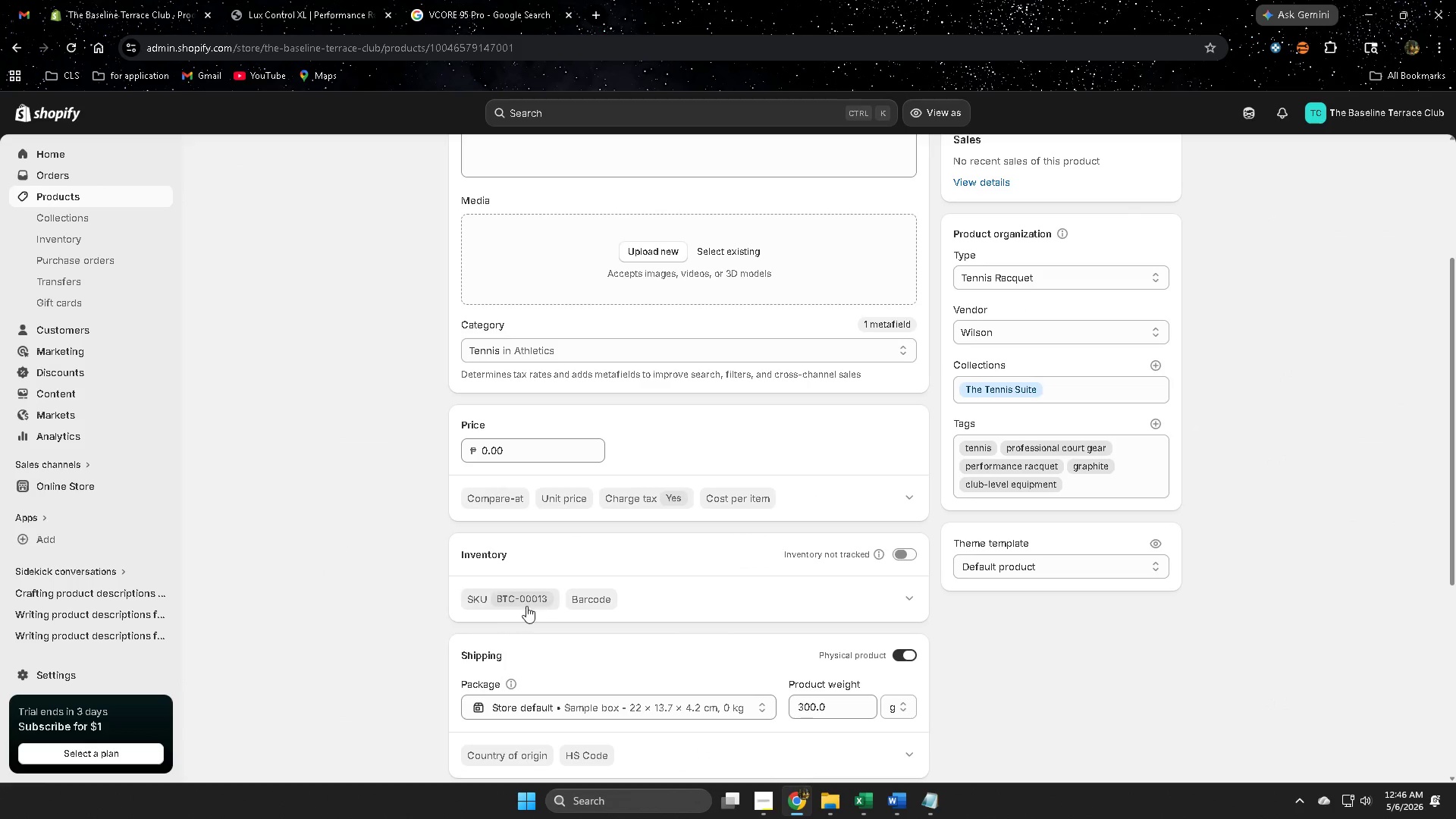 
left_click([1249, 111])
 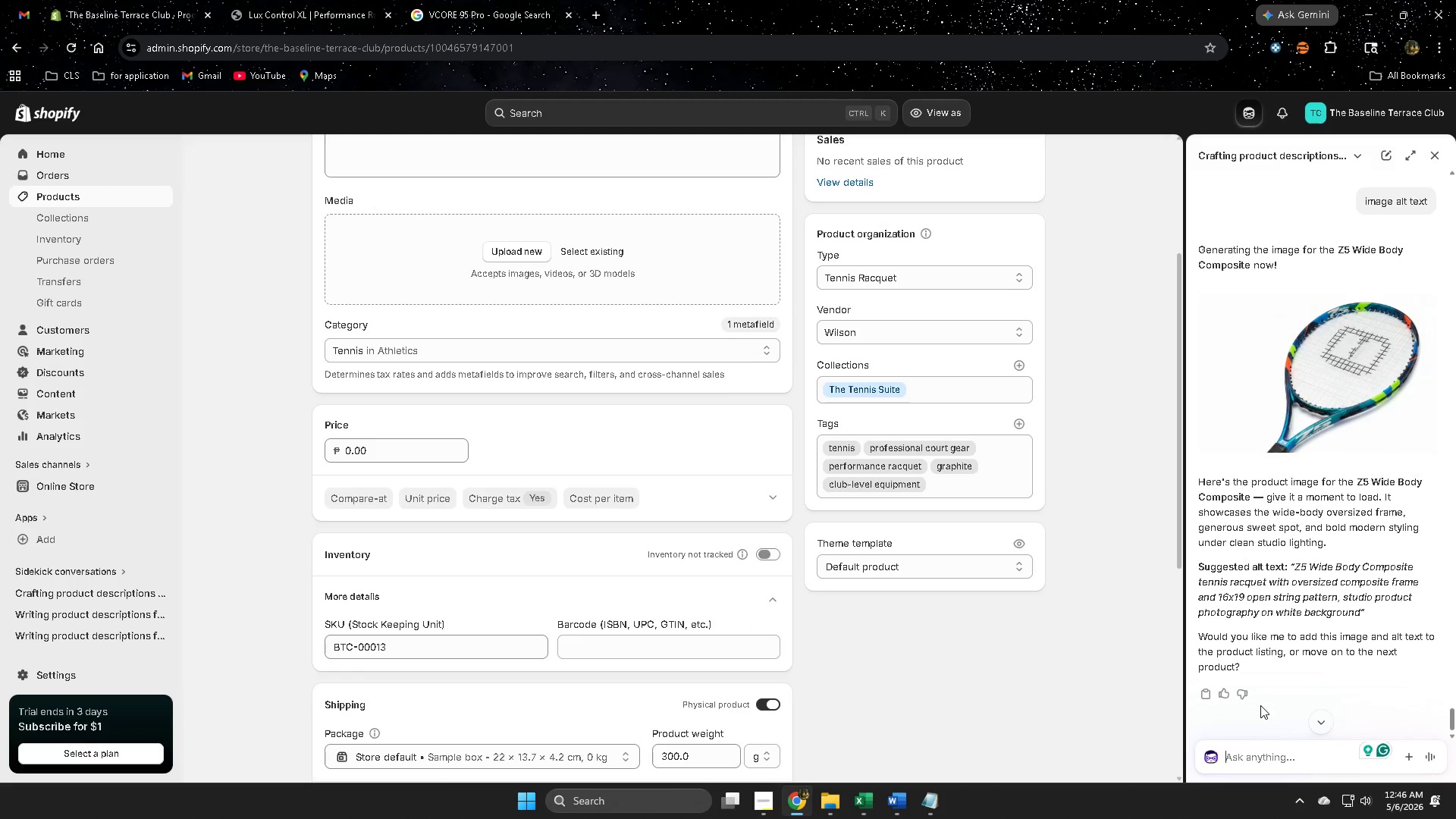 
left_click([1243, 755])
 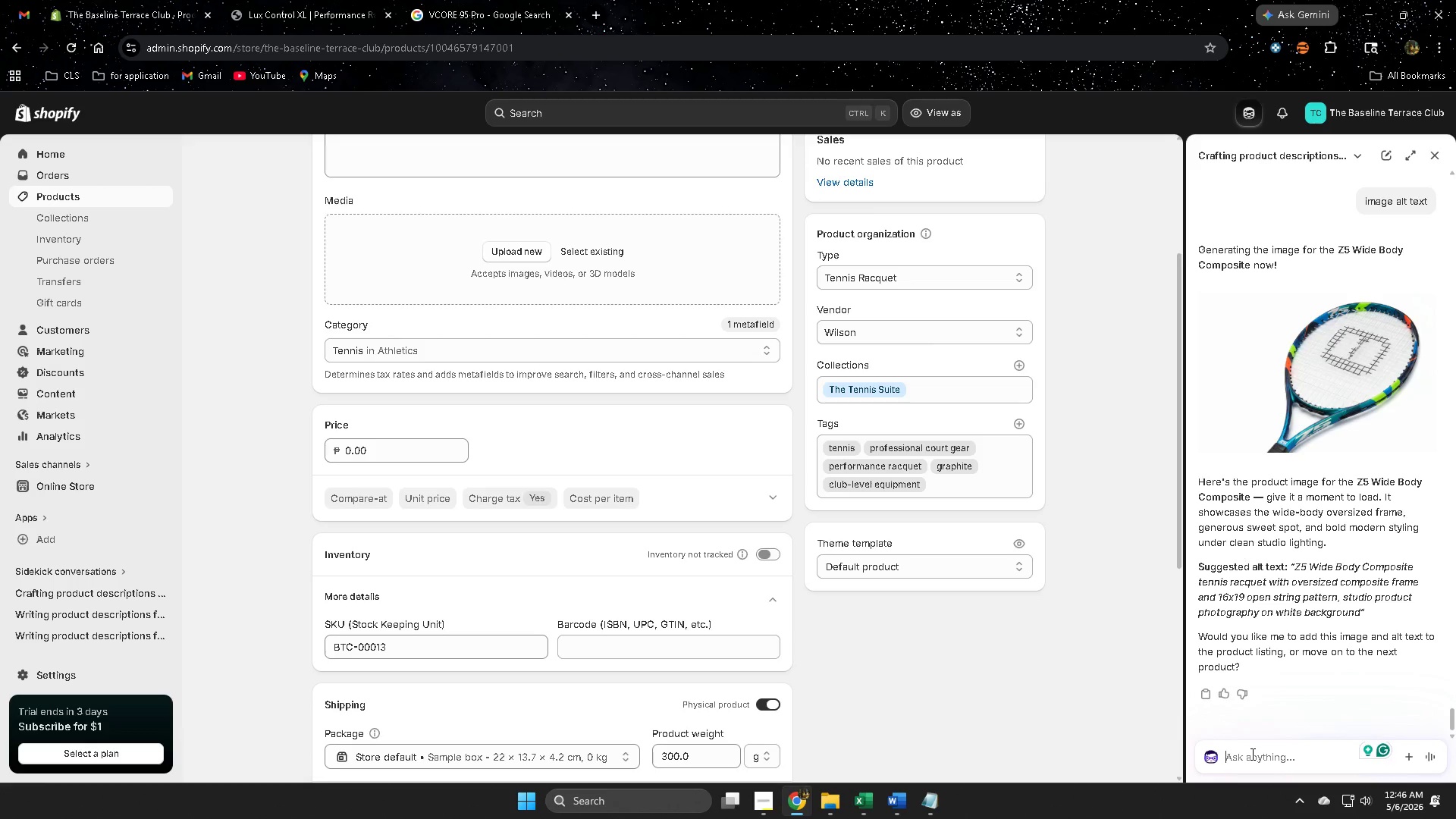 
type(nex)
 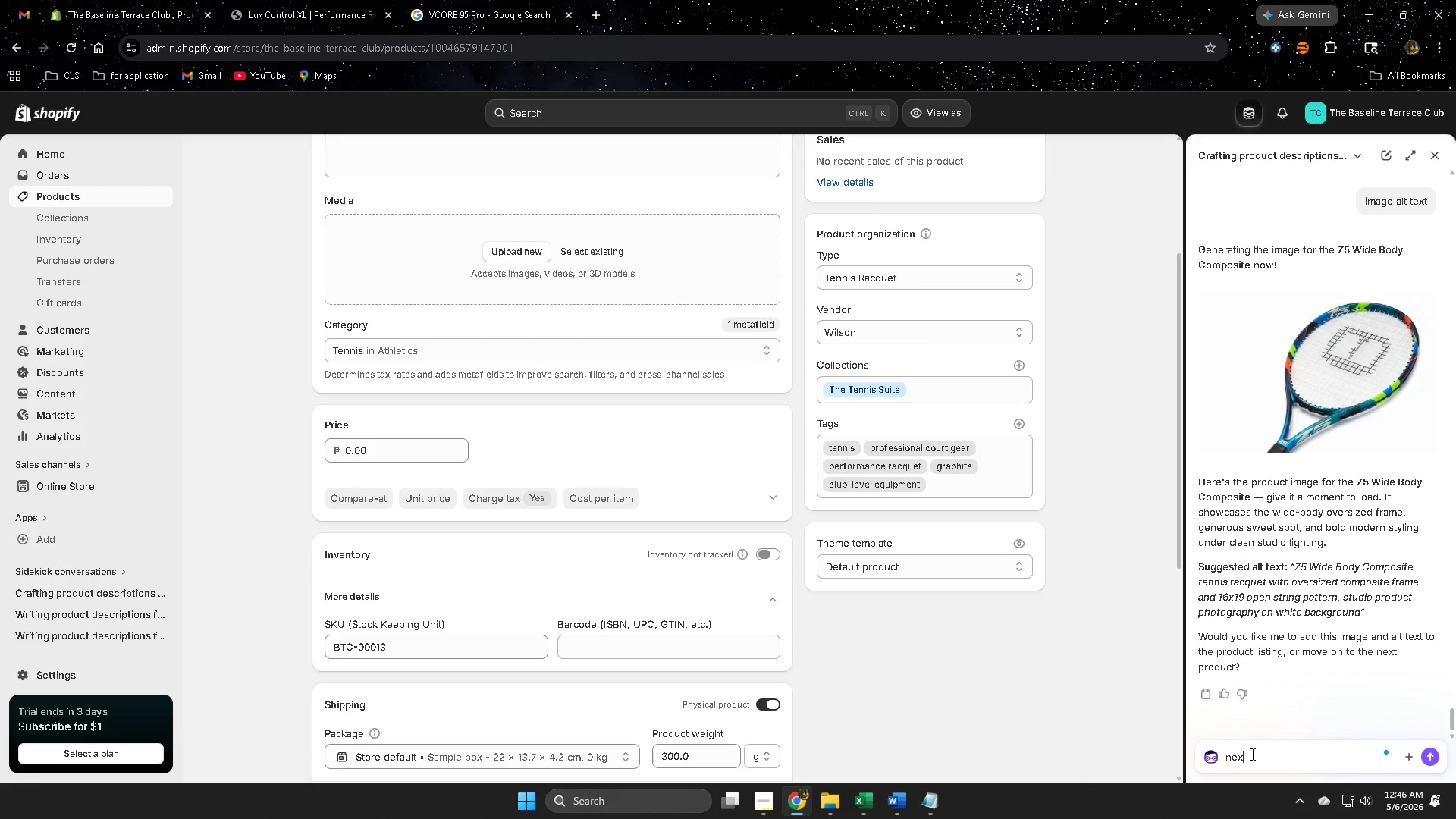 
key(T)
 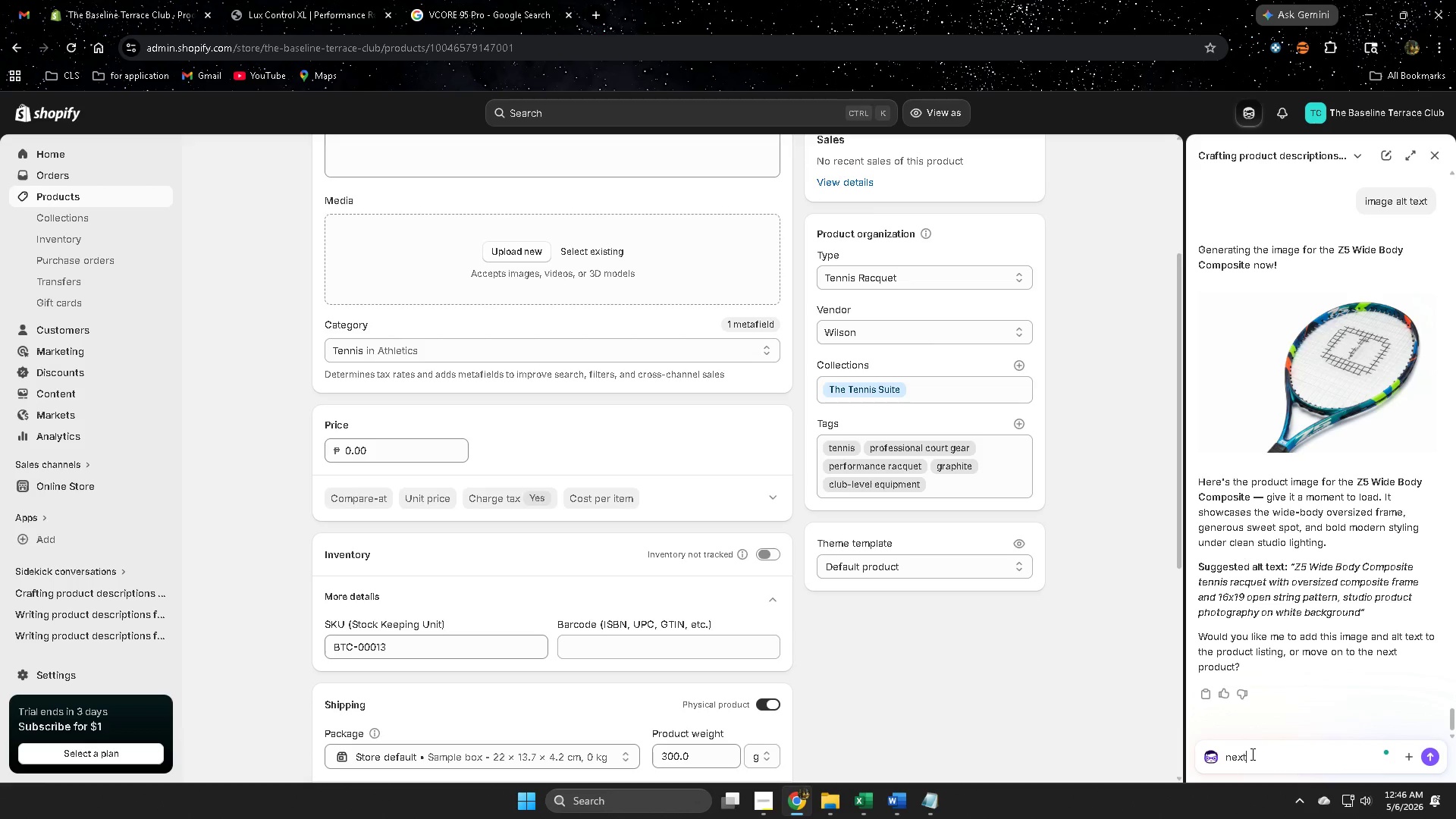 
key(Enter)
 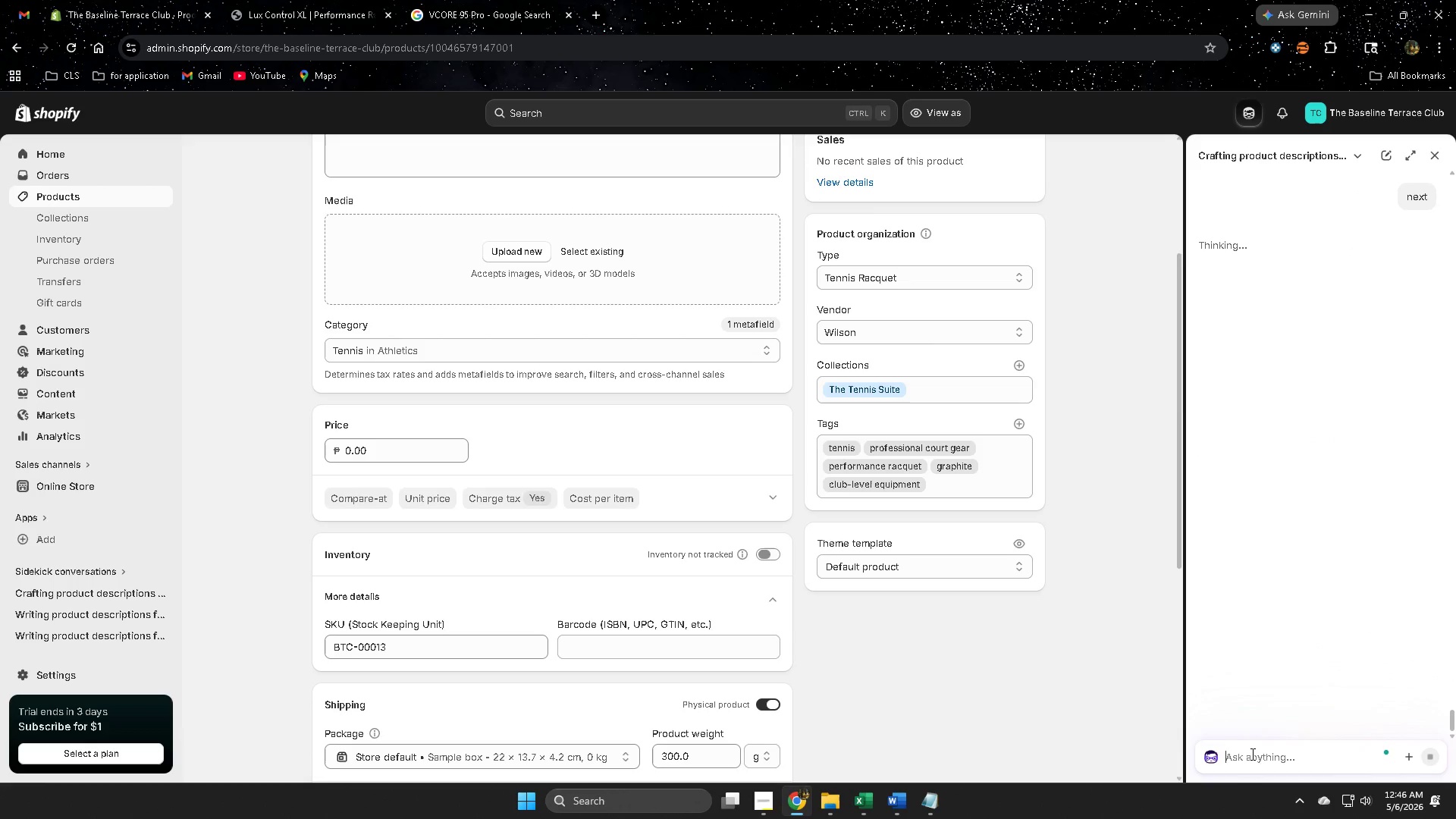 
mouse_move([1253, 731])
 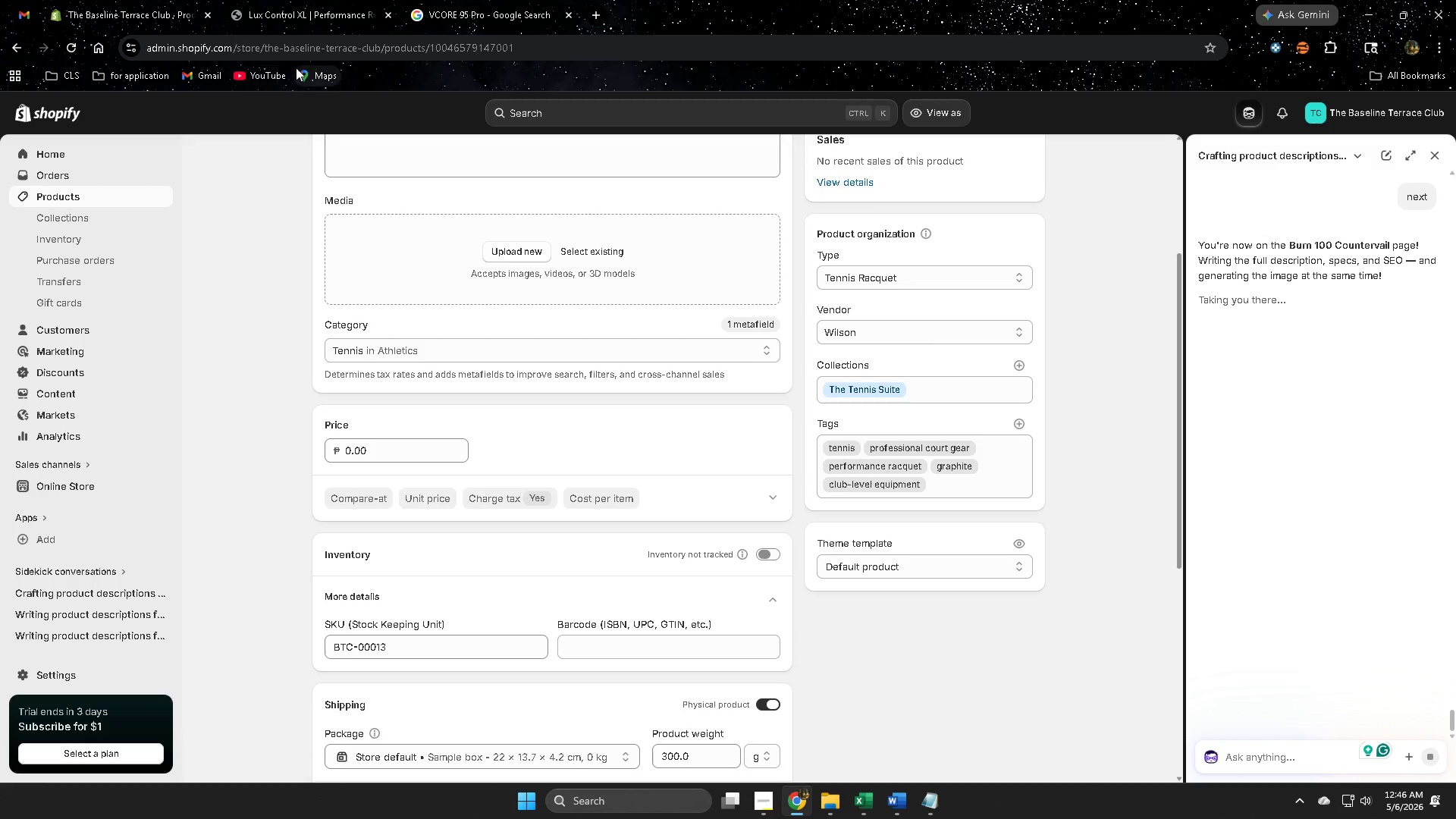 
left_click([861, 799])
 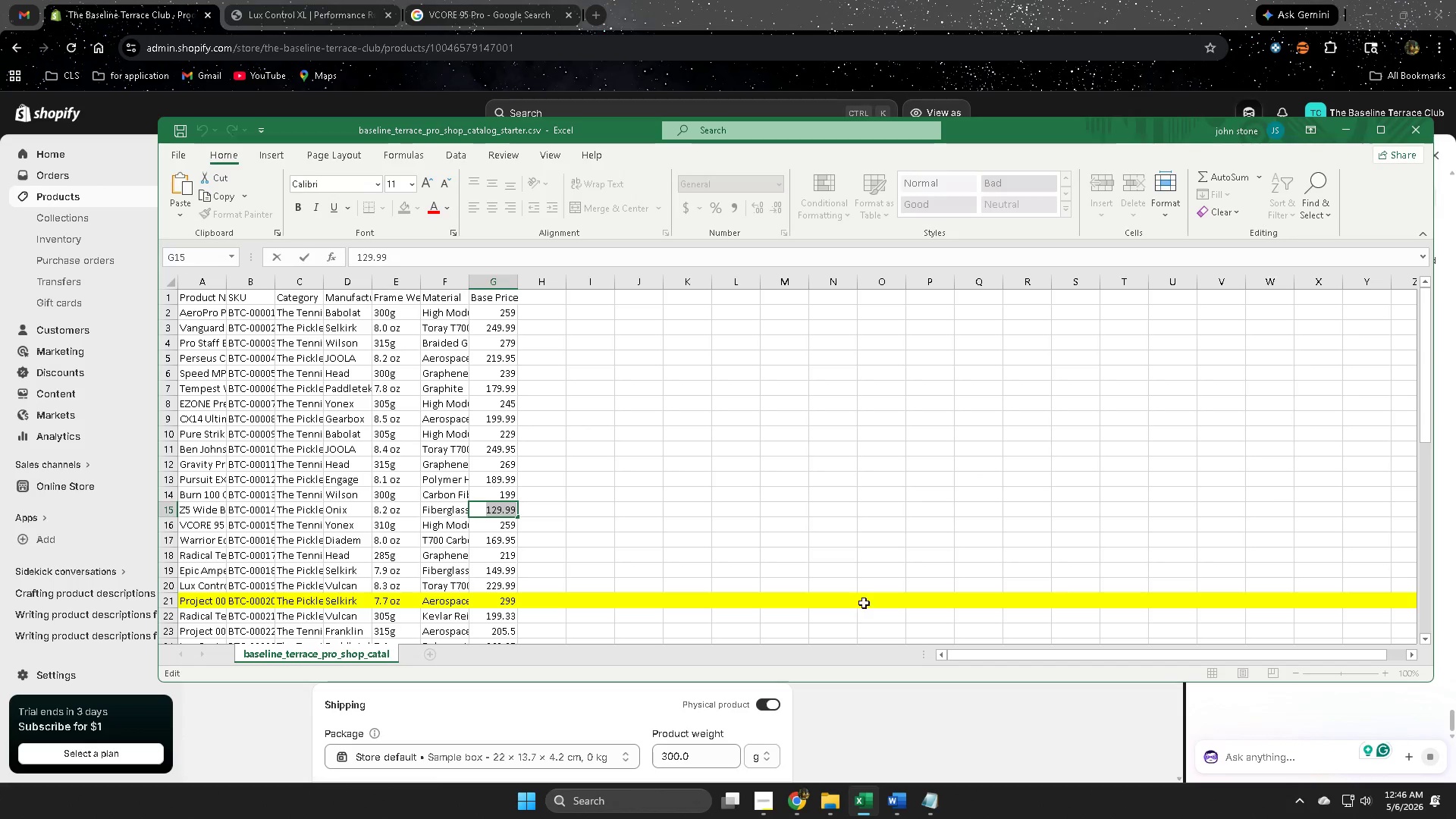 
left_click([626, 388])
 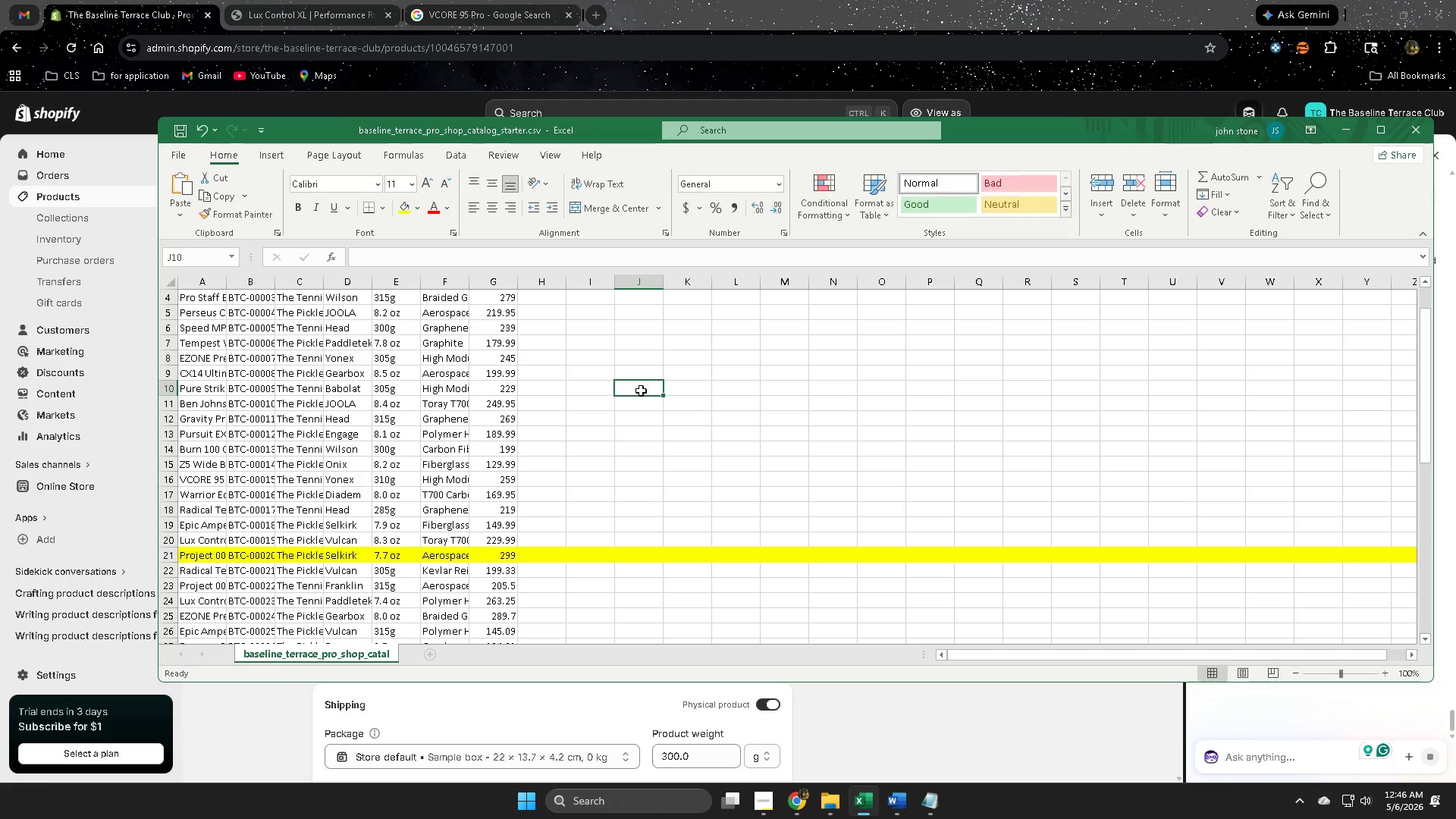 
scroll: coordinate [926, 406], scroll_direction: down, amount: 1.0
 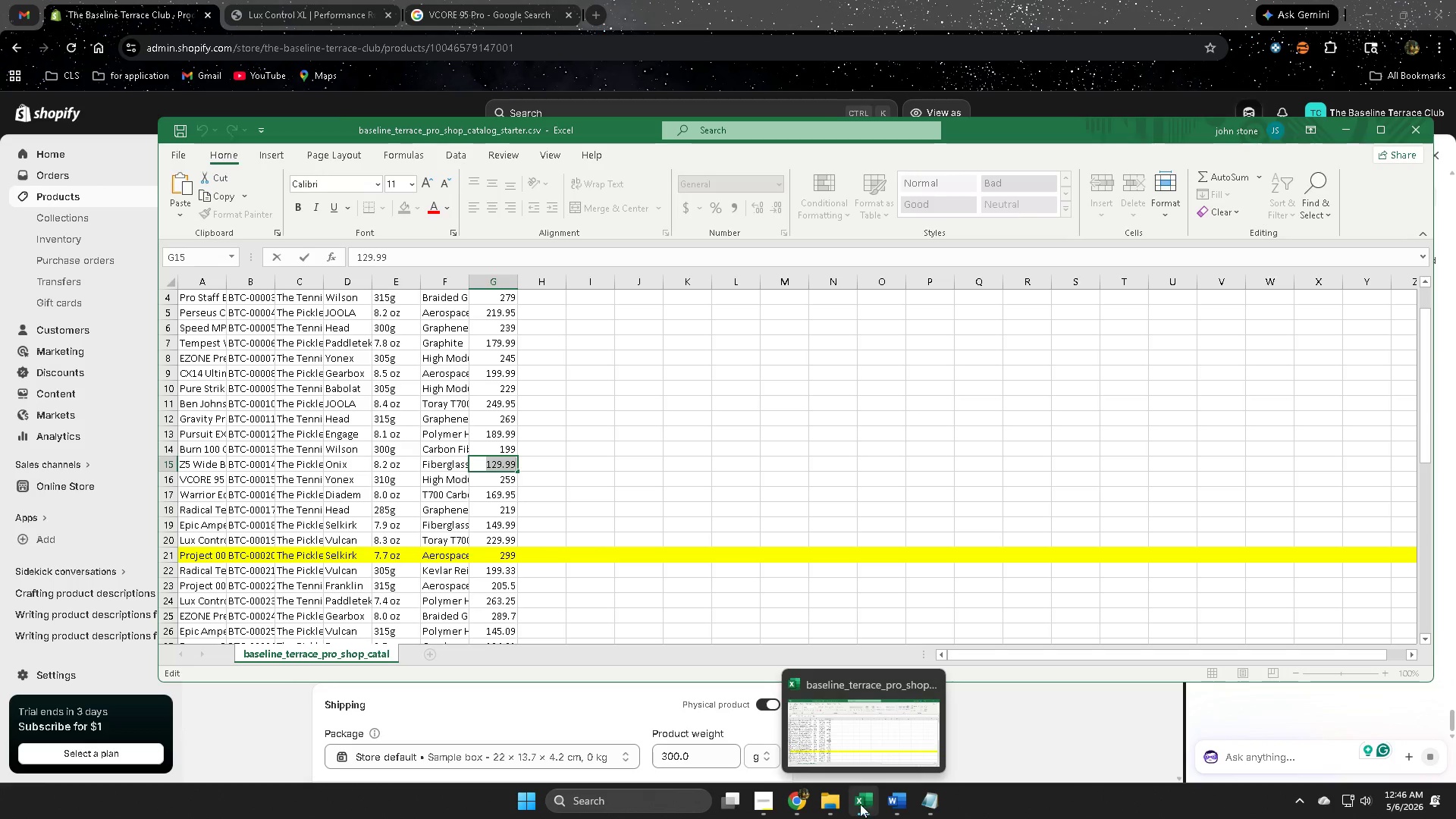 
key(Control+F)
 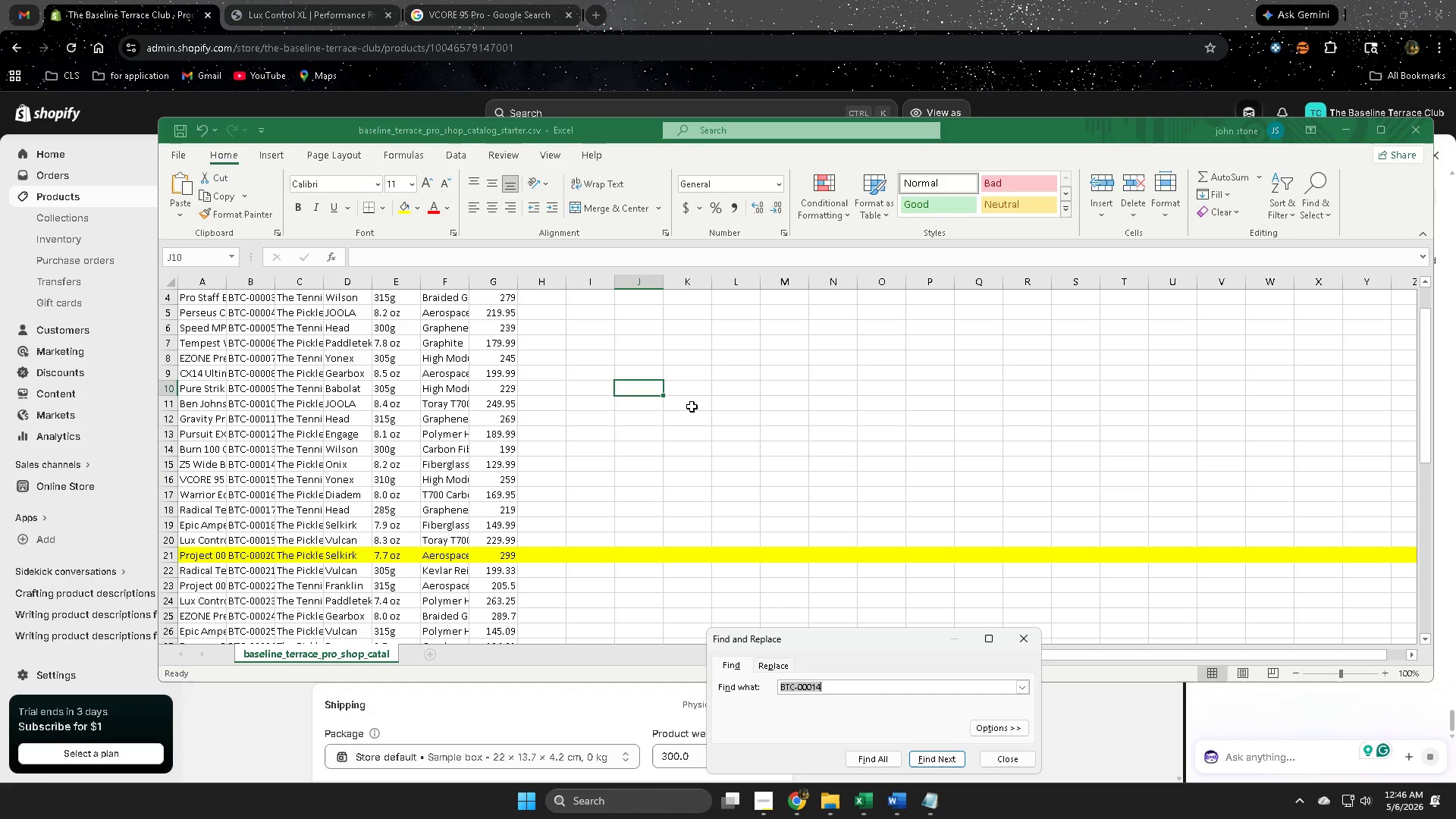 
key(Control+V)
 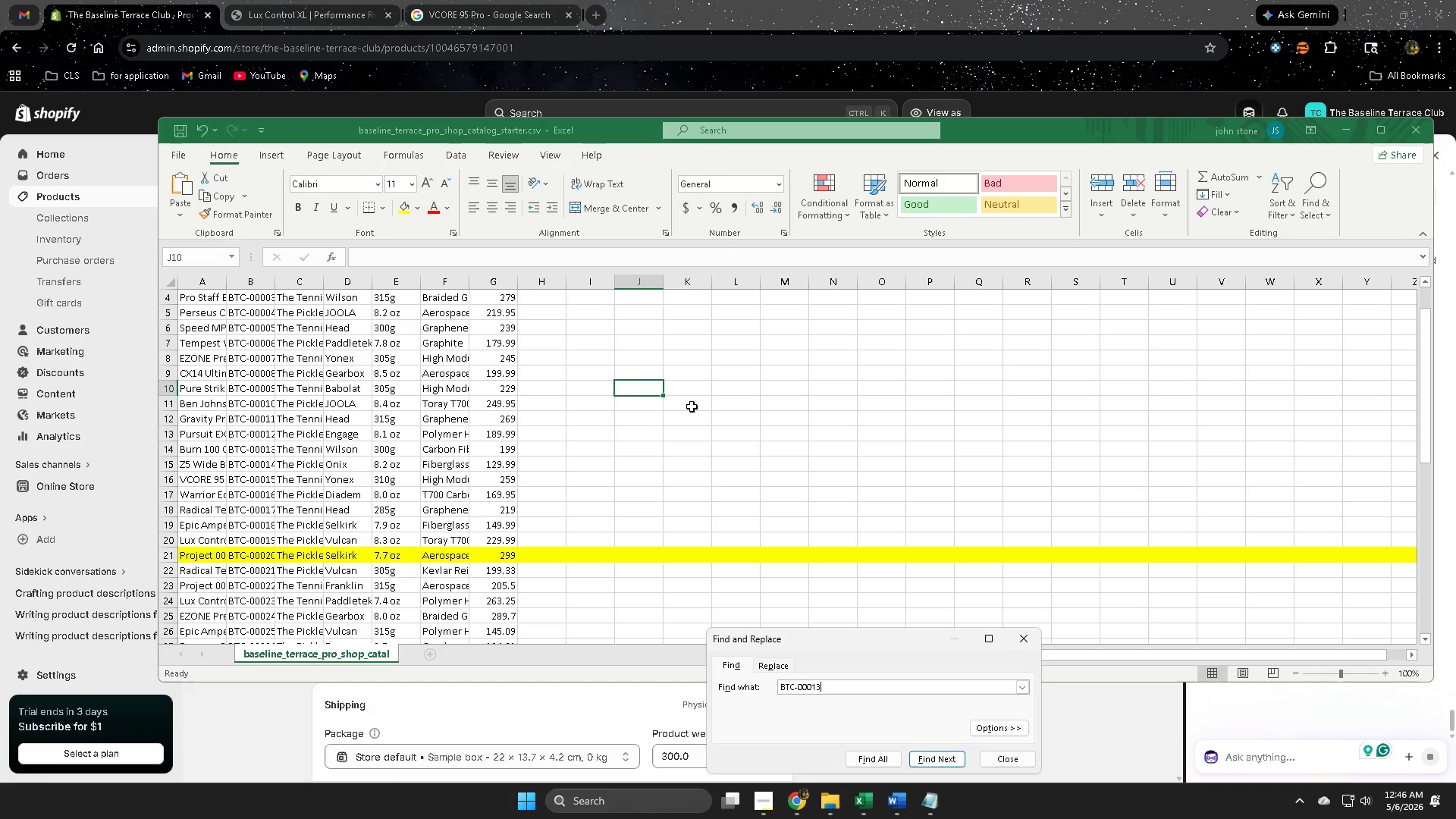 
key(Enter)
 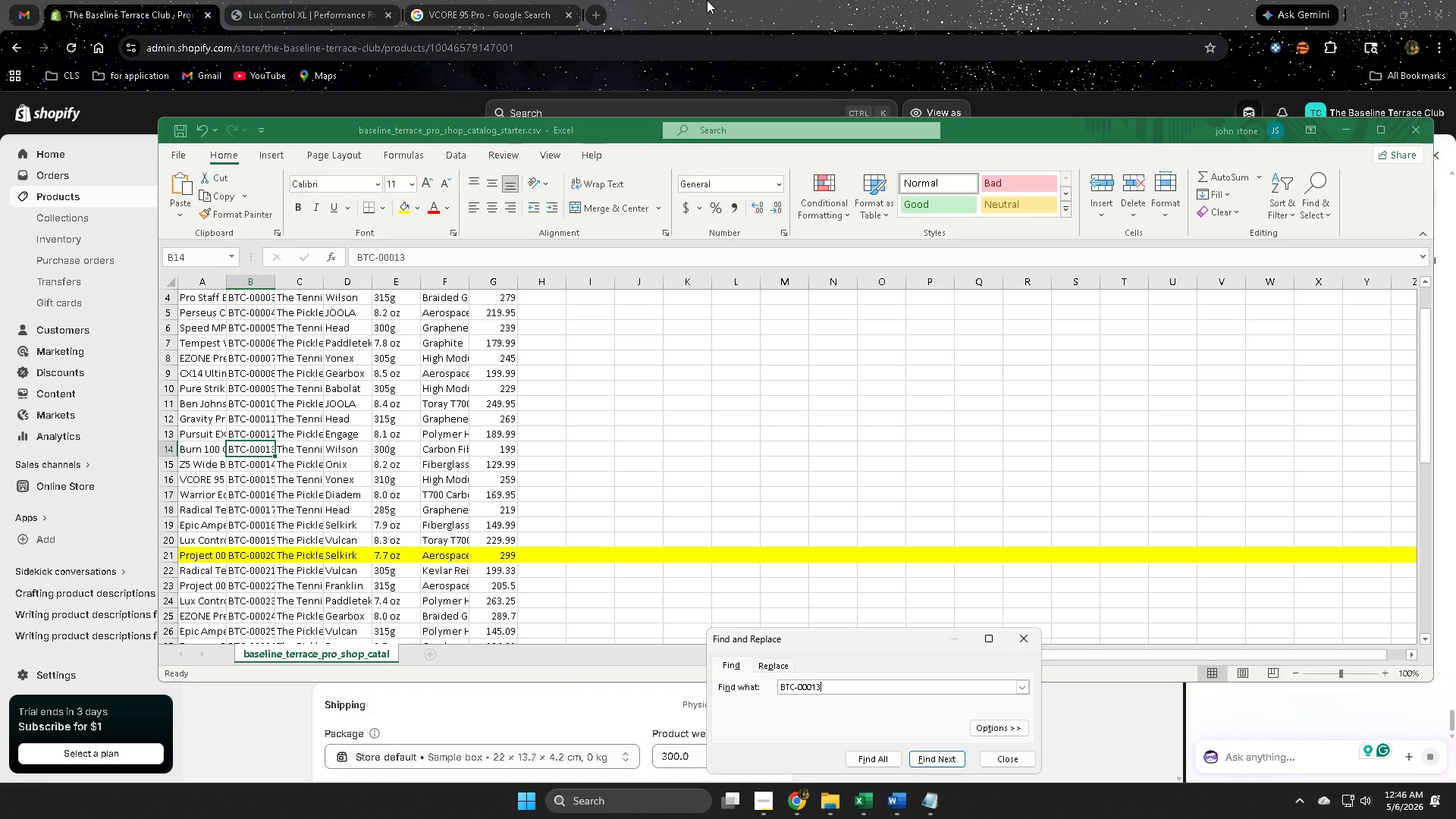 
wait(6.11)
 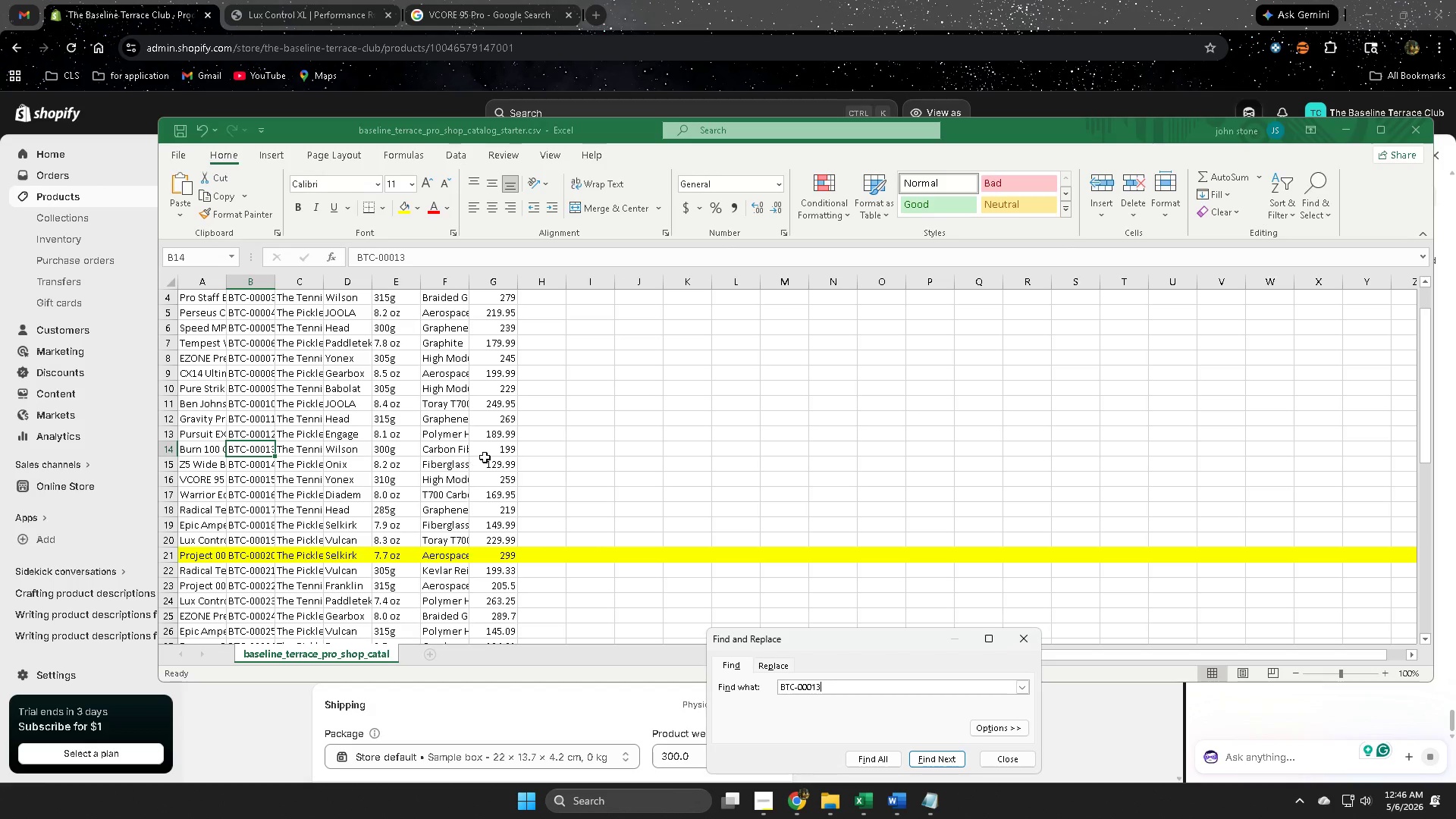 
scroll: coordinate [690, 438], scroll_direction: up, amount: 4.0
 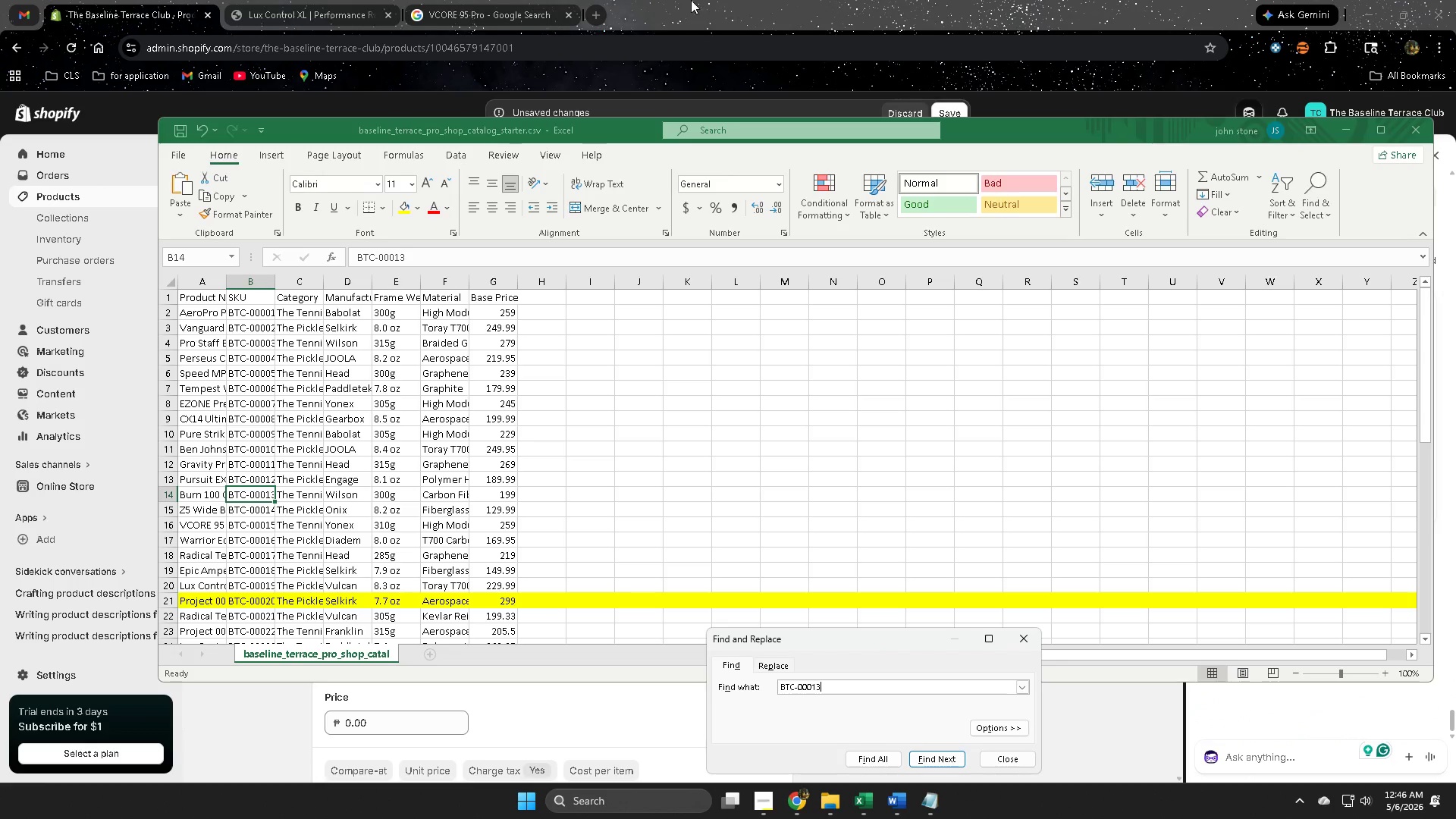 
left_click([723, 4])
 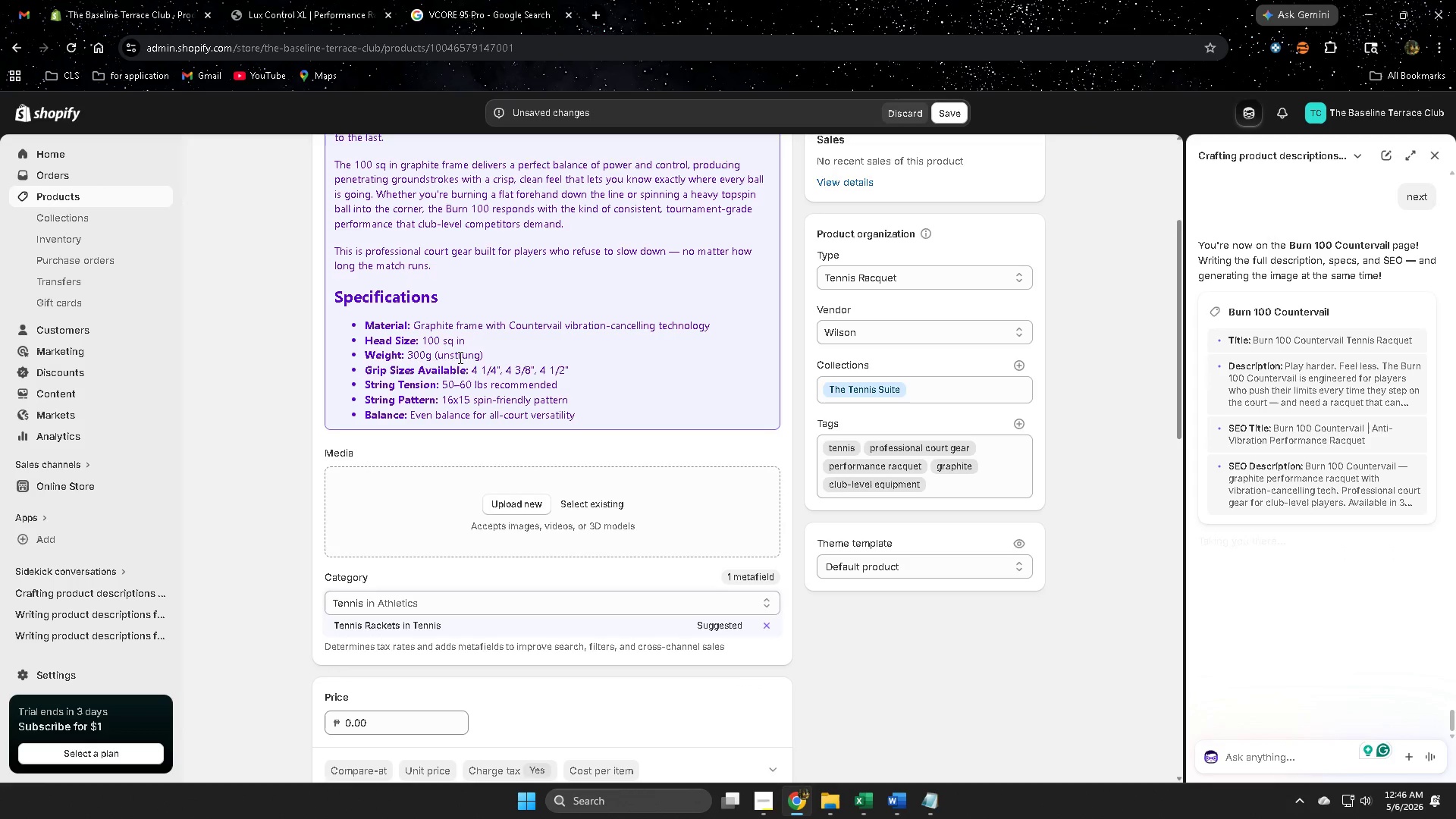 
left_click([483, 356])
 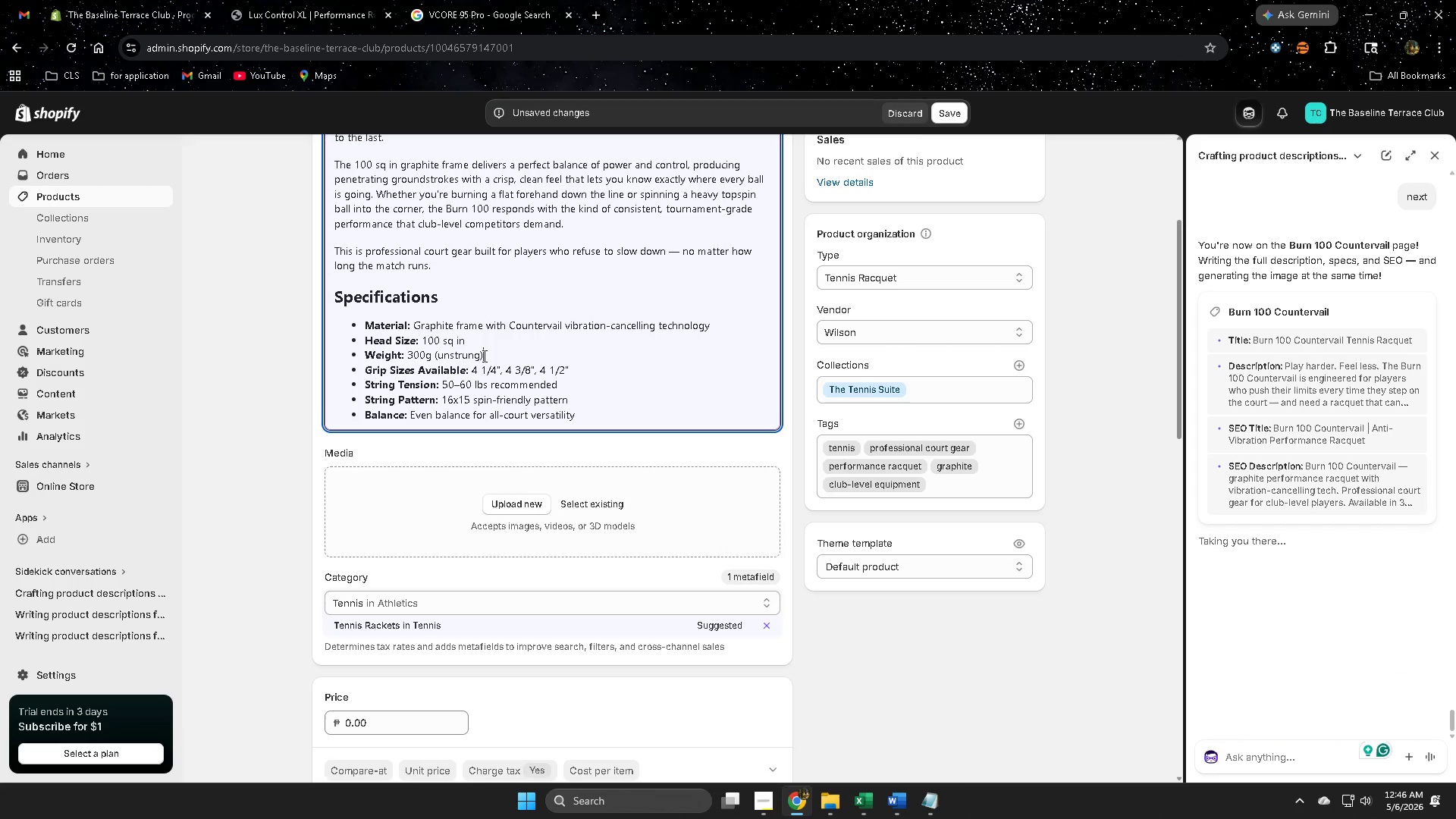 
left_click_drag(start_coordinate=[483, 356], to_coordinate=[369, 350])
 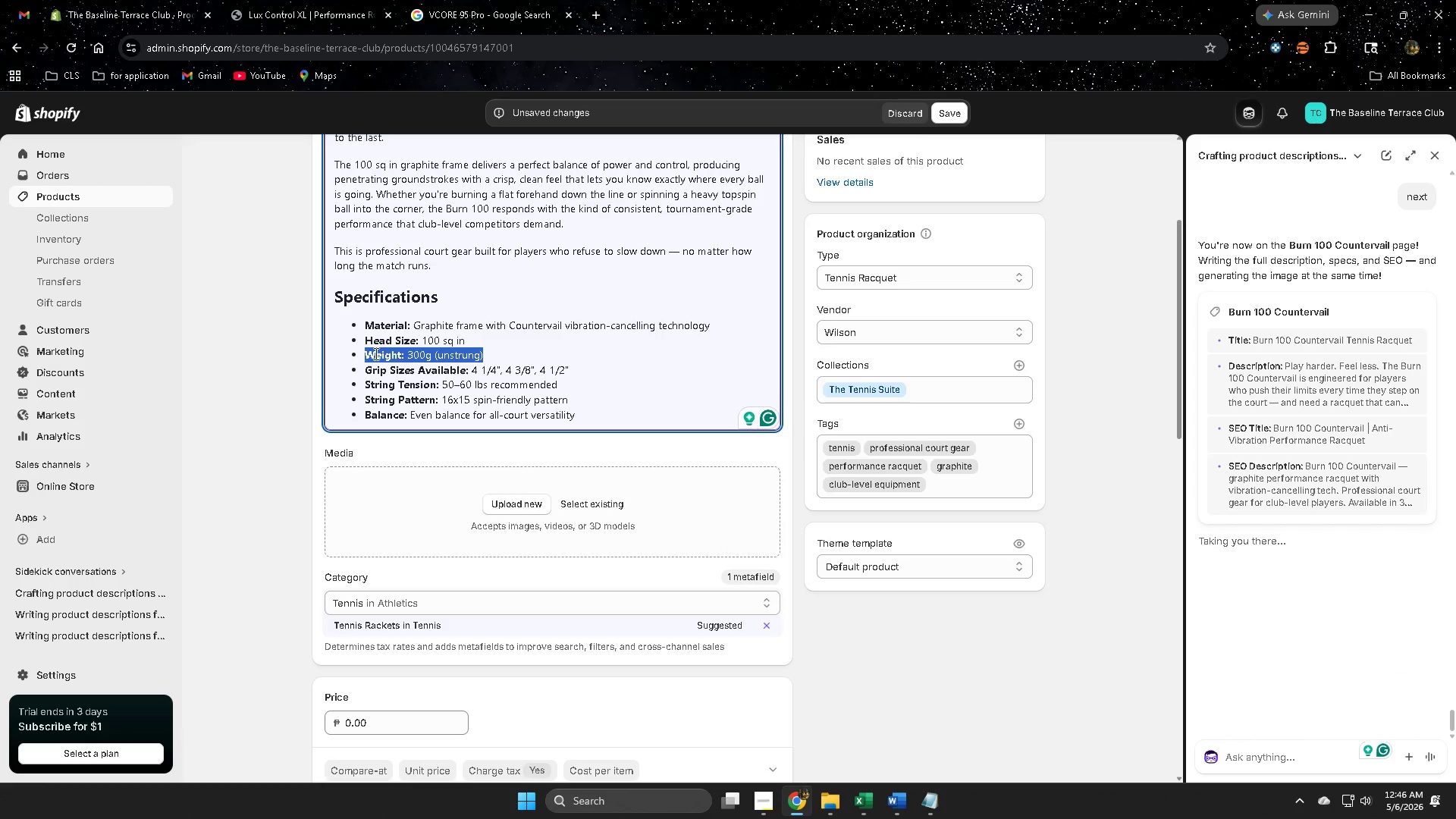 
key(Backspace)
 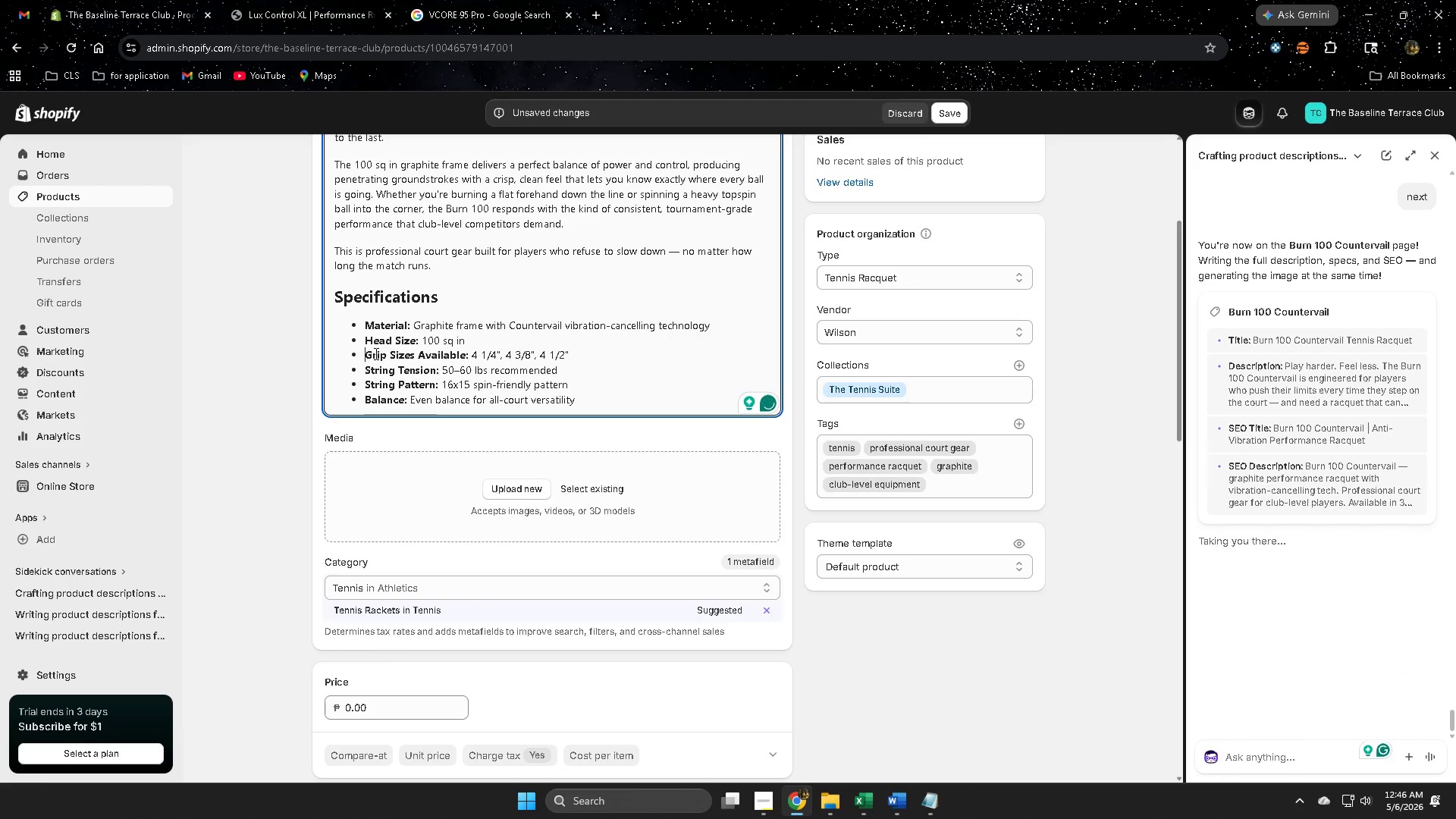 
key(Backspace)
 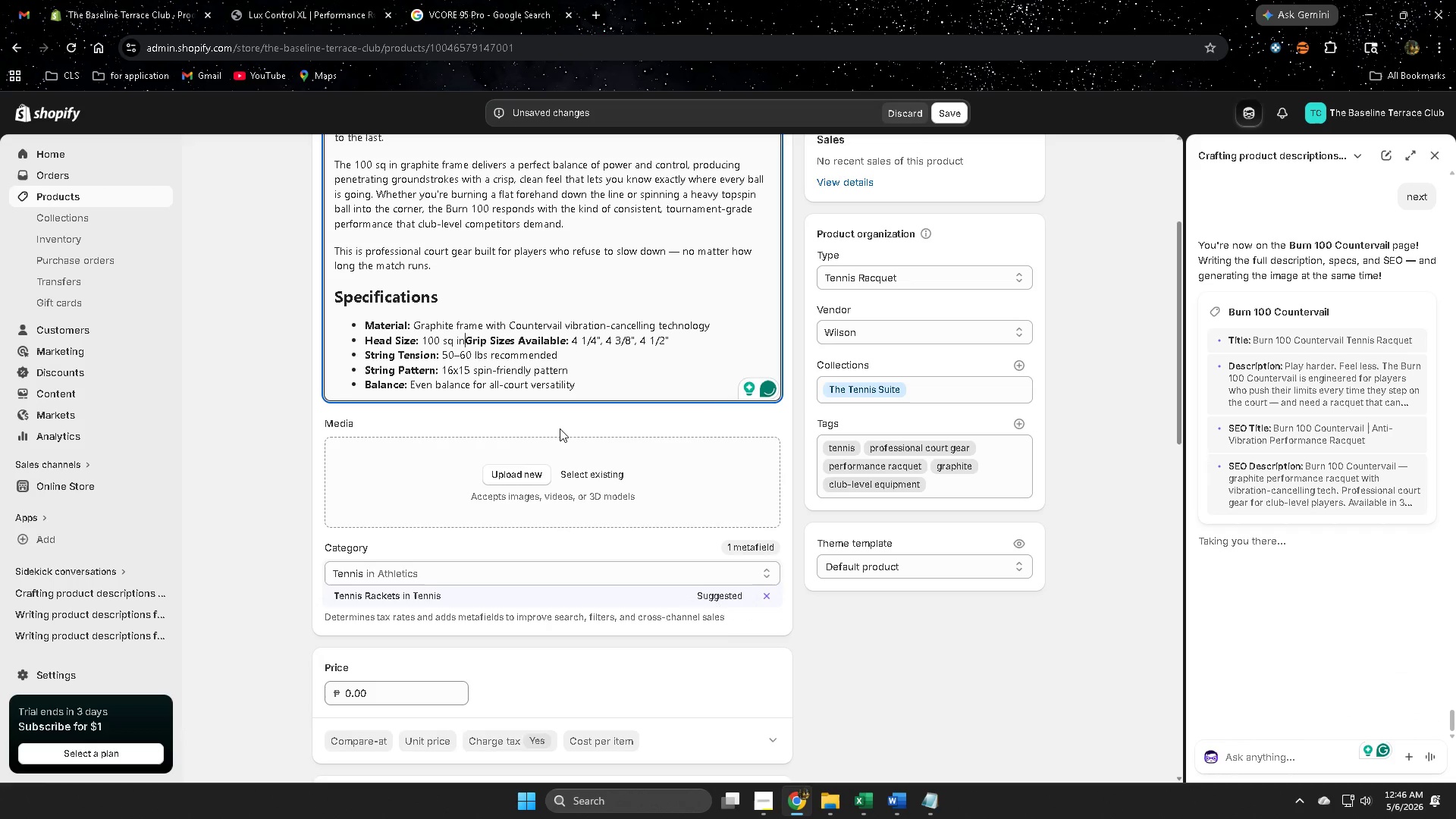 
key(Enter)
 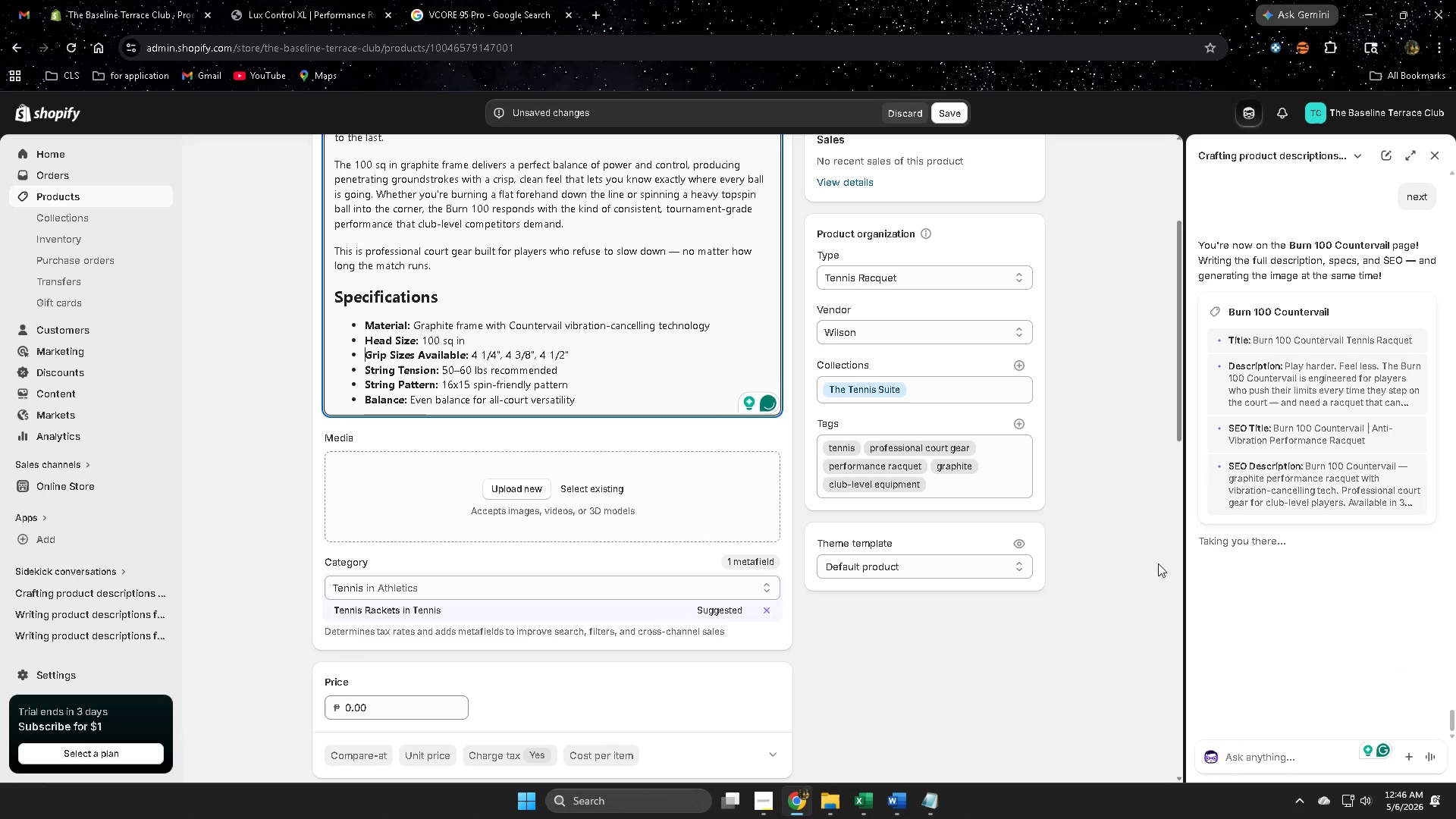 
left_click([1432, 157])
 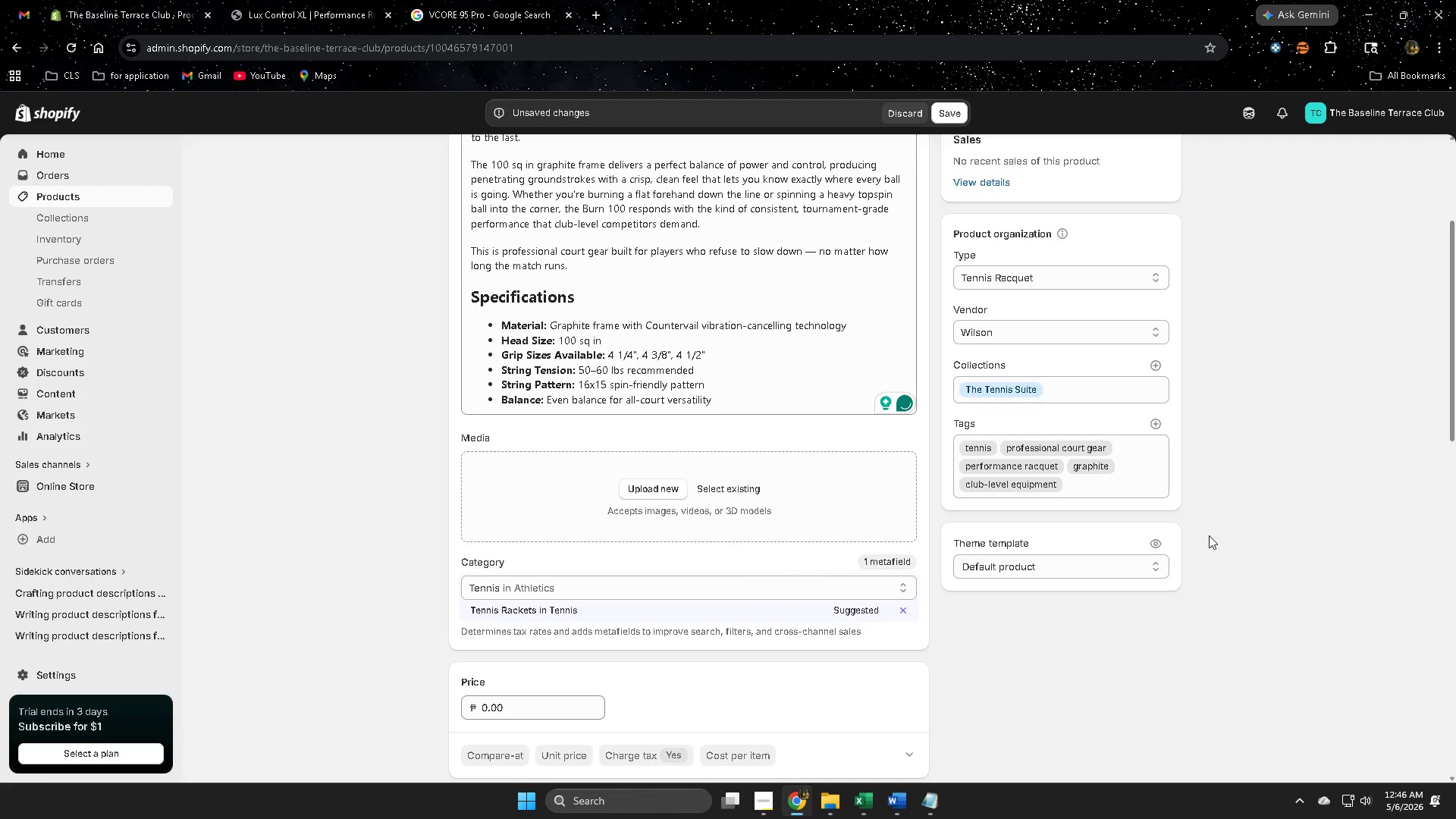 
scroll: coordinate [402, 458], scroll_direction: up, amount: 5.0
 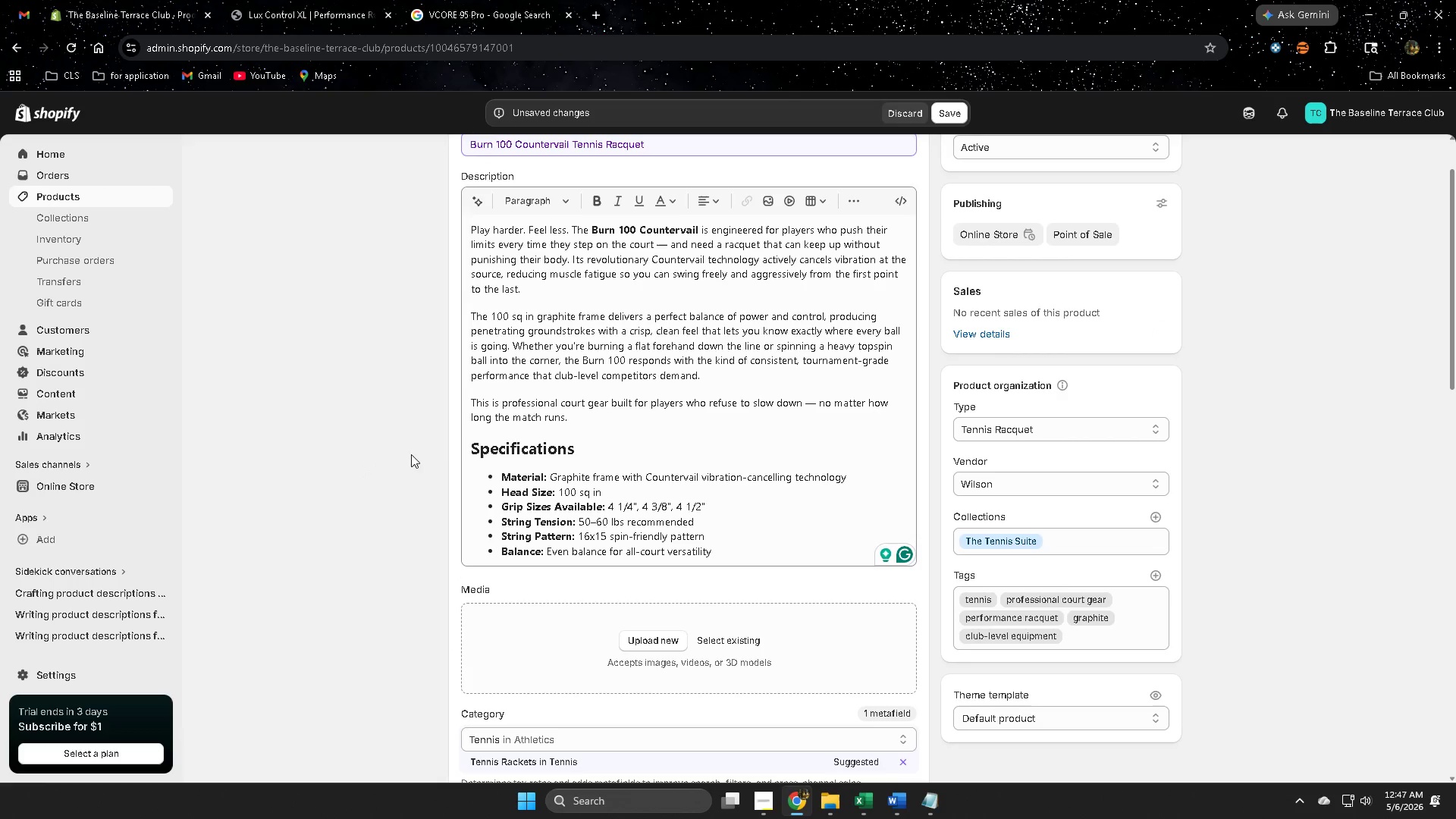 
scroll: coordinate [449, 458], scroll_direction: down, amount: 1.0
 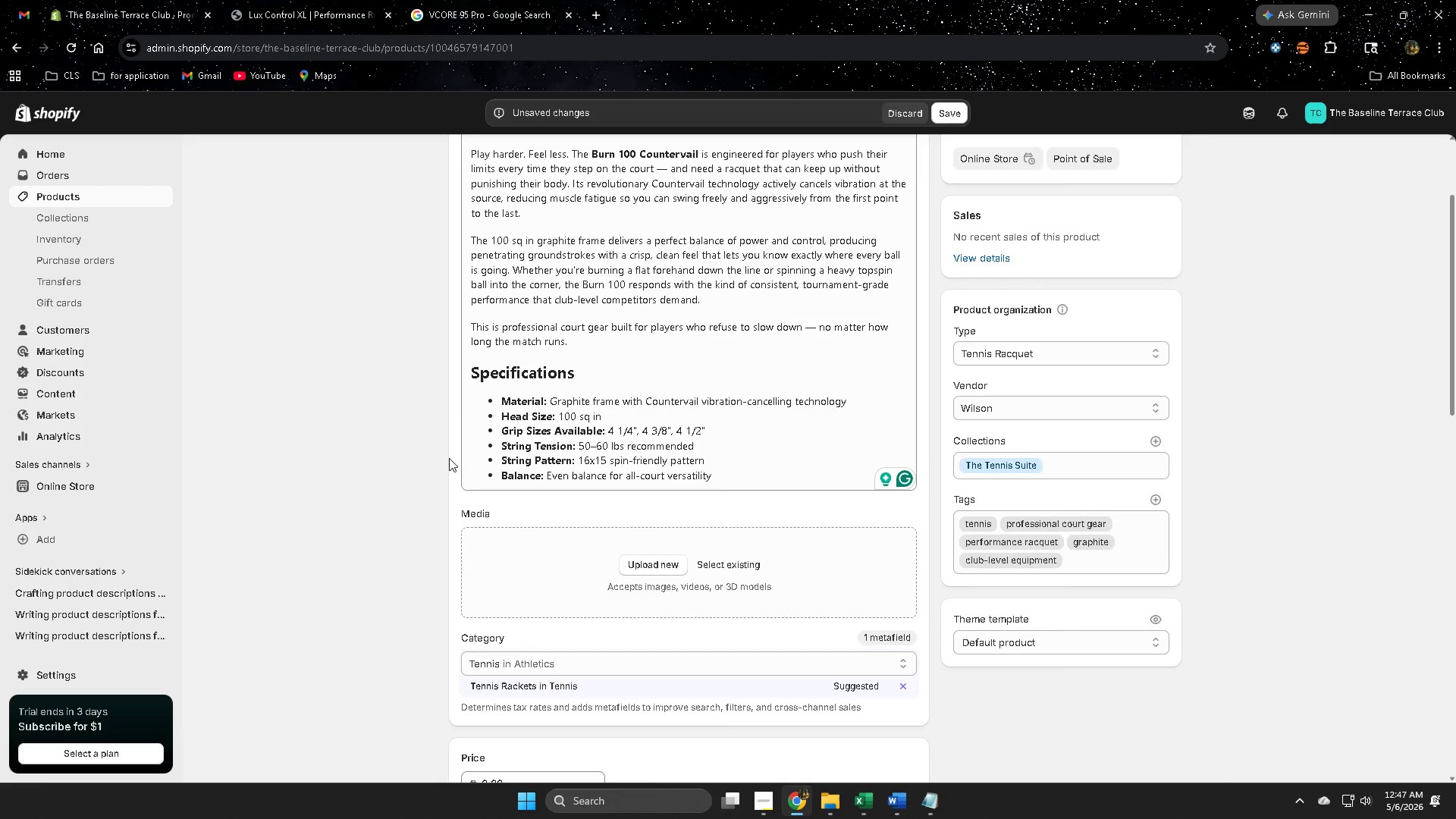 
scroll: coordinate [449, 458], scroll_direction: up, amount: 2.0
 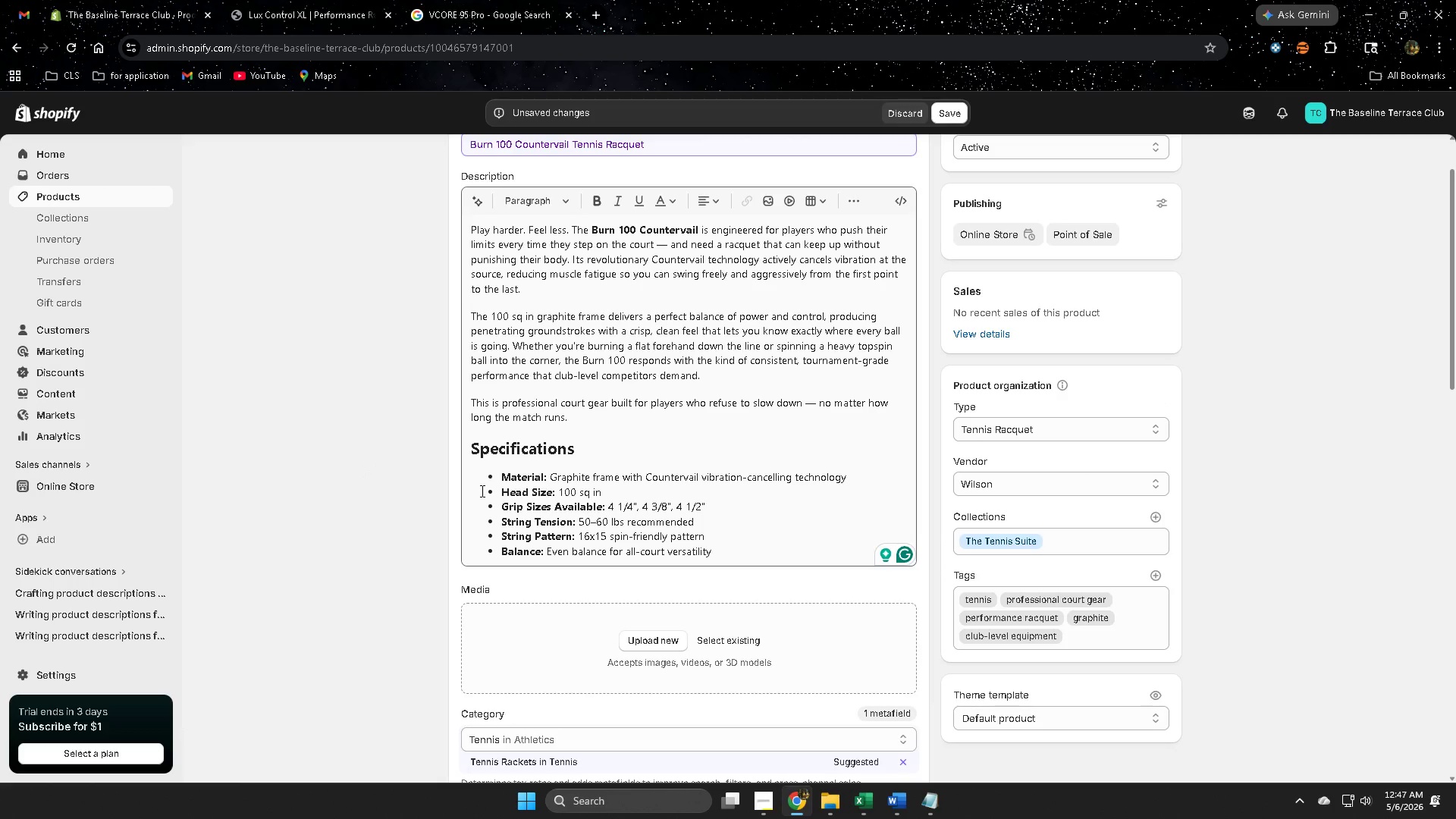 
scroll: coordinate [312, 463], scroll_direction: down, amount: 8.0
 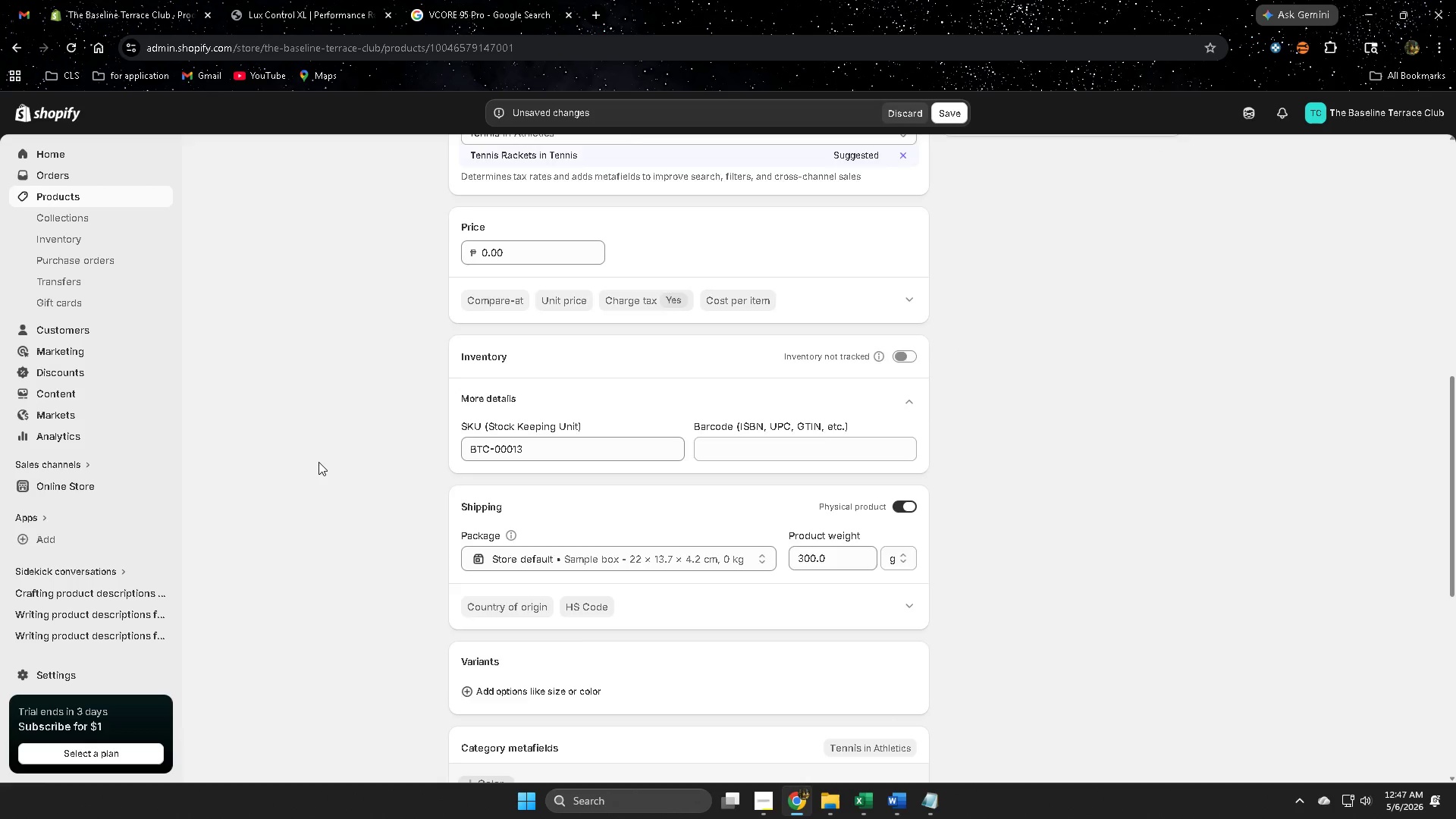 
scroll: coordinate [325, 458], scroll_direction: up, amount: 8.0
 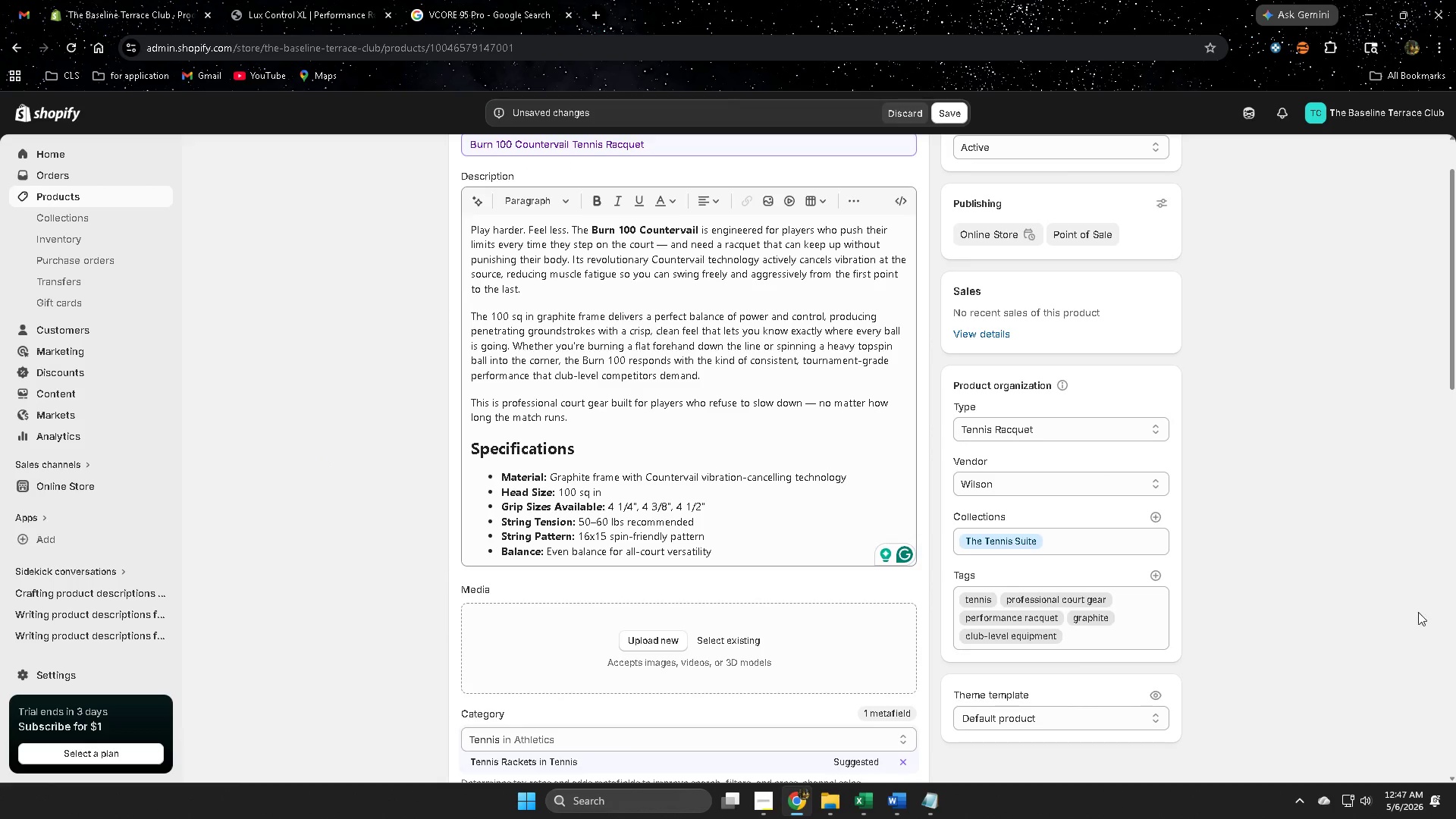 
scroll: coordinate [284, 473], scroll_direction: down, amount: 6.0
 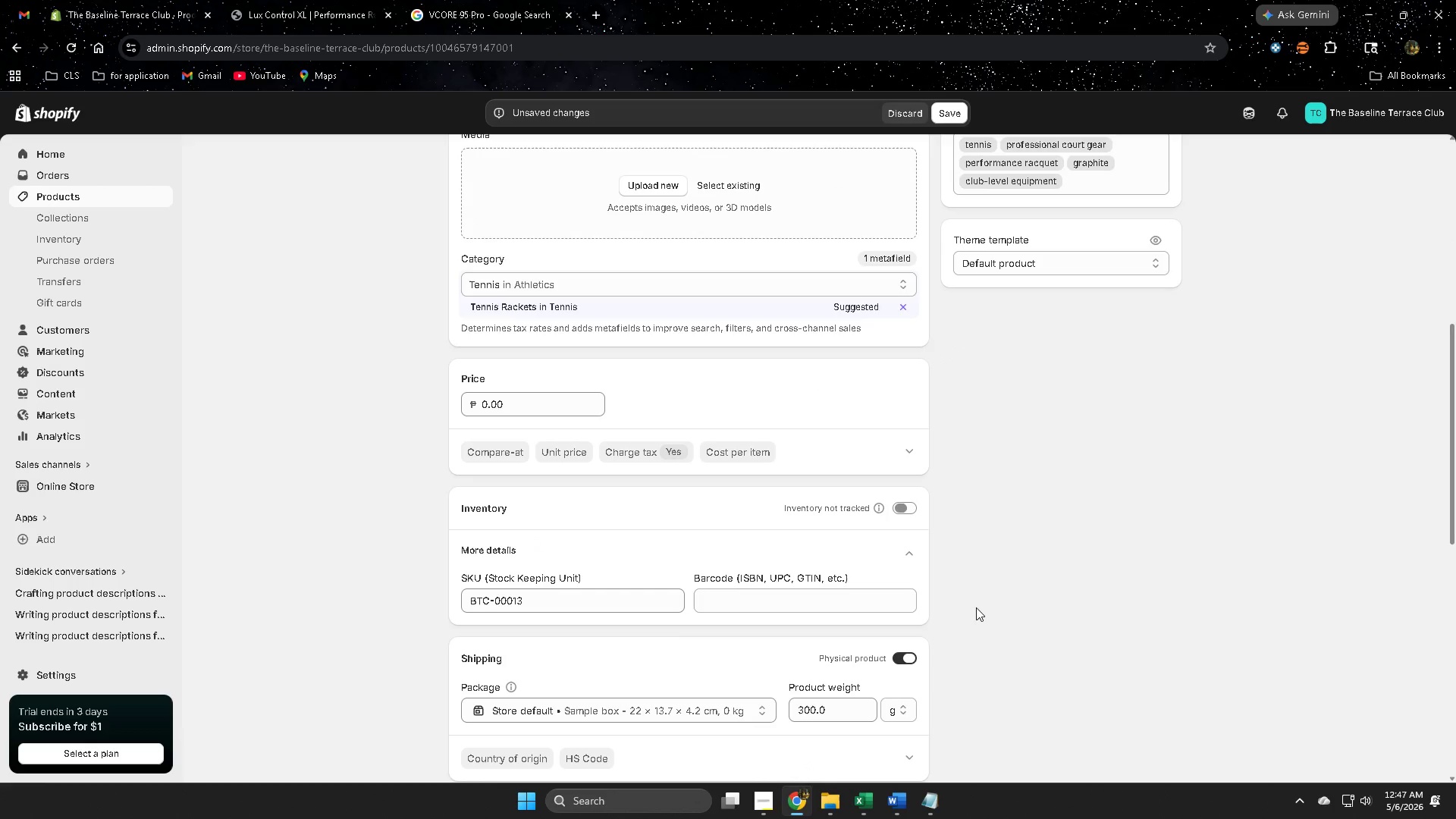 
scroll: coordinate [969, 607], scroll_direction: up, amount: 9.0
 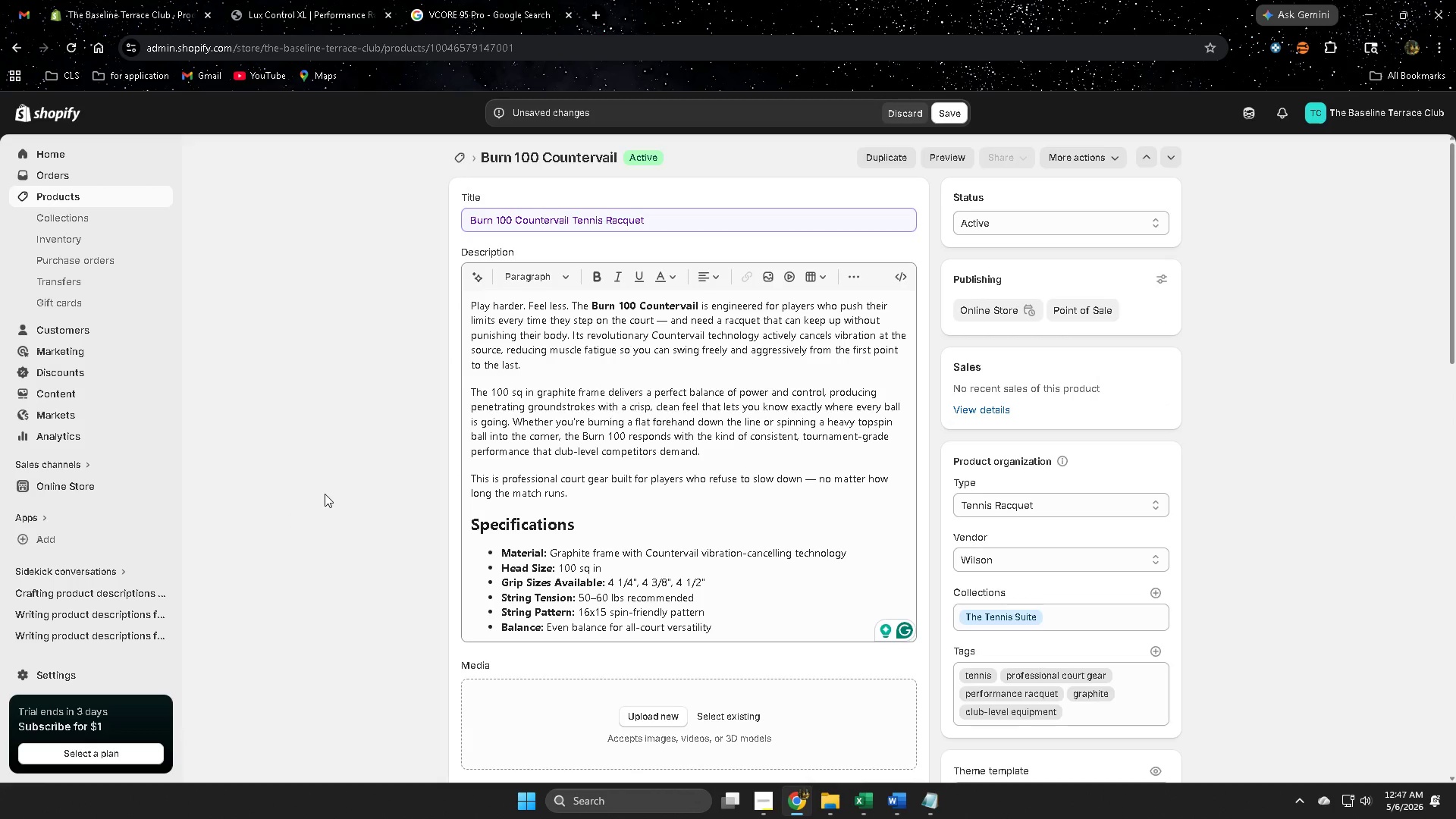 
scroll: coordinate [325, 491], scroll_direction: down, amount: 9.0
 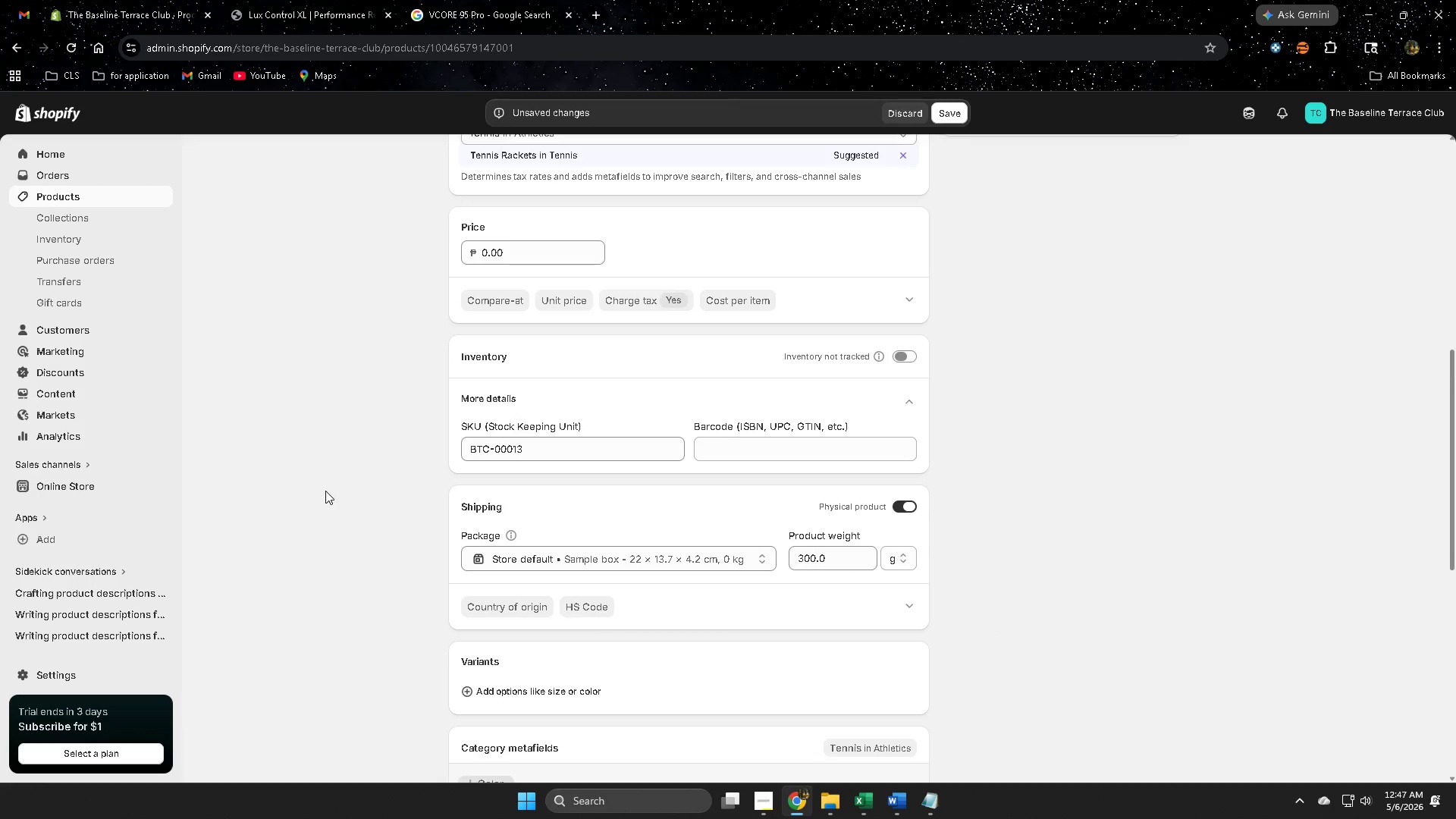 
scroll: coordinate [325, 491], scroll_direction: up, amount: 3.0
 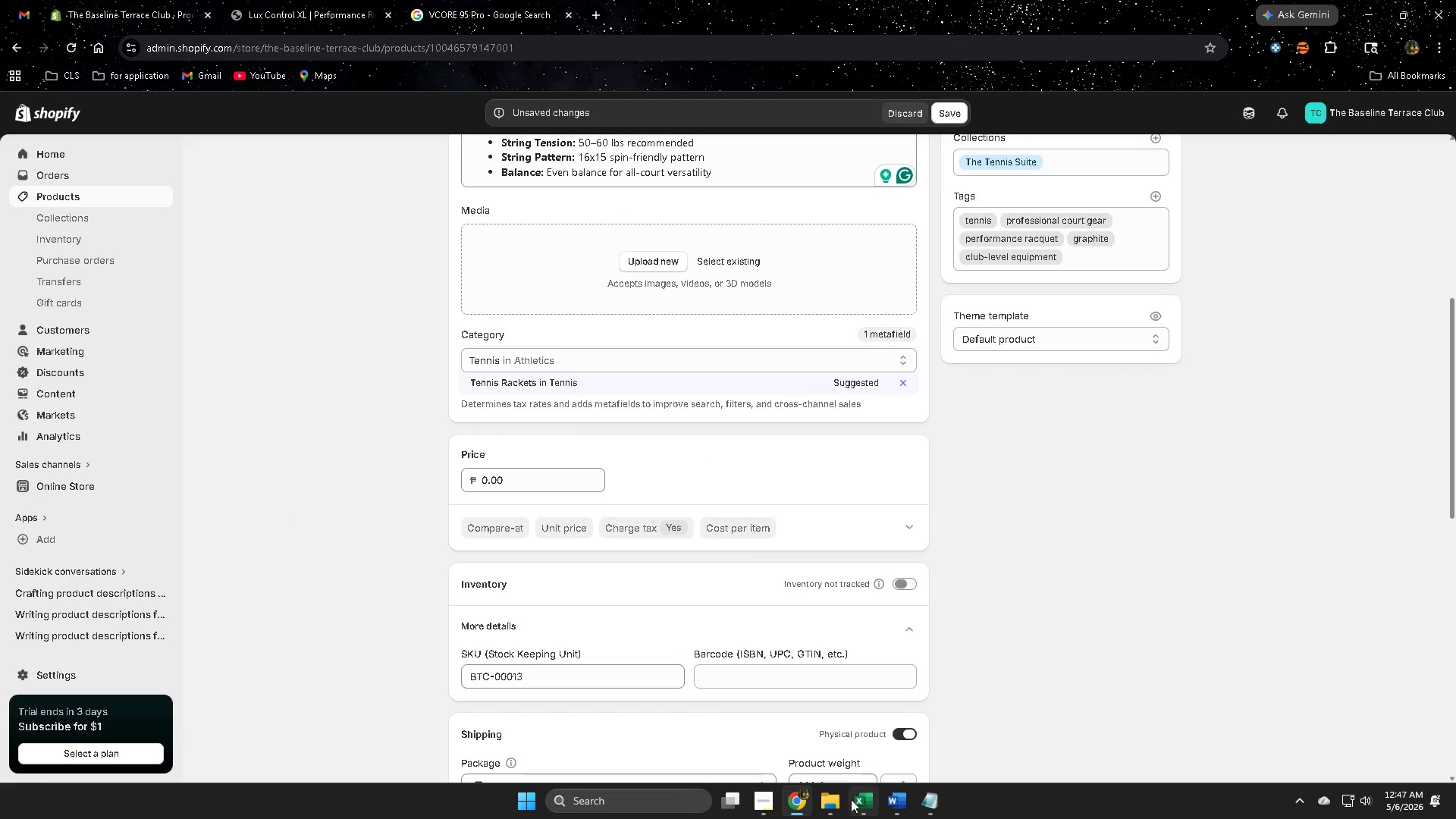 
left_click([917, 716])
 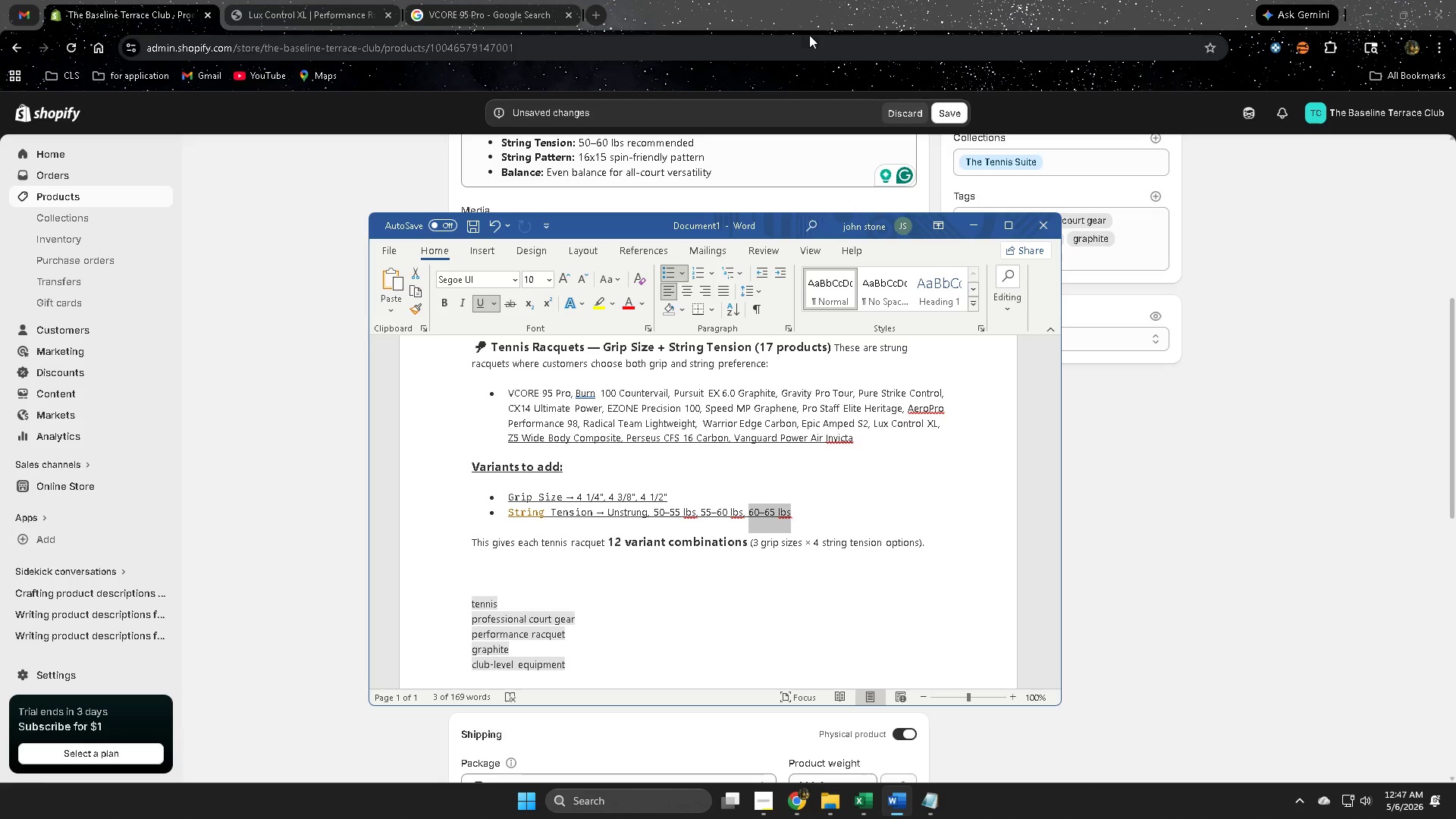 
left_click([805, 0])
 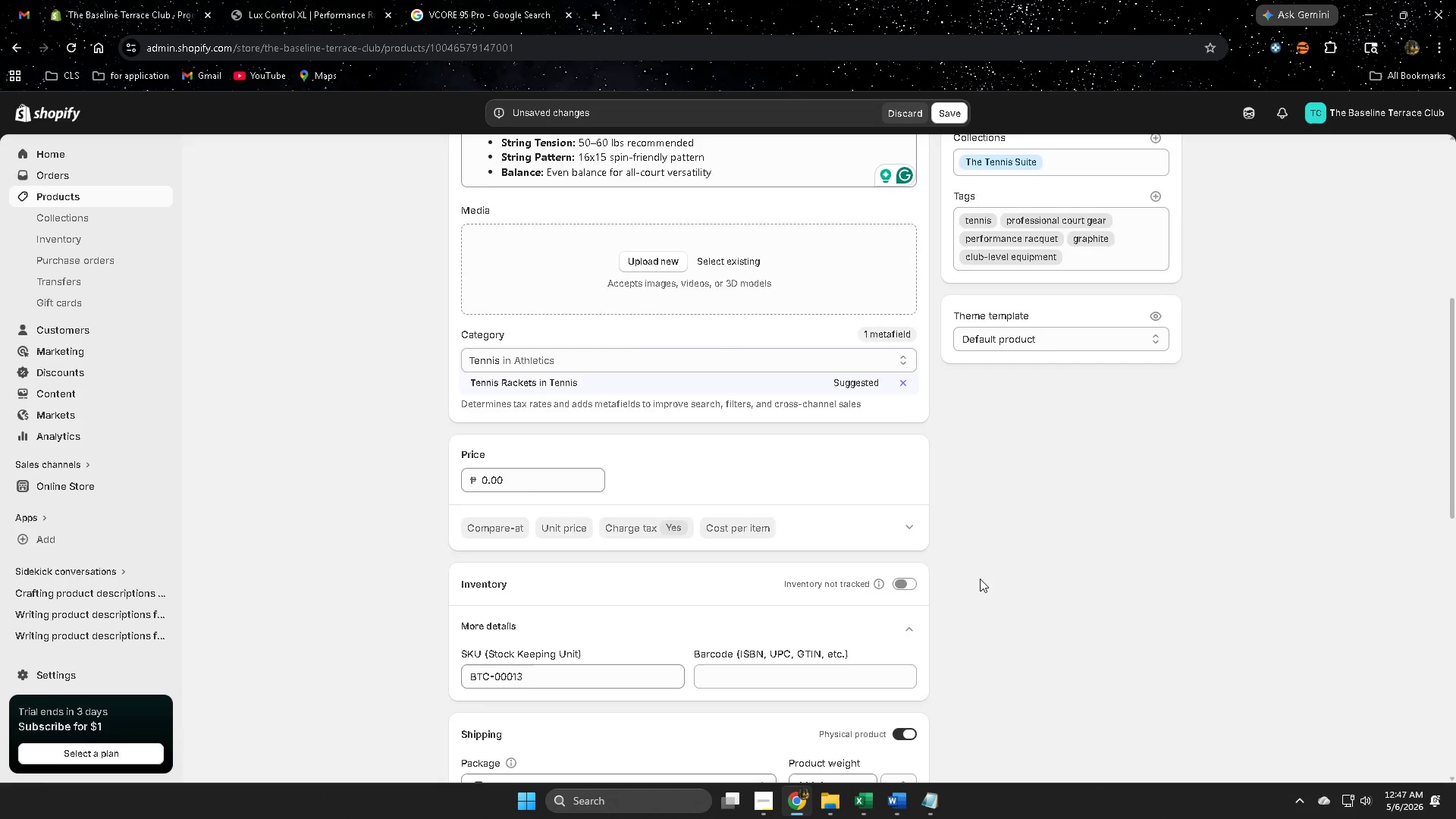 
scroll: coordinate [998, 566], scroll_direction: up, amount: 9.0
 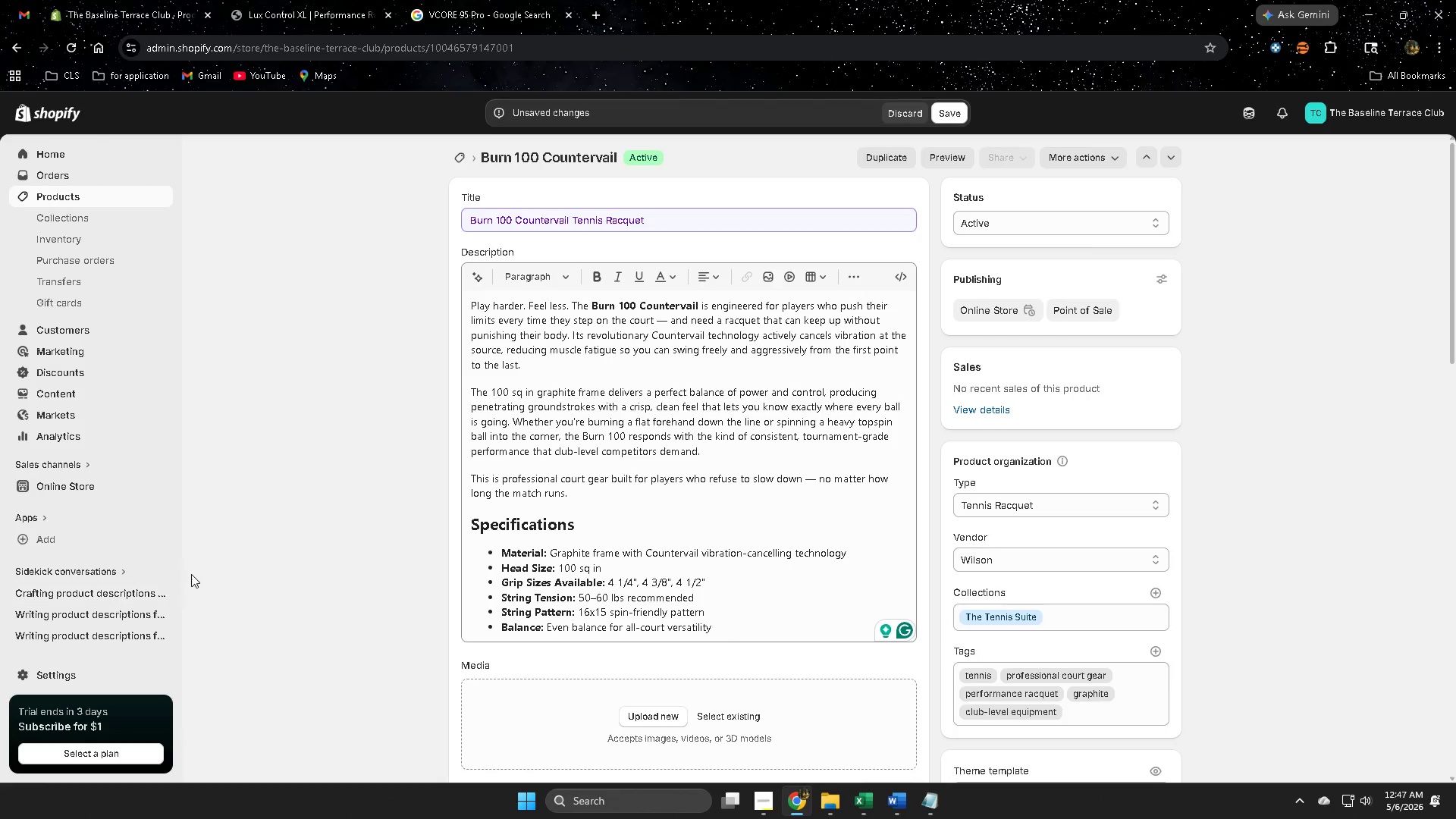 
scroll: coordinate [331, 633], scroll_direction: down, amount: 15.0
 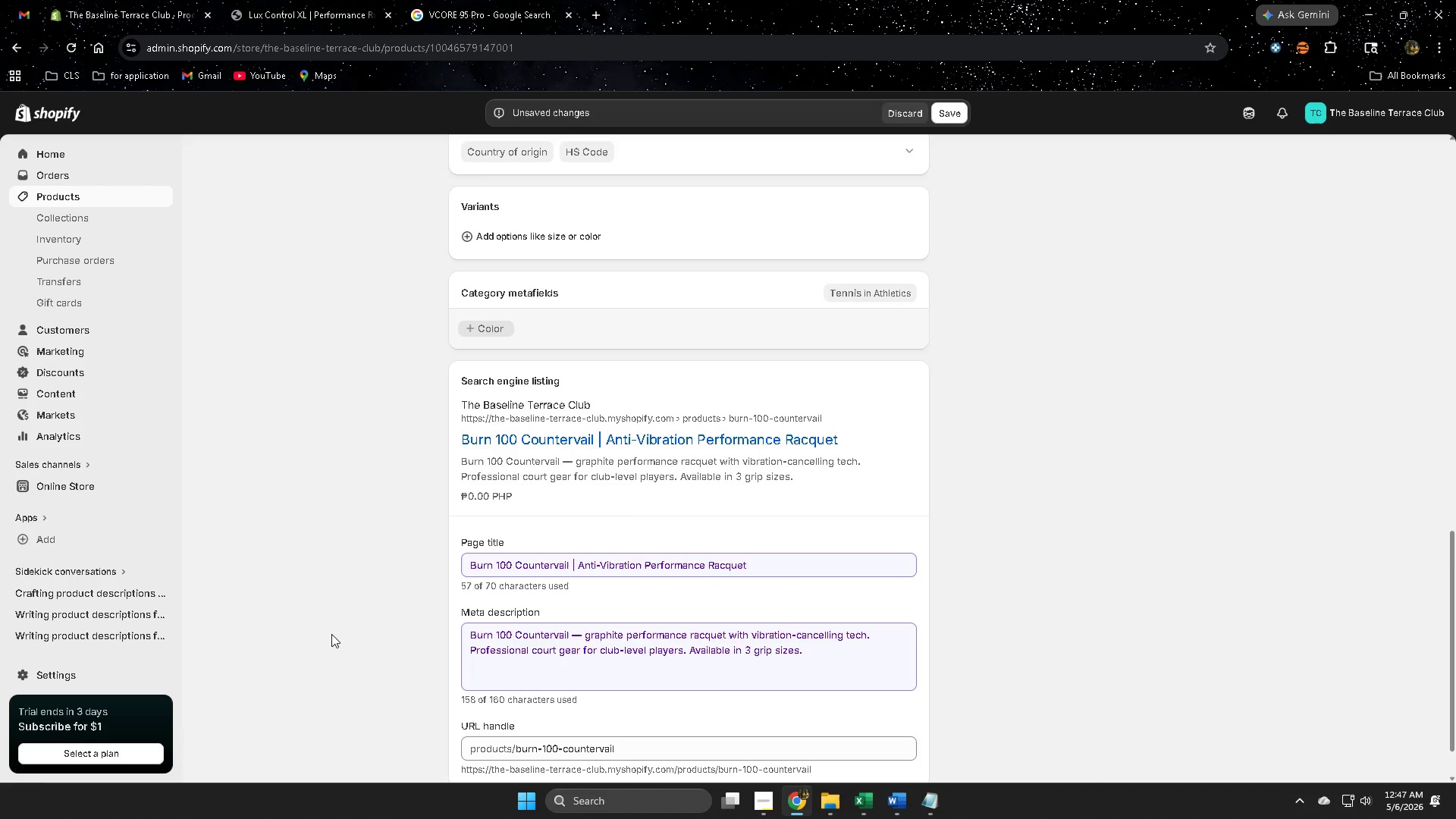 
scroll: coordinate [328, 634], scroll_direction: up, amount: 18.0
 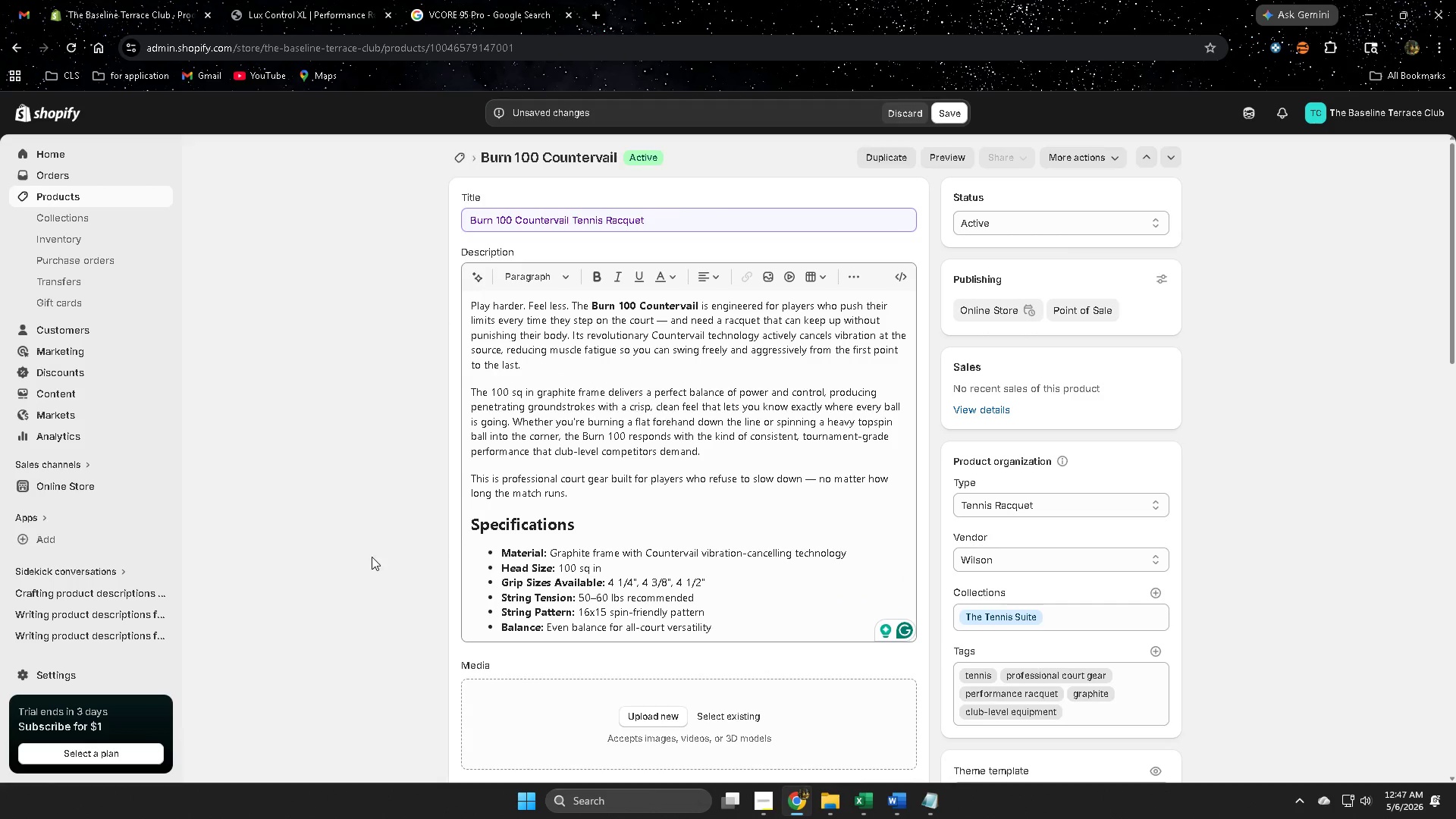 
left_click([871, 800])
 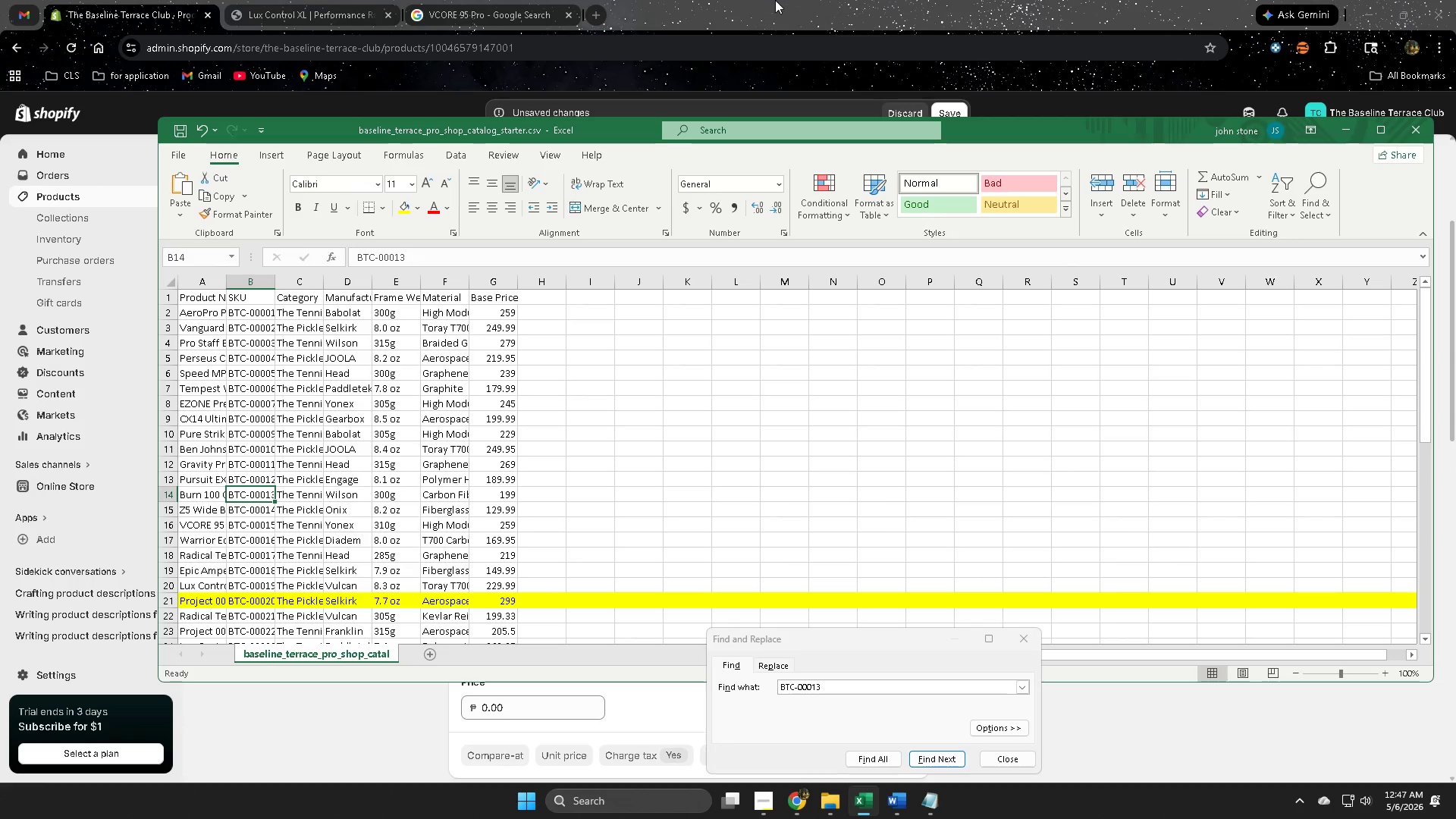 
scroll: coordinate [360, 556], scroll_direction: down, amount: 15.0
 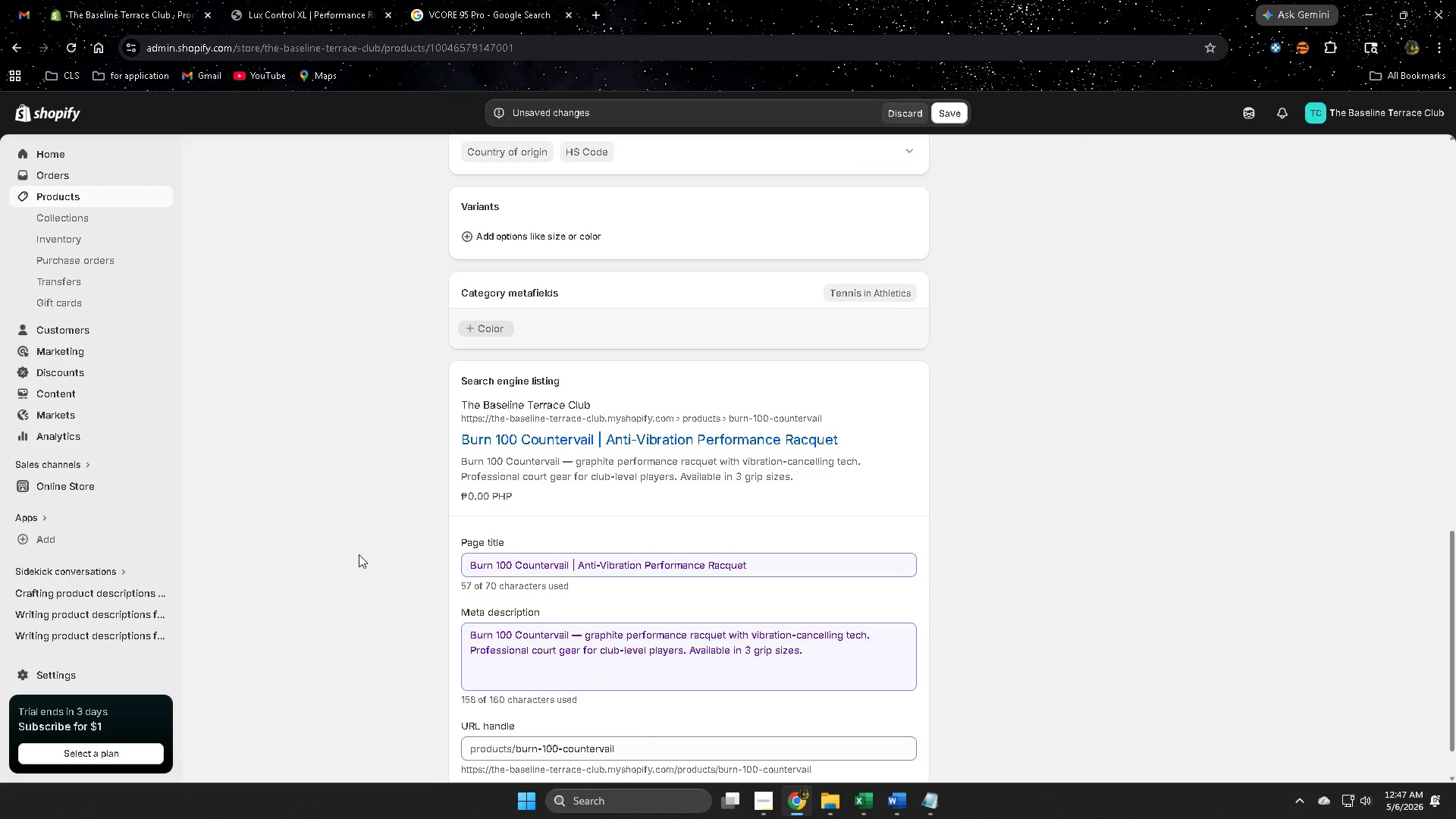 
scroll: coordinate [355, 551], scroll_direction: up, amount: 12.0
 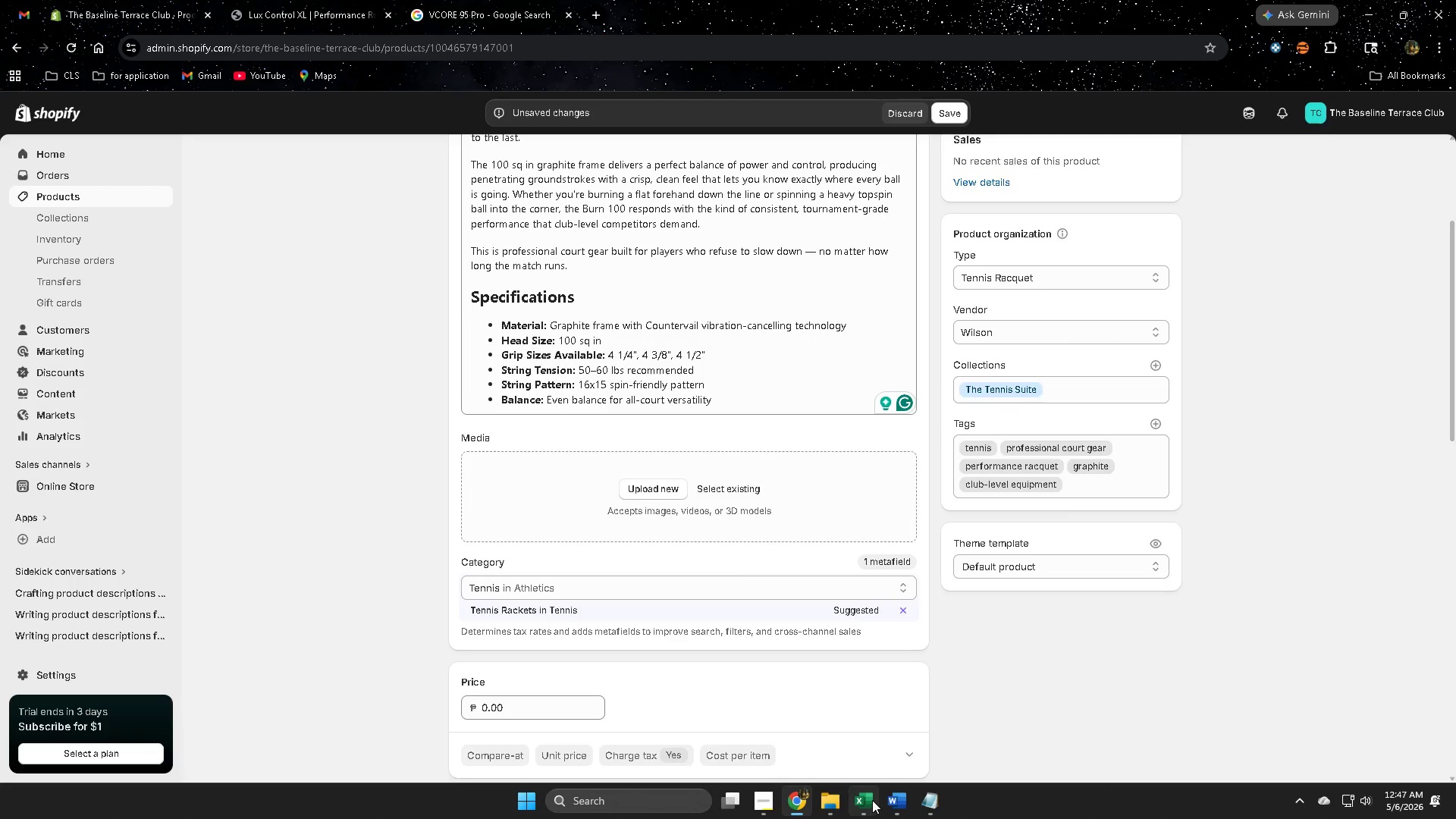 
left_click([775, 0])
 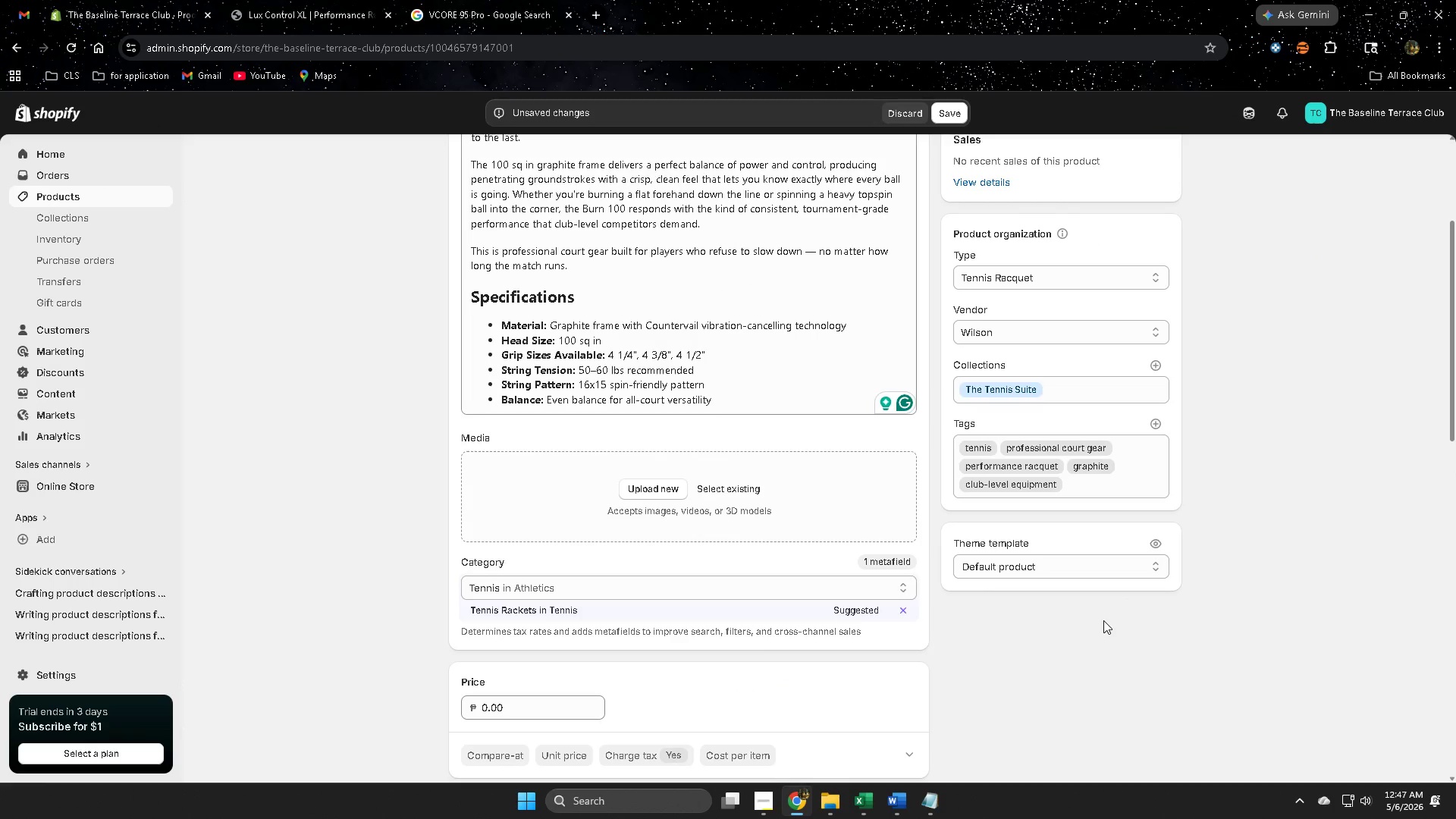 
scroll: coordinate [1103, 620], scroll_direction: up, amount: 4.0
 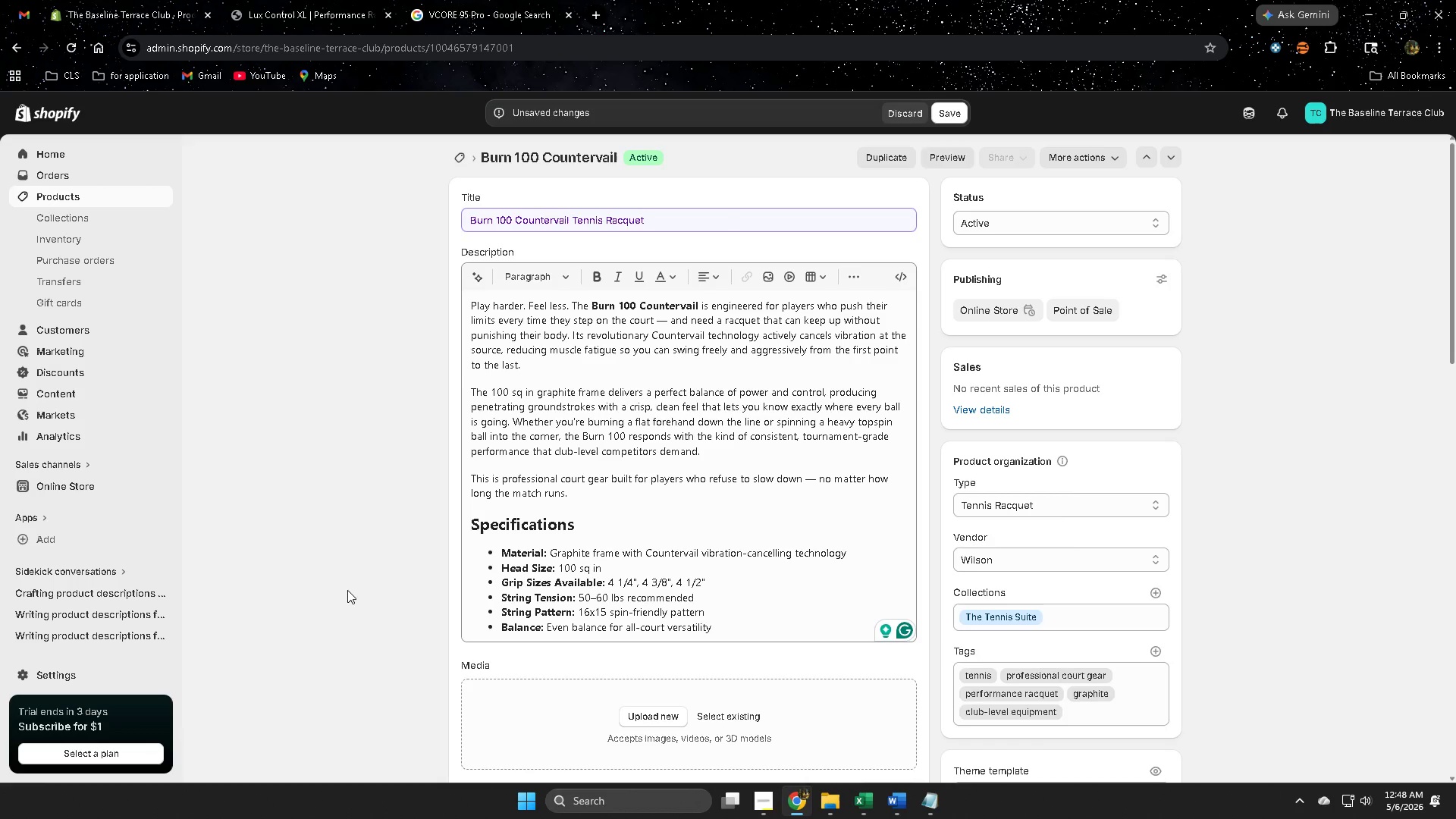 
left_click([337, 580])
 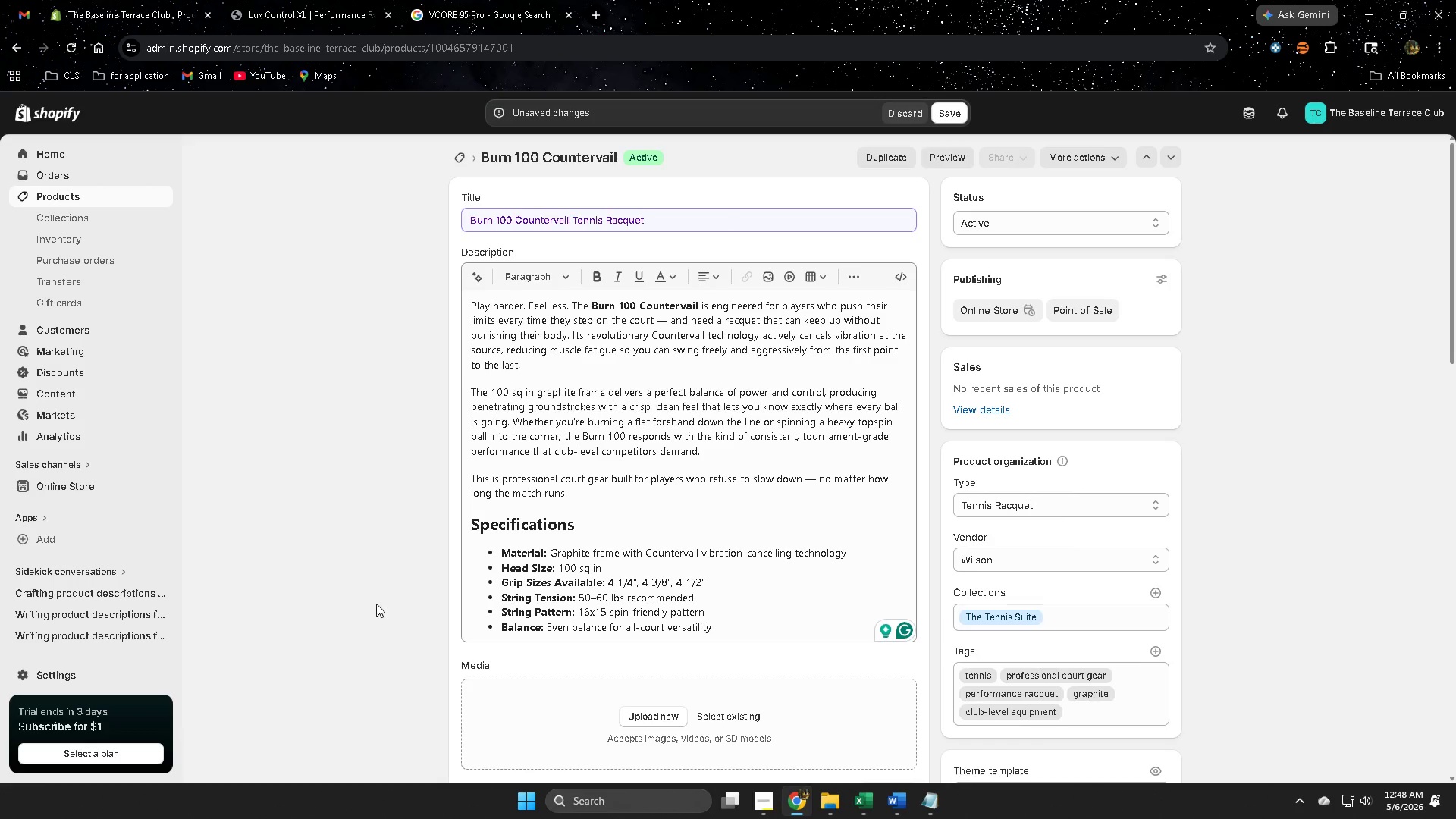 
scroll: coordinate [362, 538], scroll_direction: down, amount: 7.0
 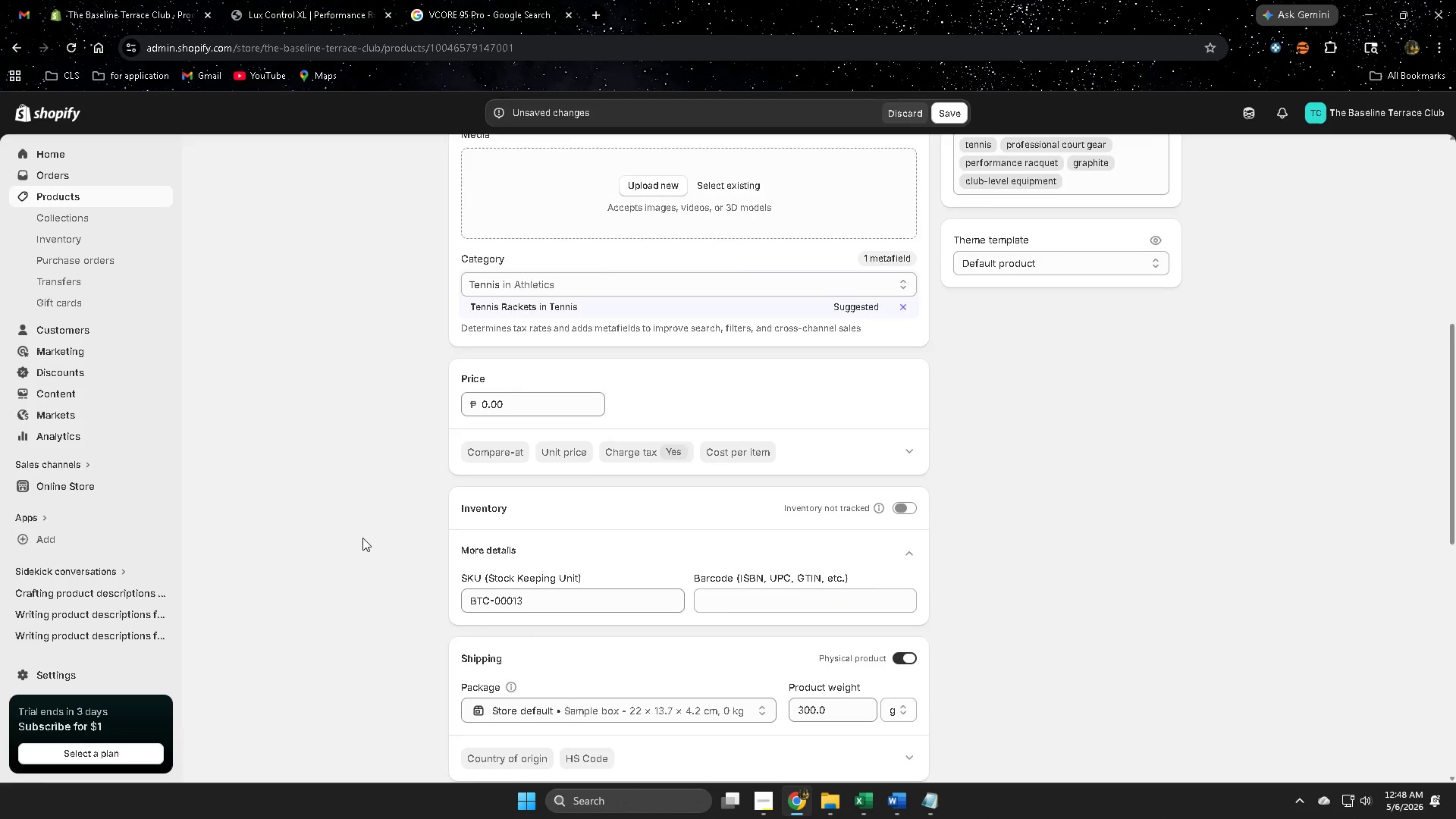 
left_click([527, 460])
 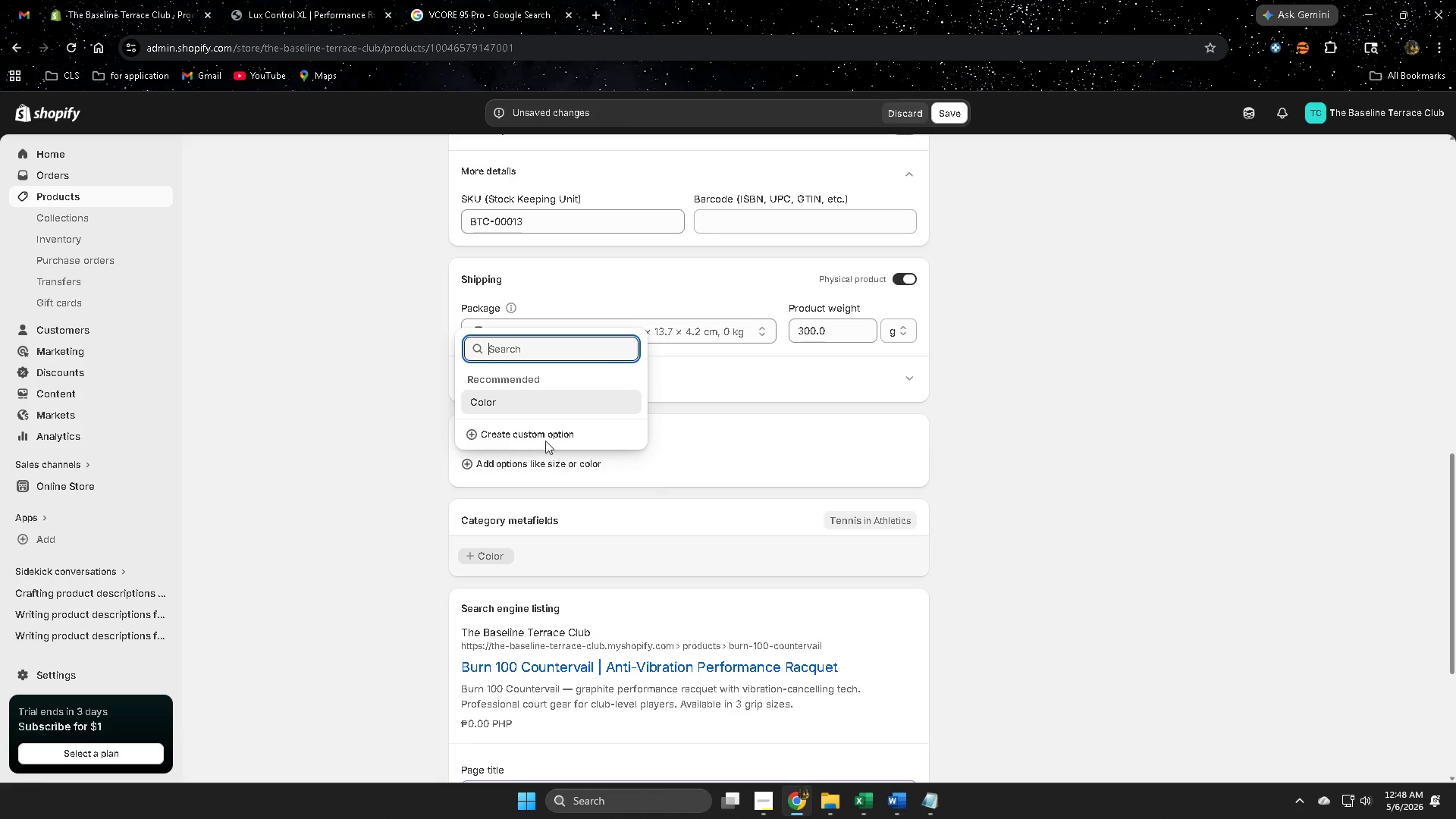 
scroll: coordinate [500, 615], scroll_direction: down, amount: 1.0
 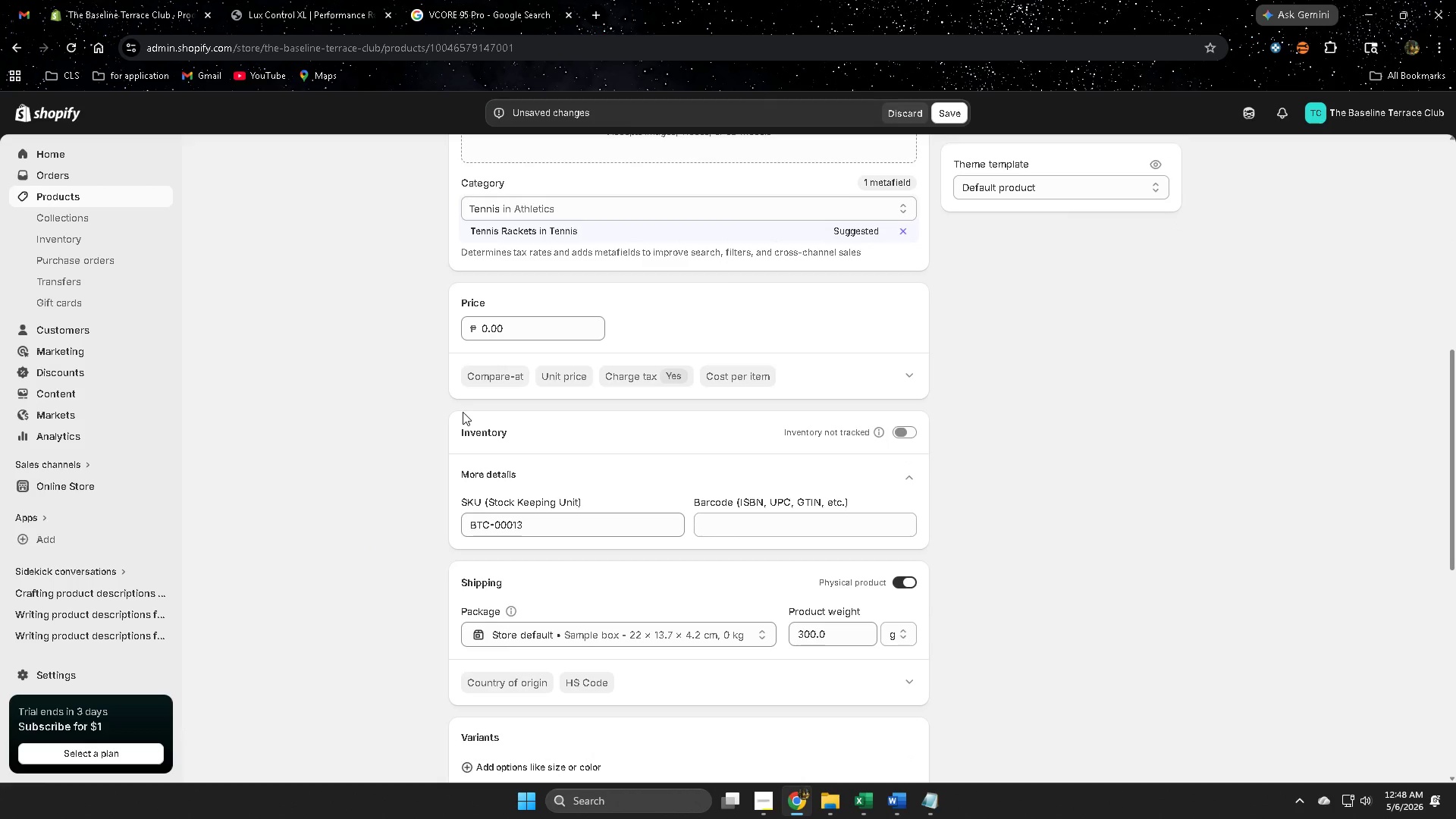 
left_click([538, 437])
 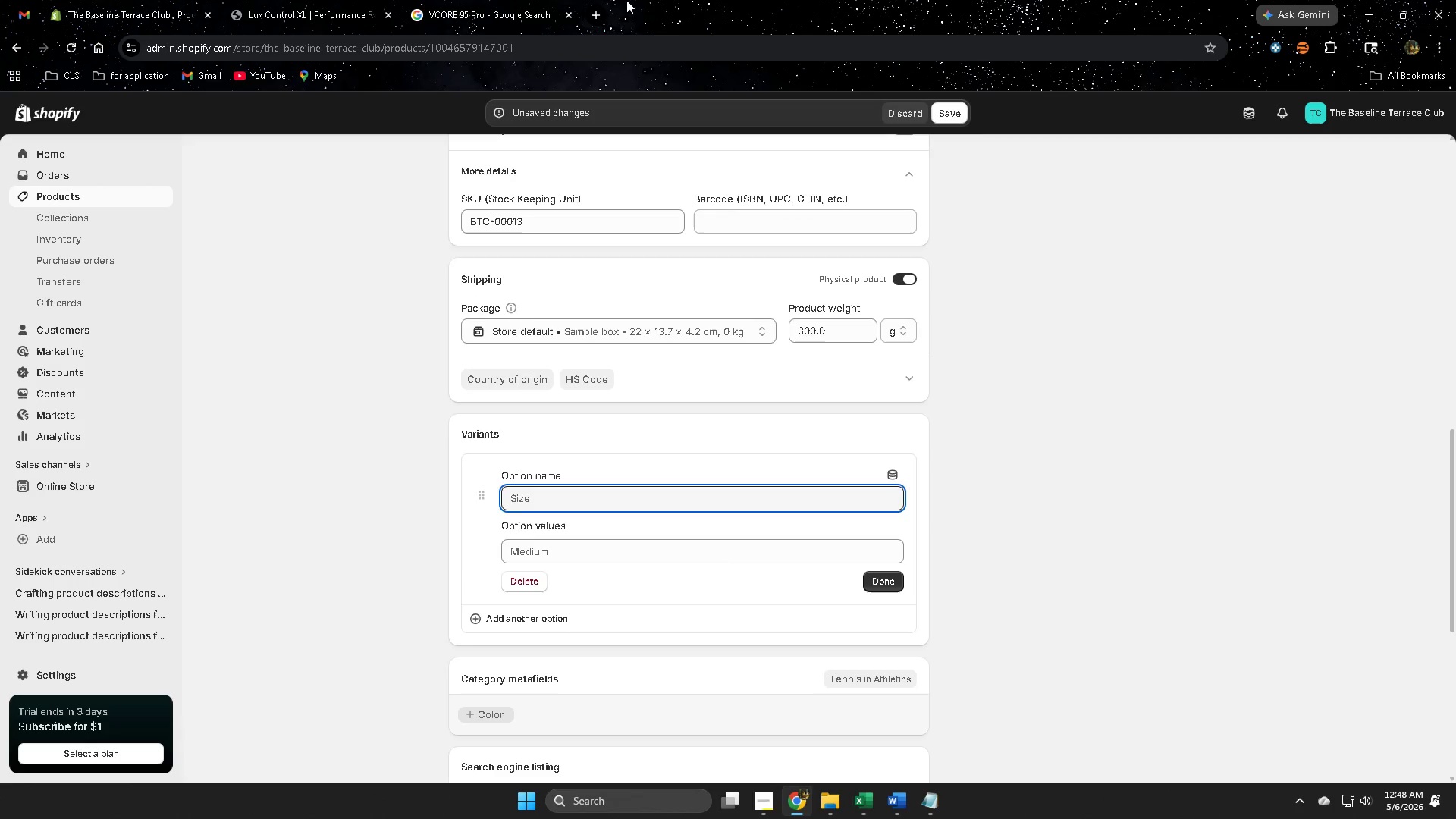 
scroll: coordinate [356, 491], scroll_direction: down, amount: 4.0
 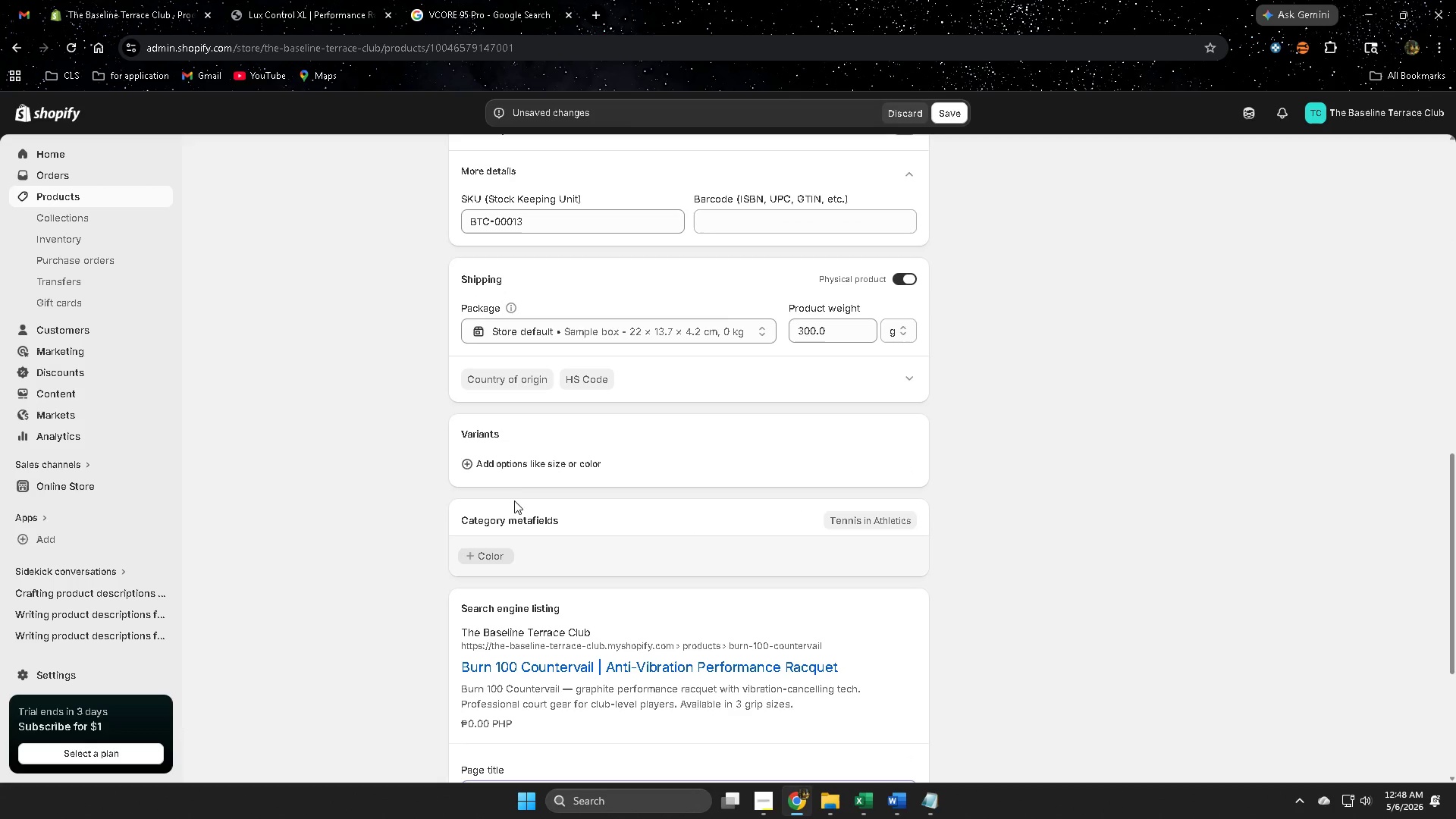 
left_click([459, 0])
 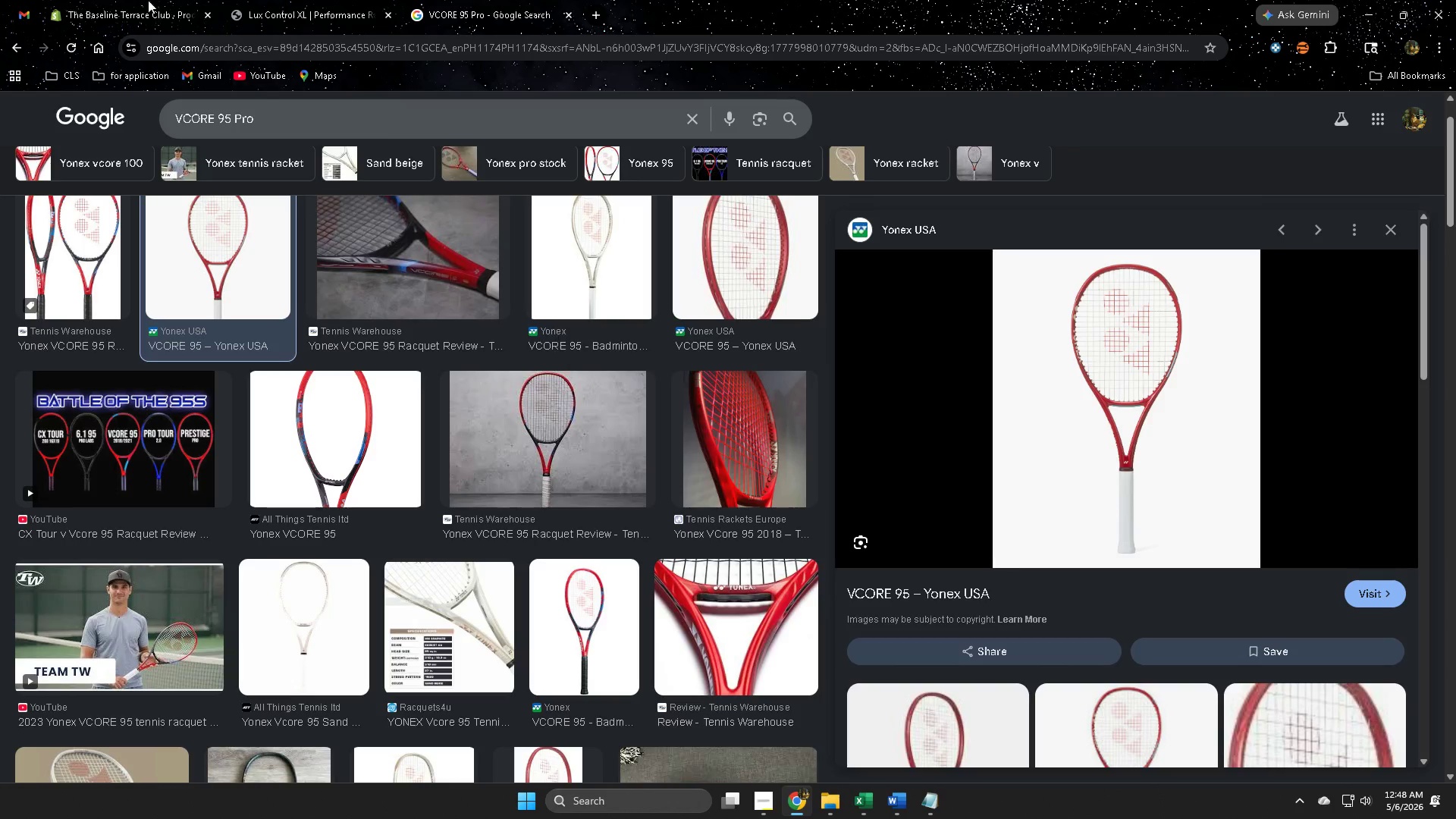 
left_click([273, 0])
 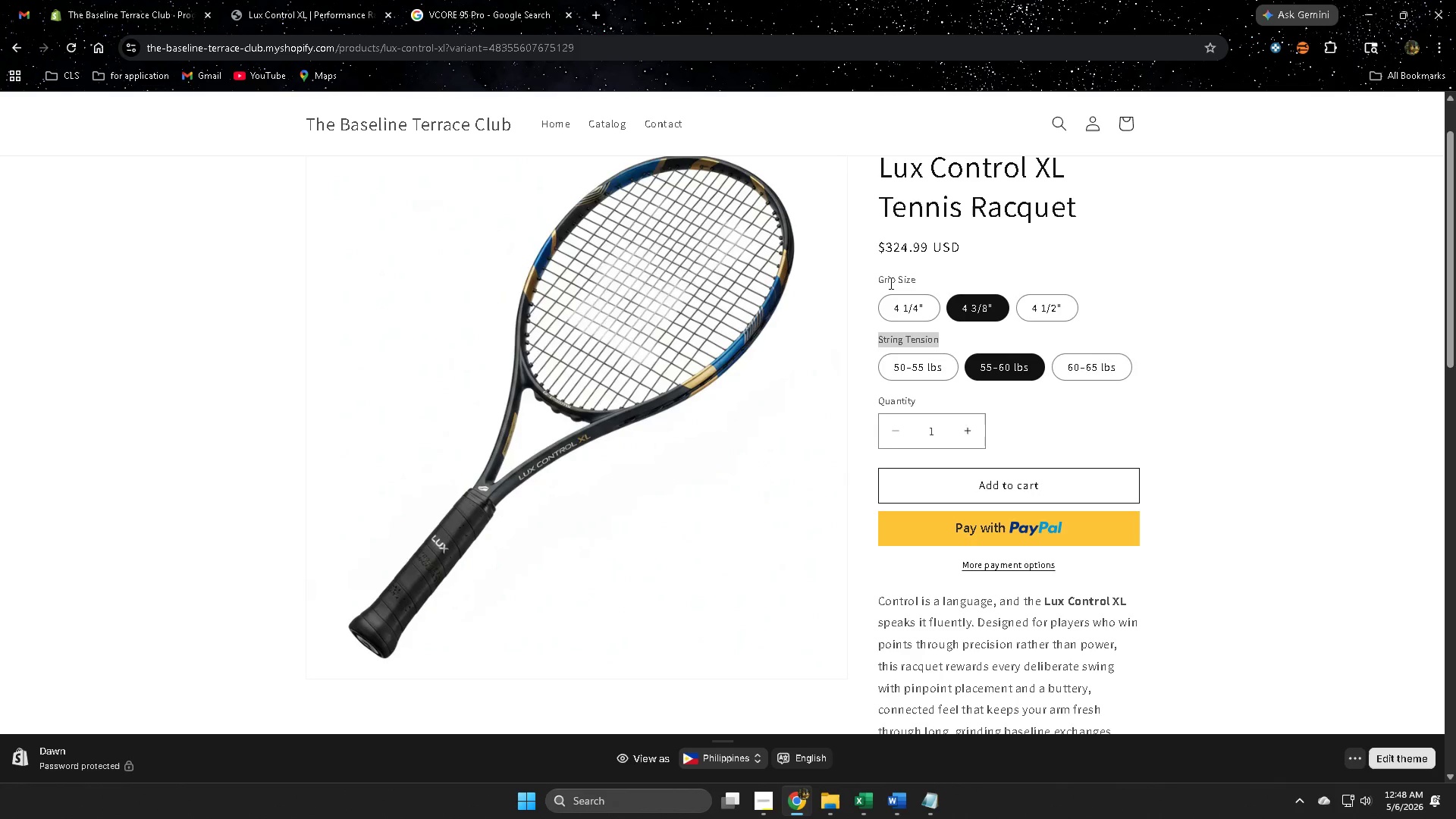 
left_click([887, 279])
 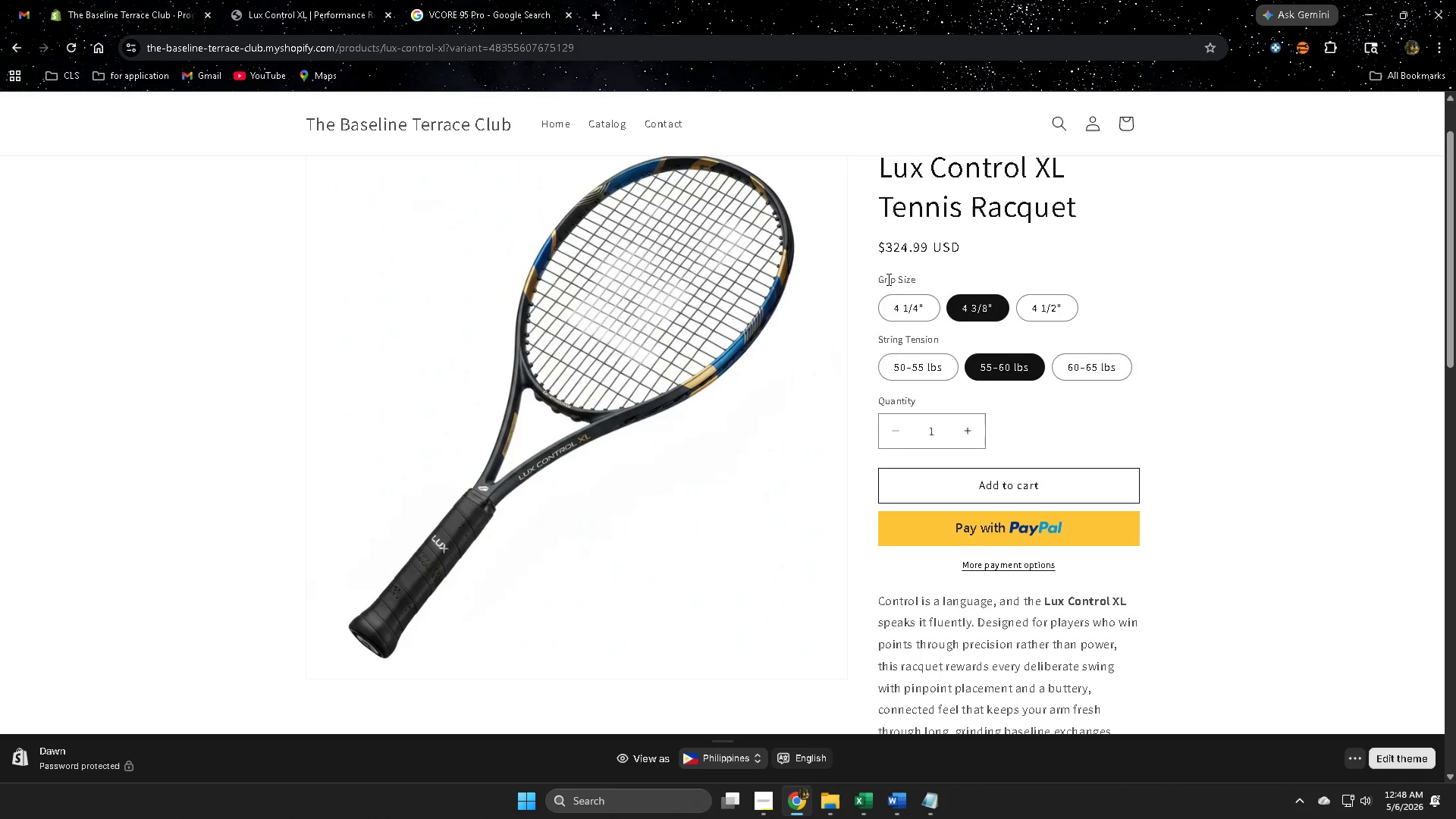 
left_click_drag(start_coordinate=[887, 279], to_coordinate=[916, 279])
 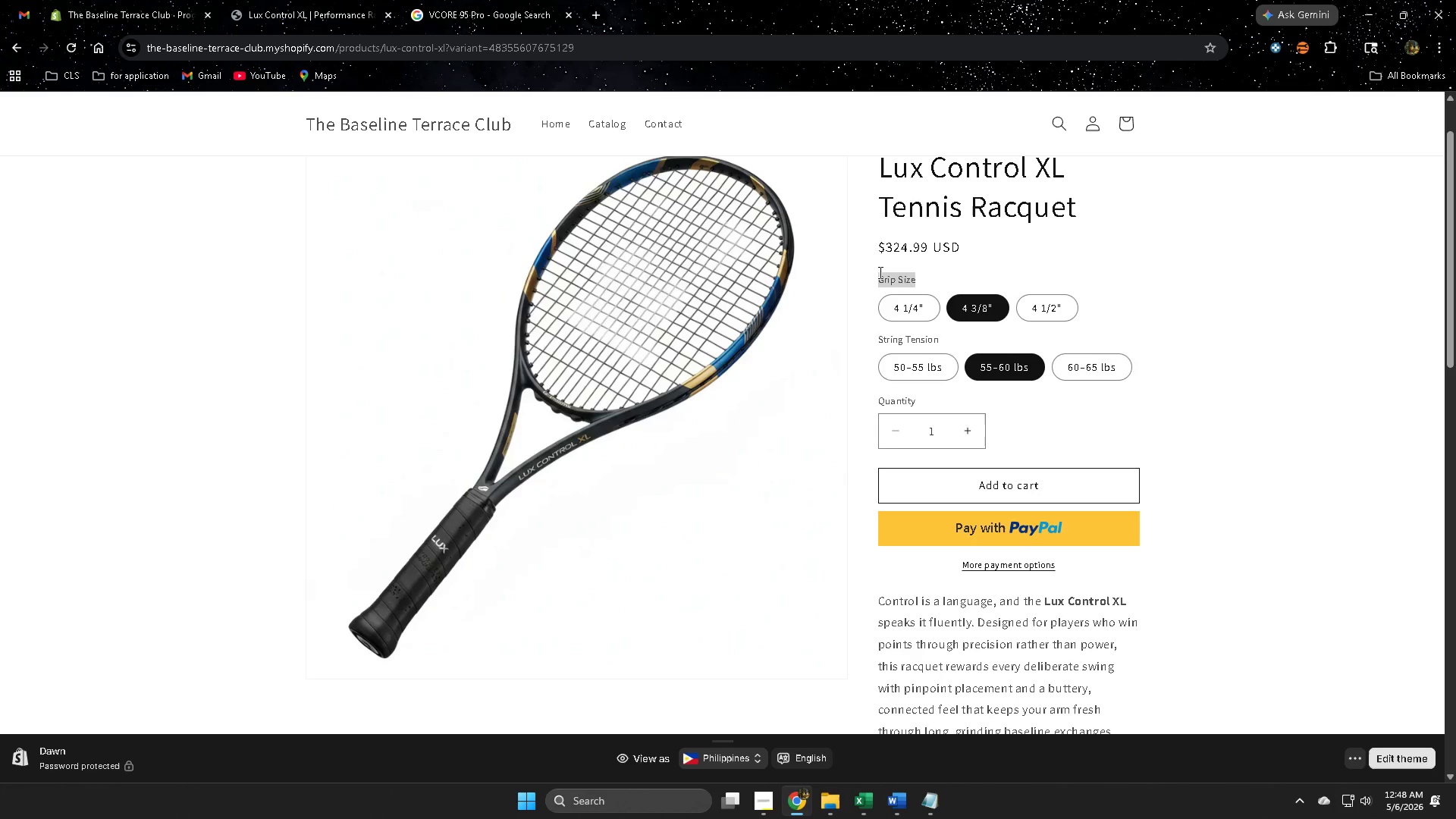 
key(Control+ControlLeft)
 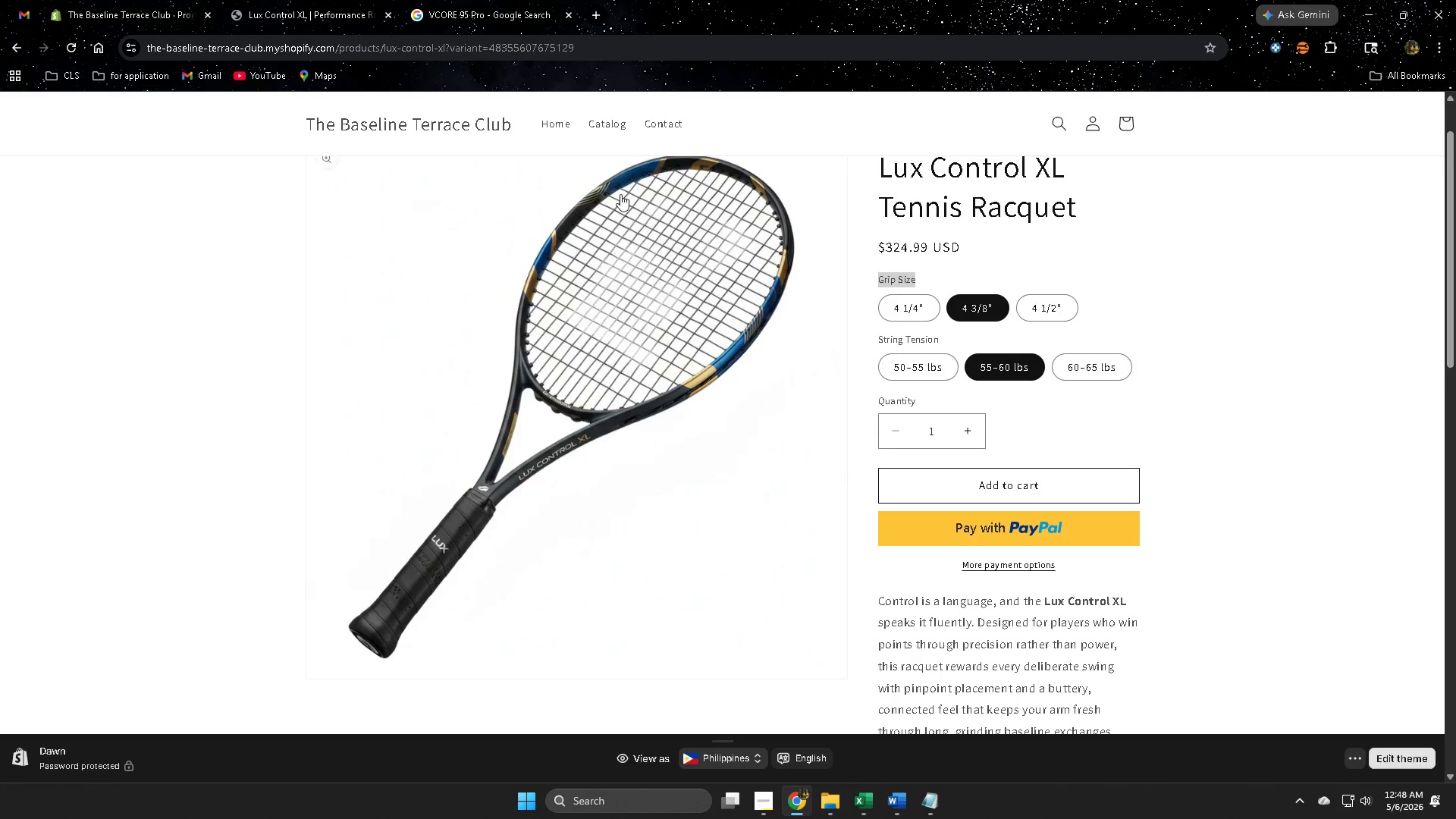 
key(Control+C)
 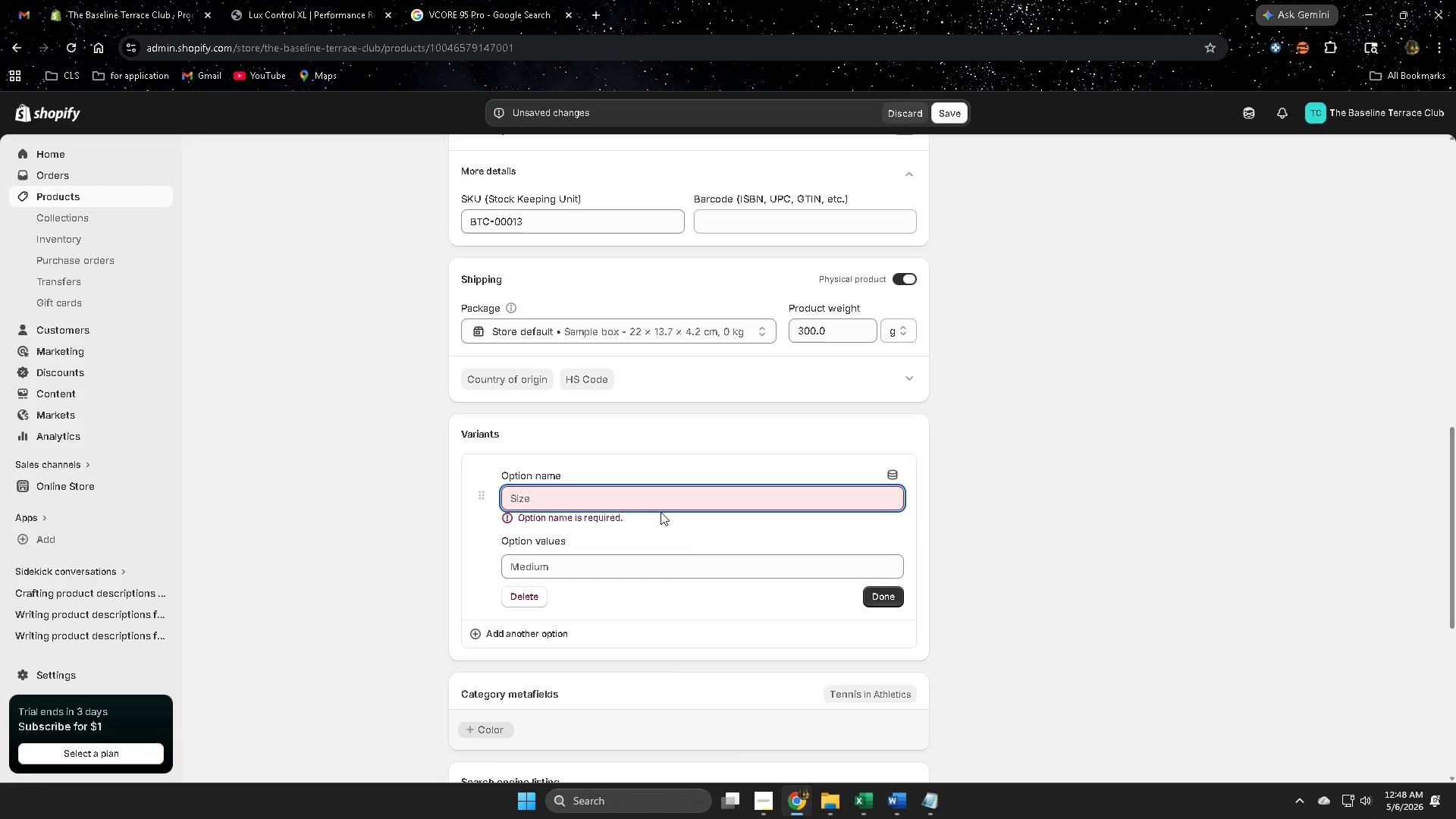 
key(Control+ControlLeft)
 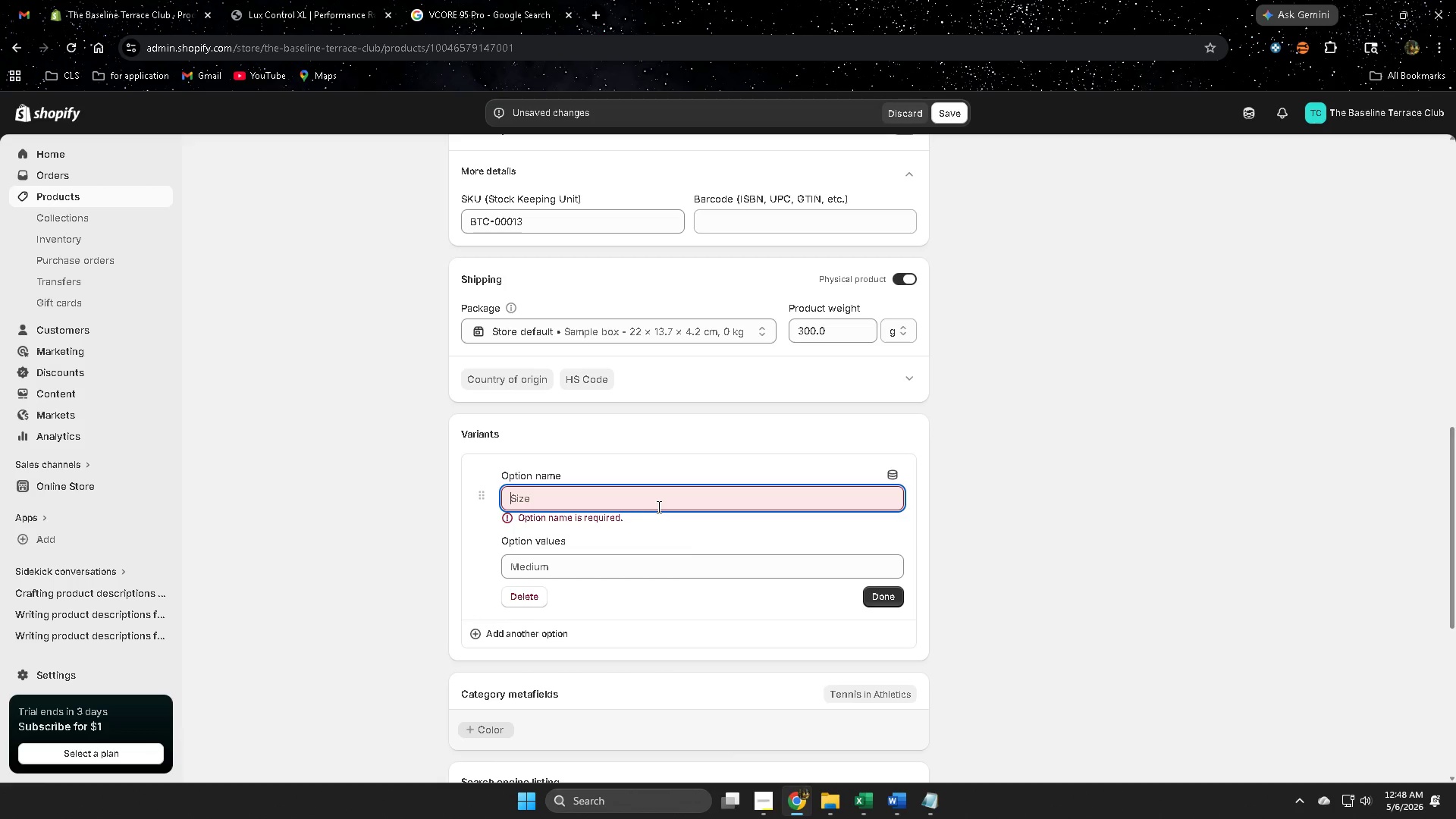 
key(Control+V)
 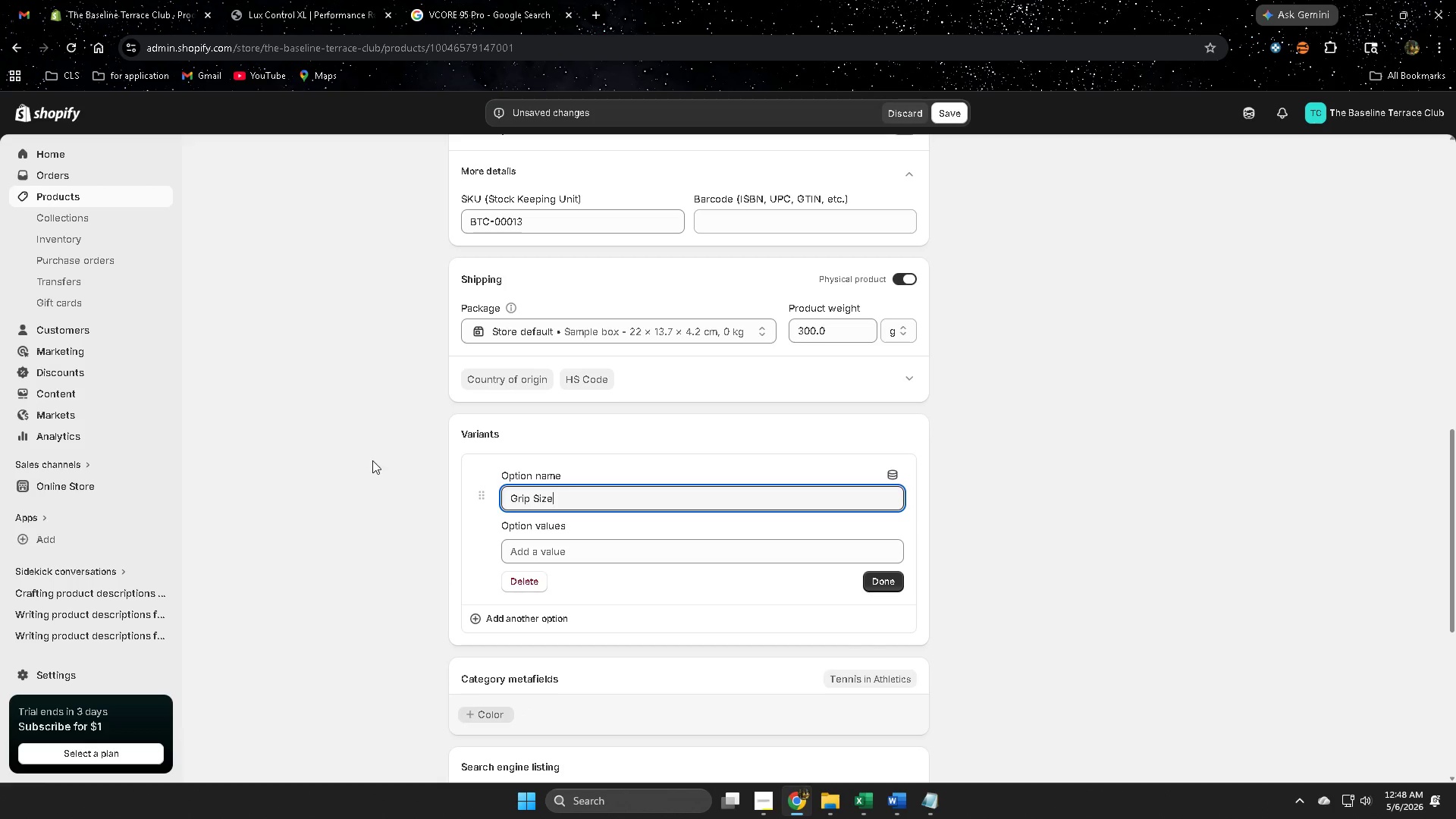 
left_click([372, 460])
 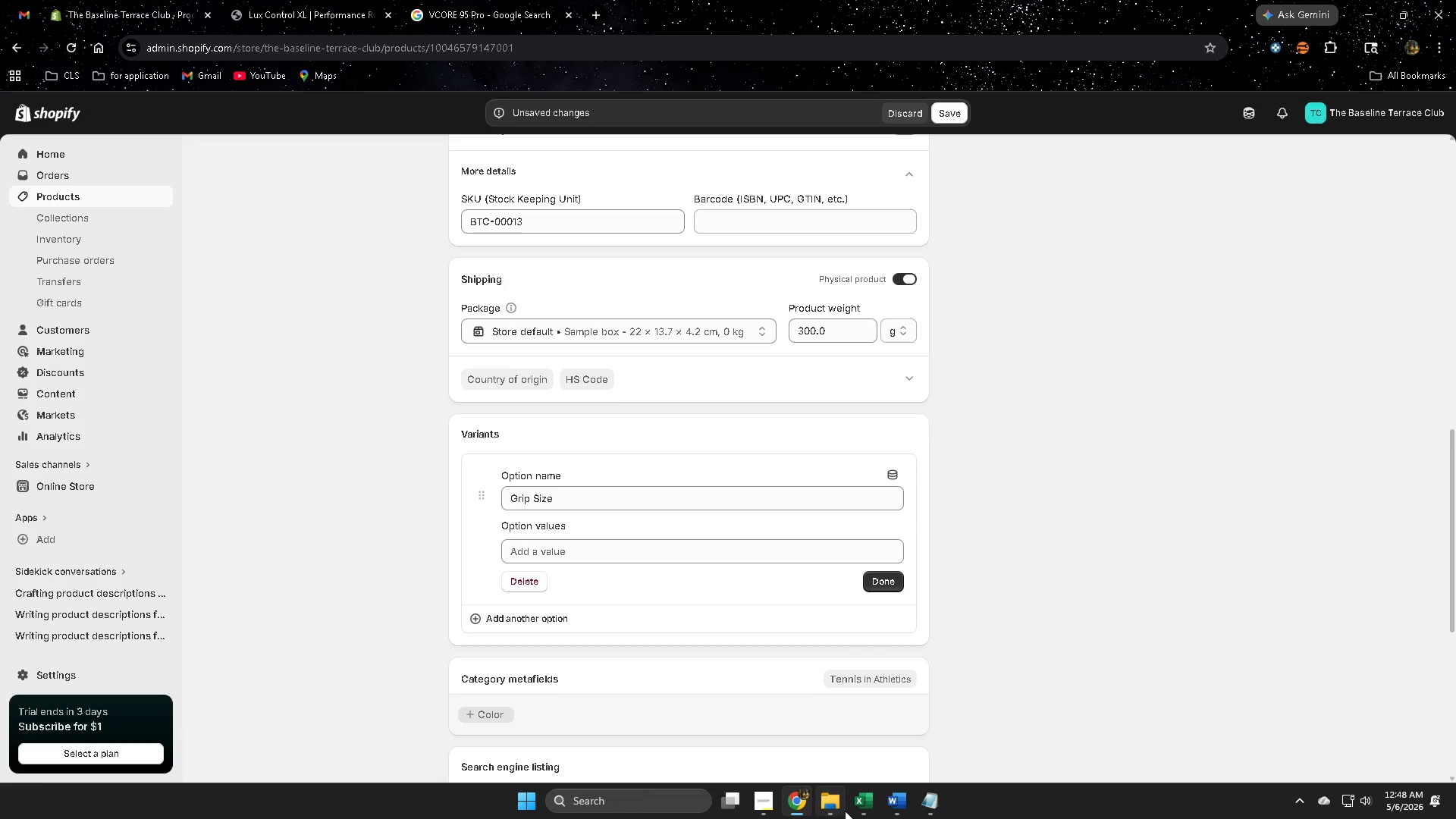 
left_click([903, 807])
 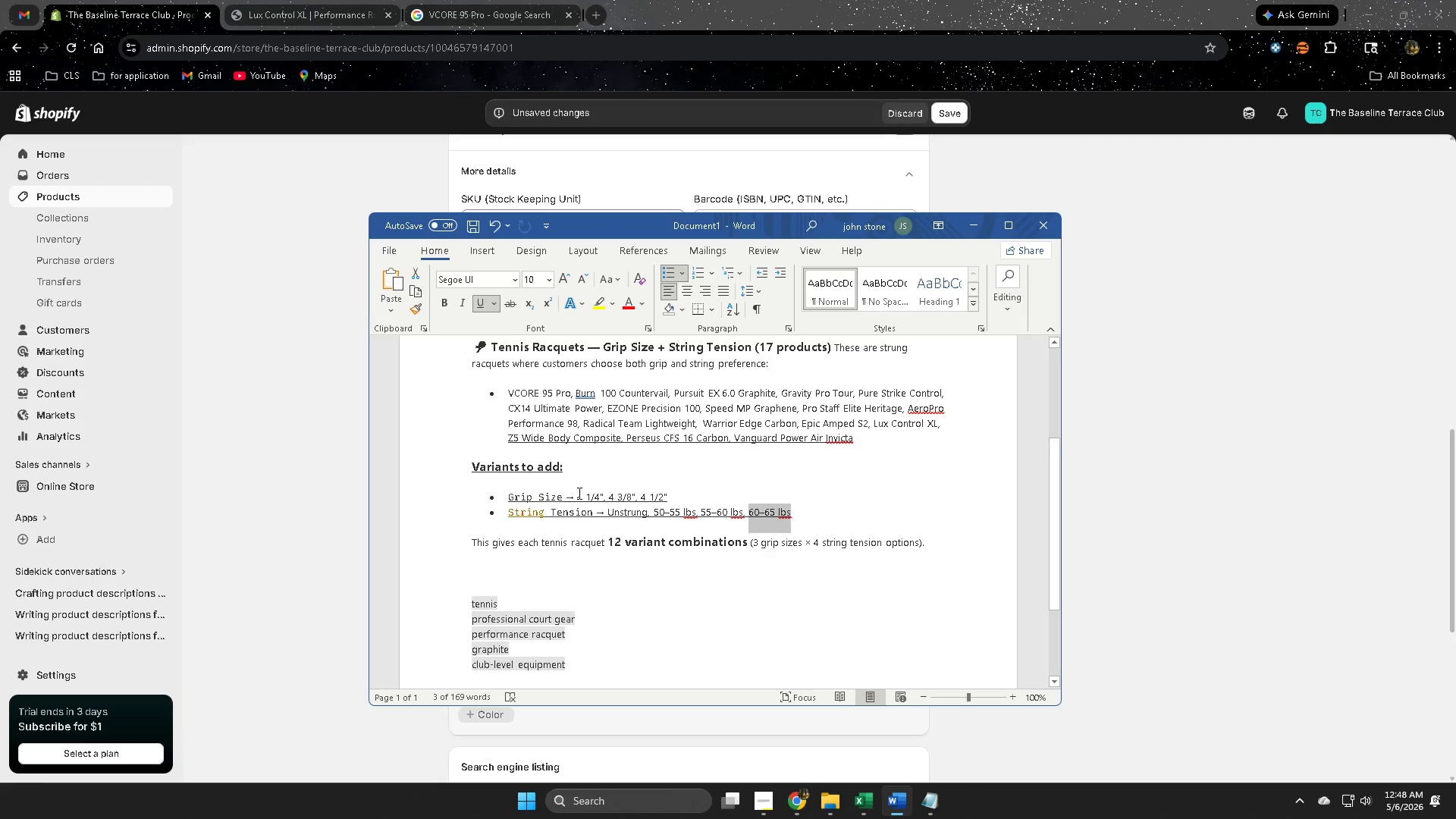 
left_click_drag(start_coordinate=[575, 495], to_coordinate=[602, 495])
 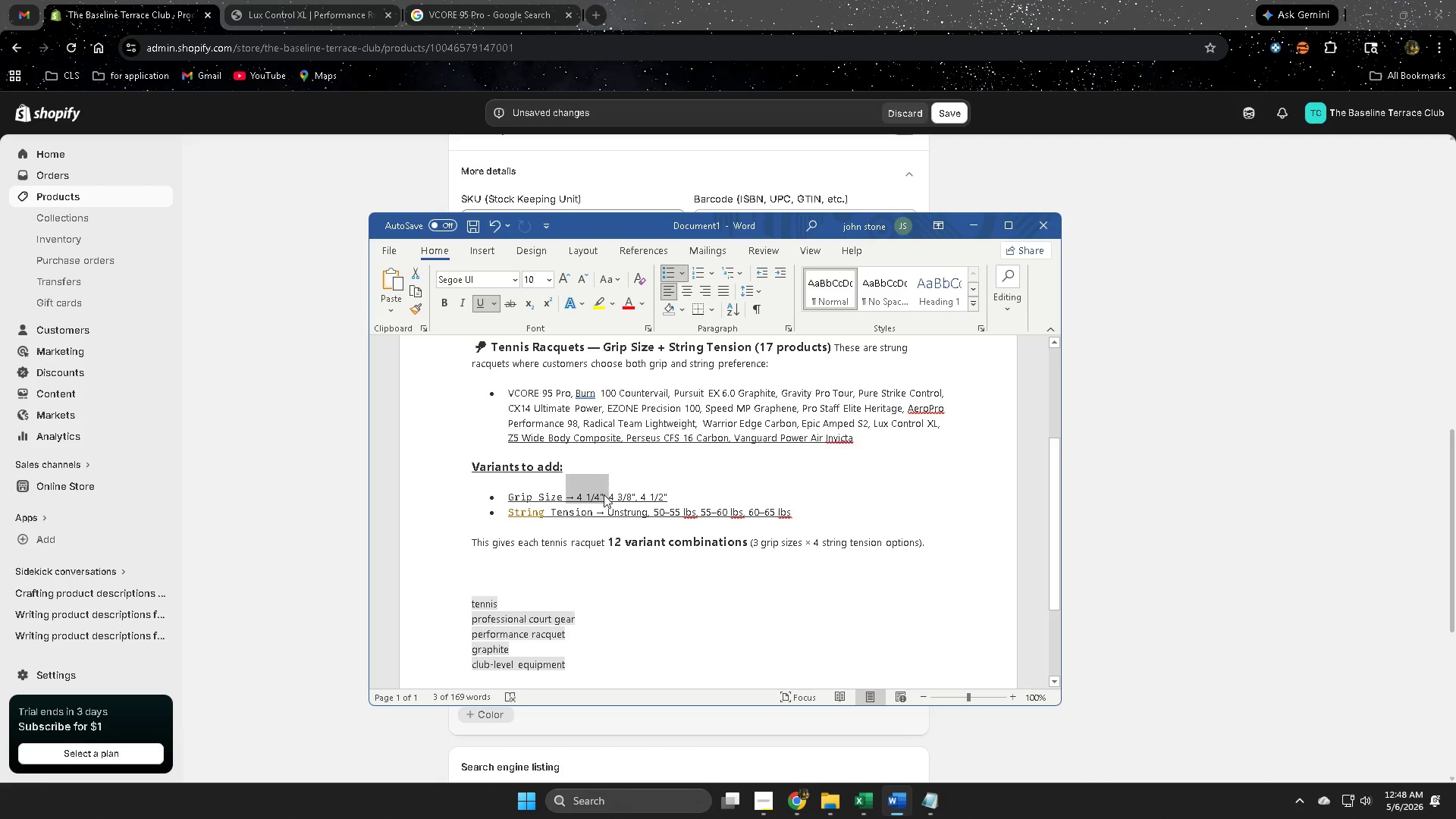 
key(Control+ControlLeft)
 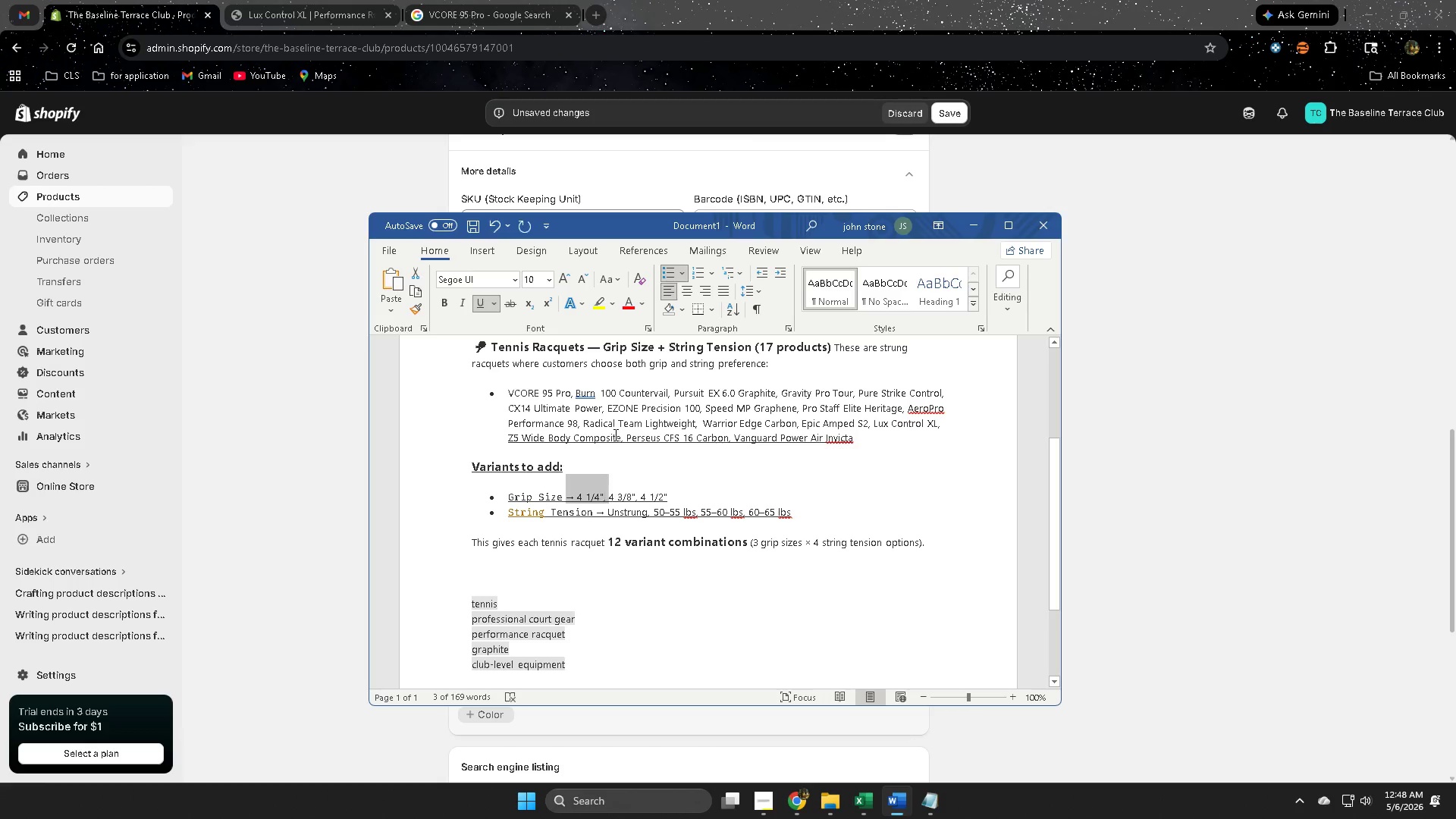 
key(Control+C)
 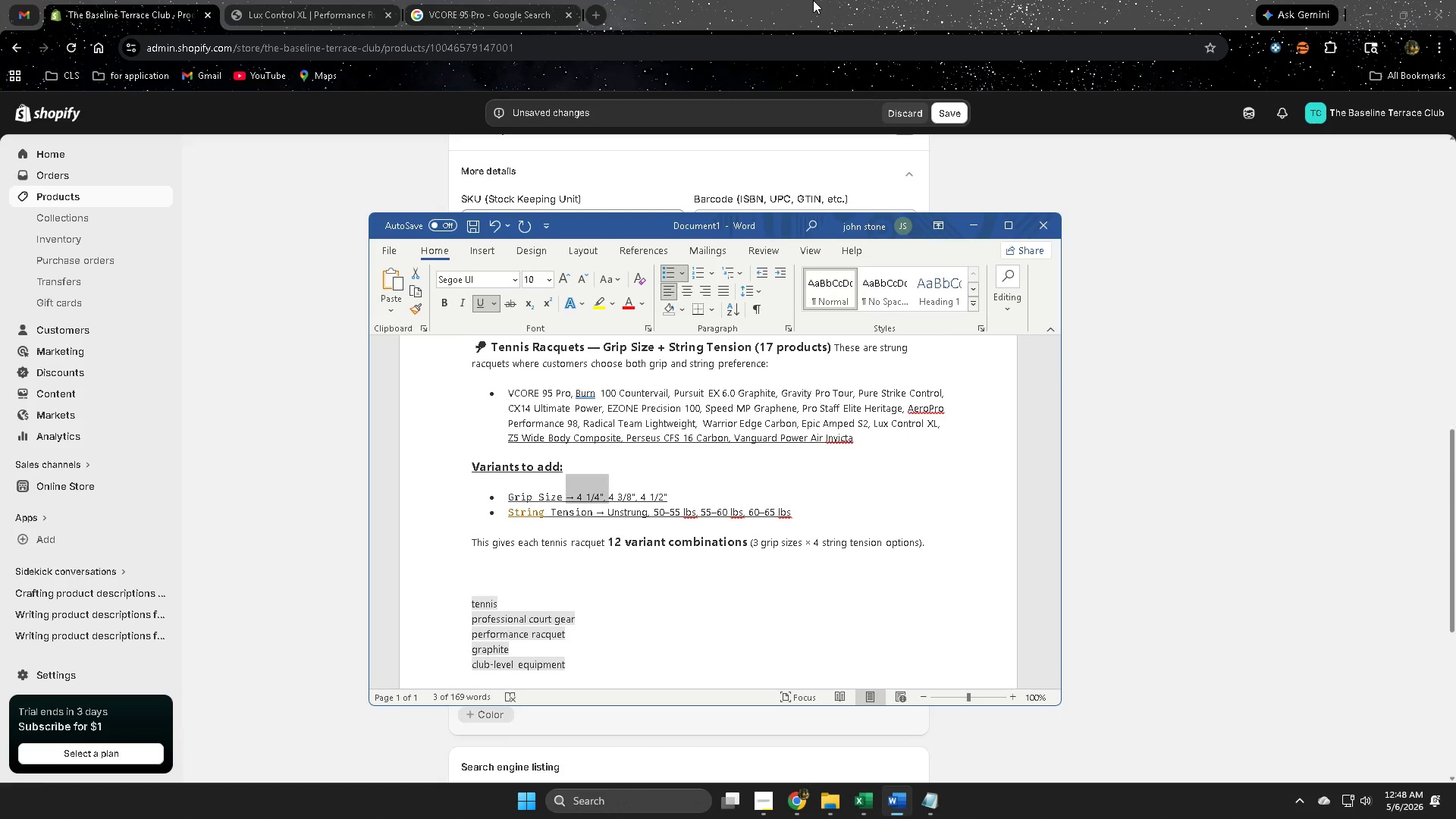 
left_click([813, 0])
 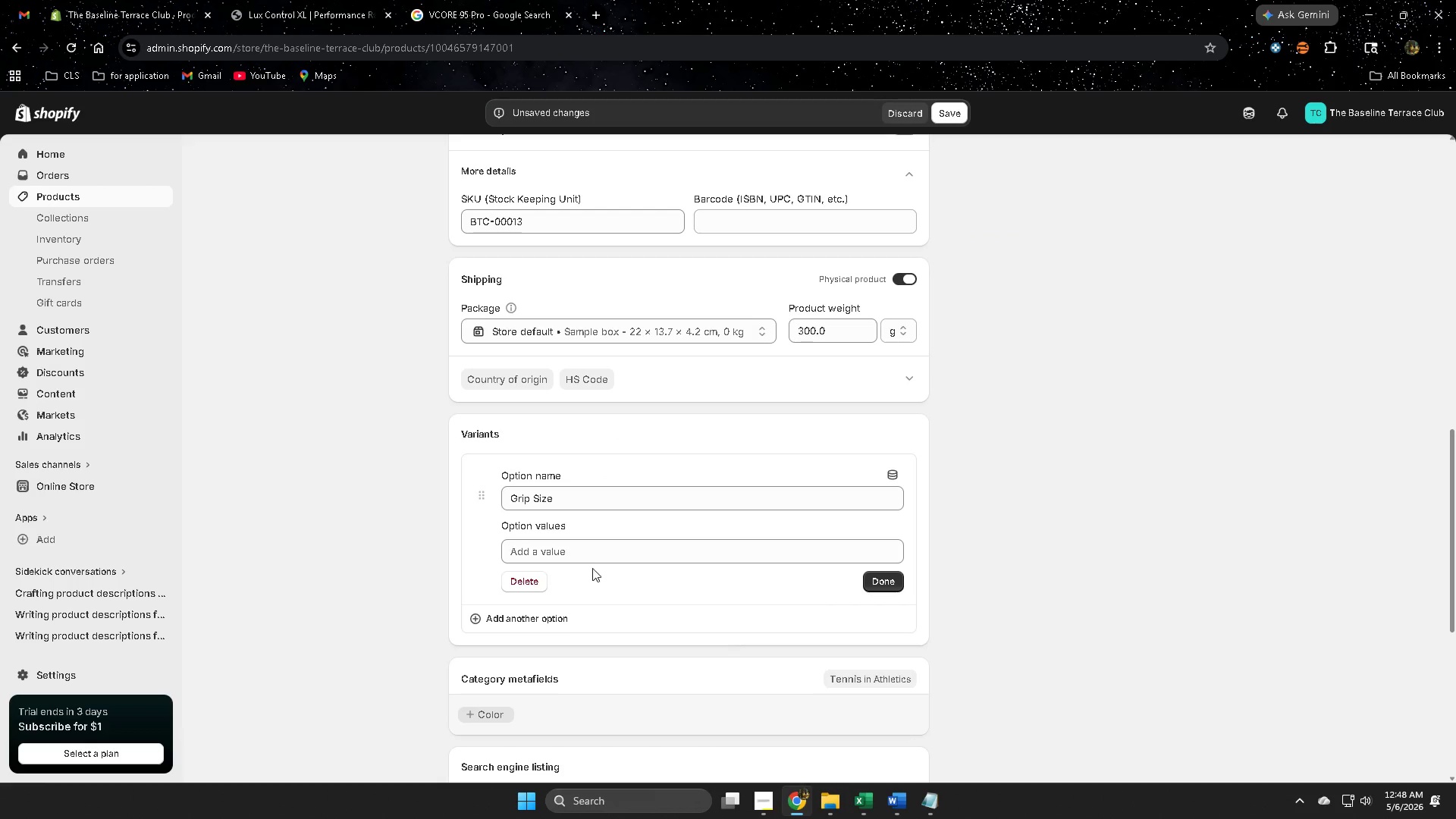 
left_click([594, 555])
 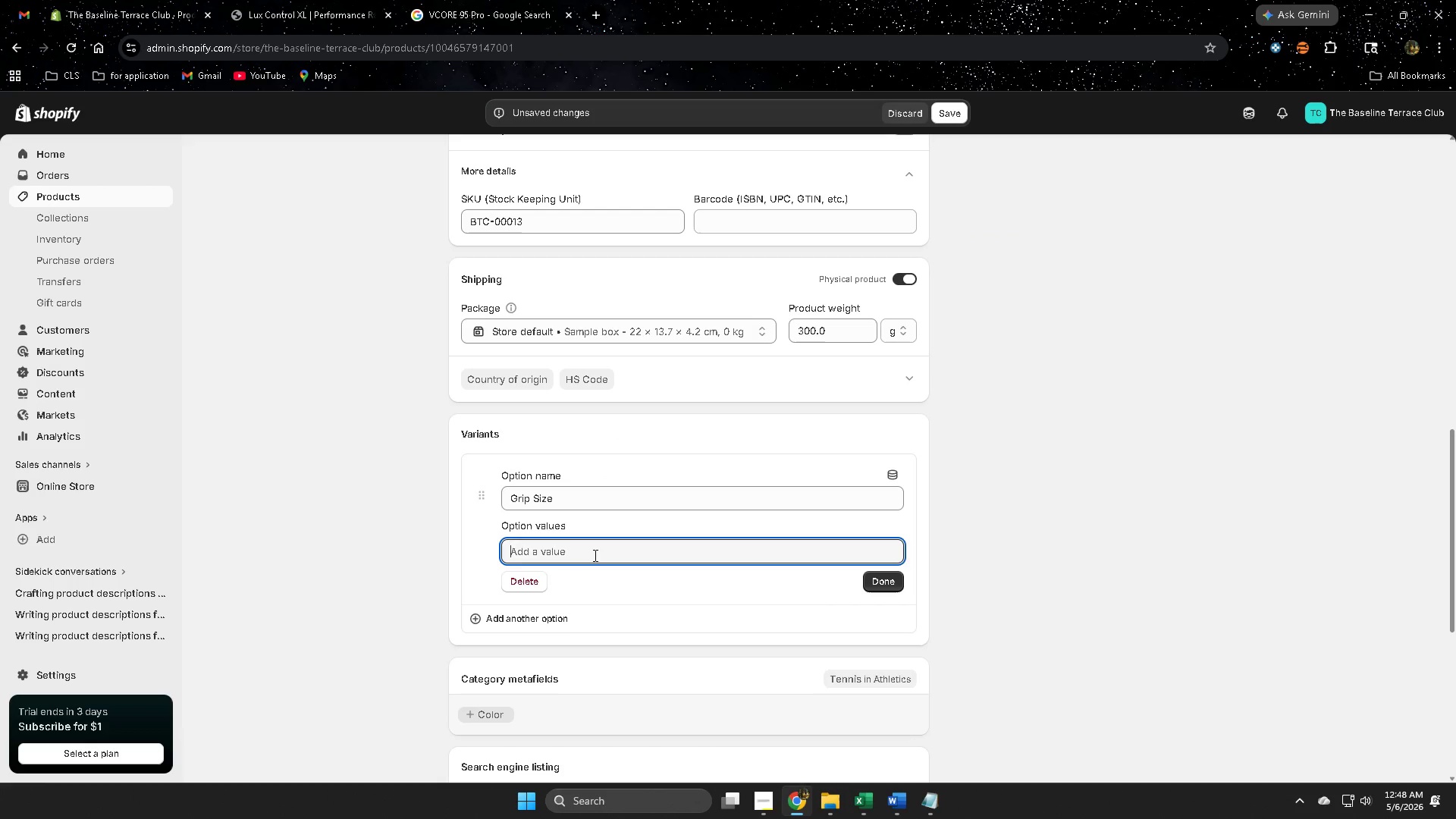 
key(Control+ControlLeft)
 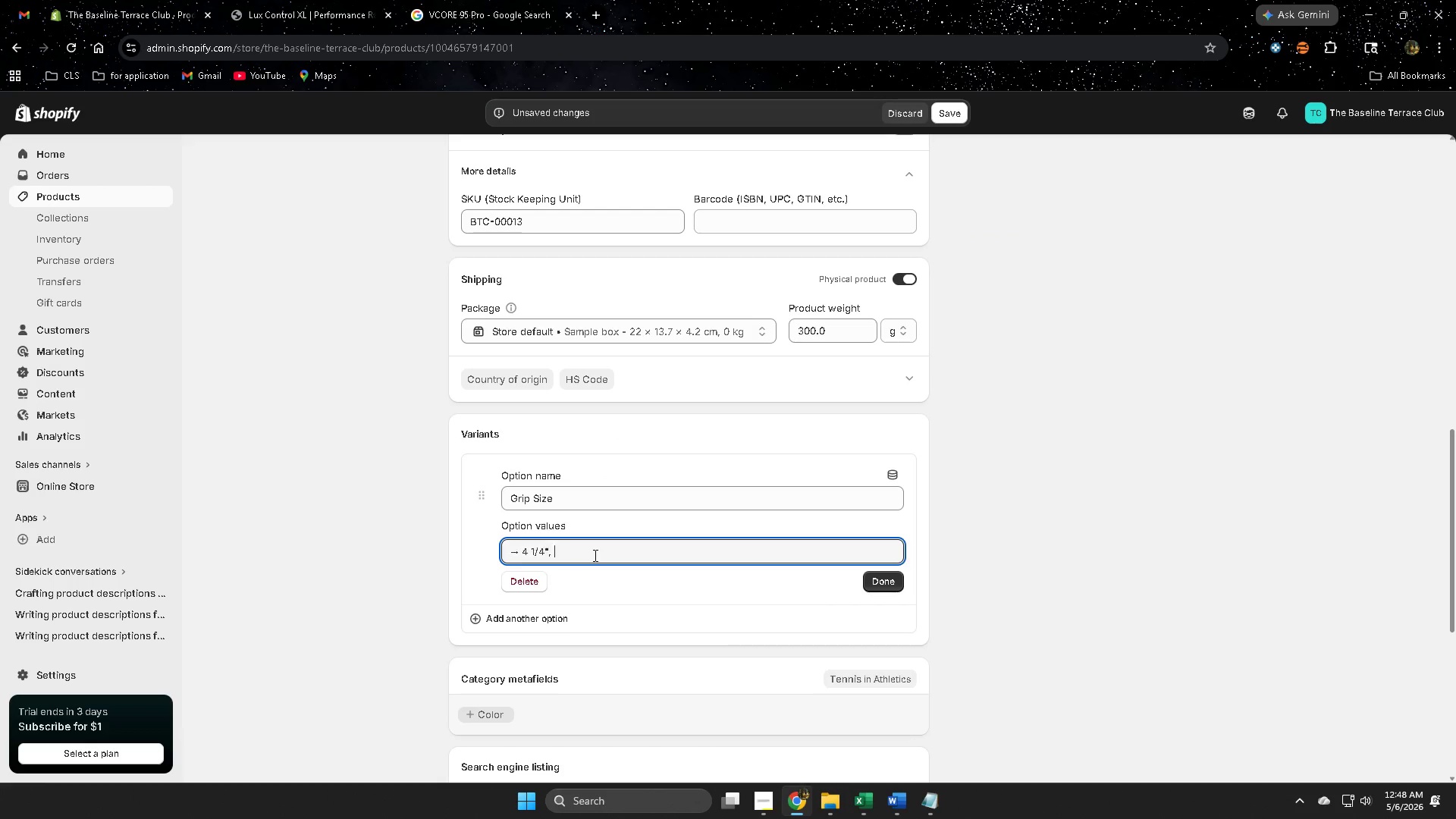 
key(Control+V)
 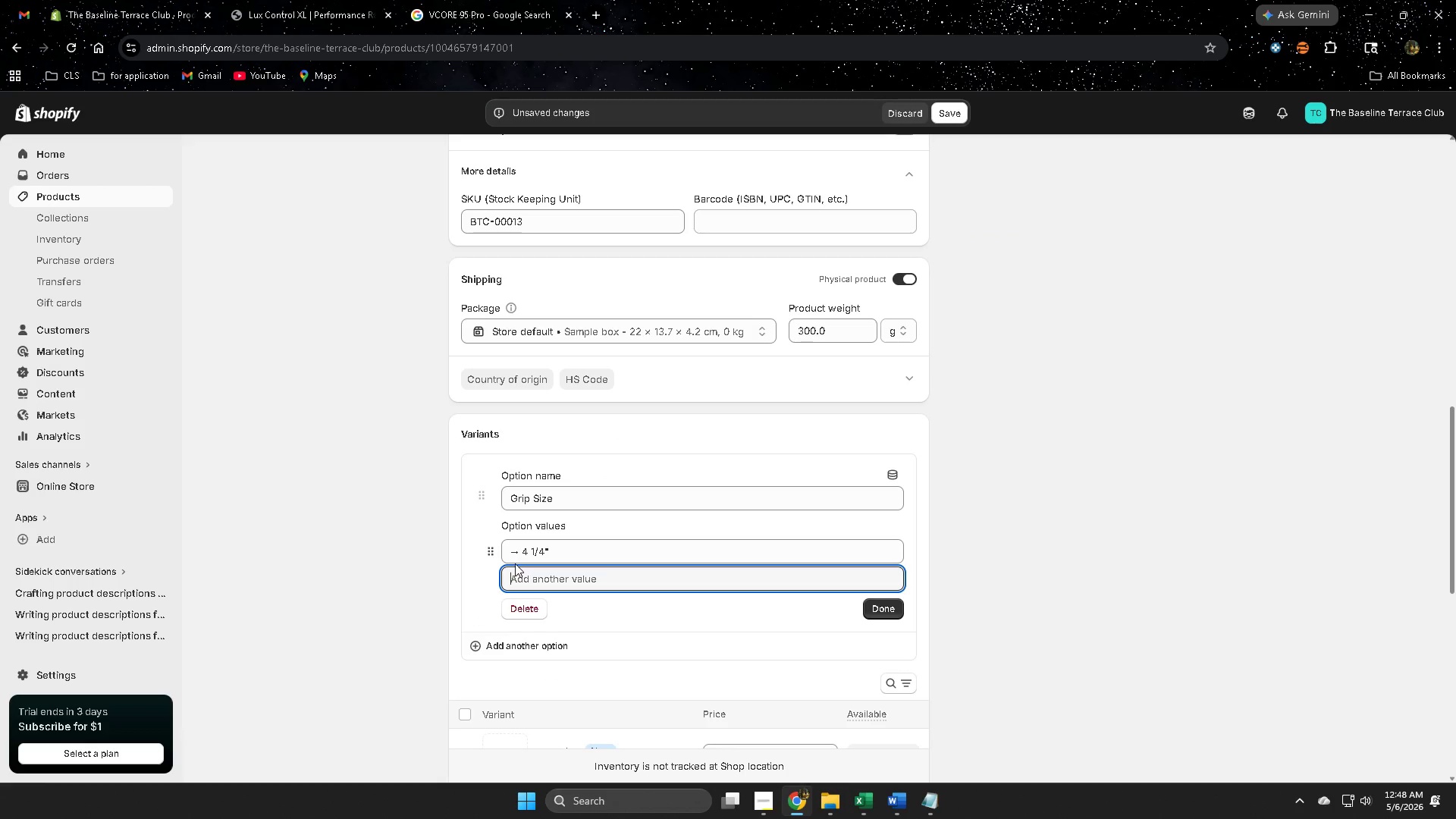 
left_click([519, 554])
 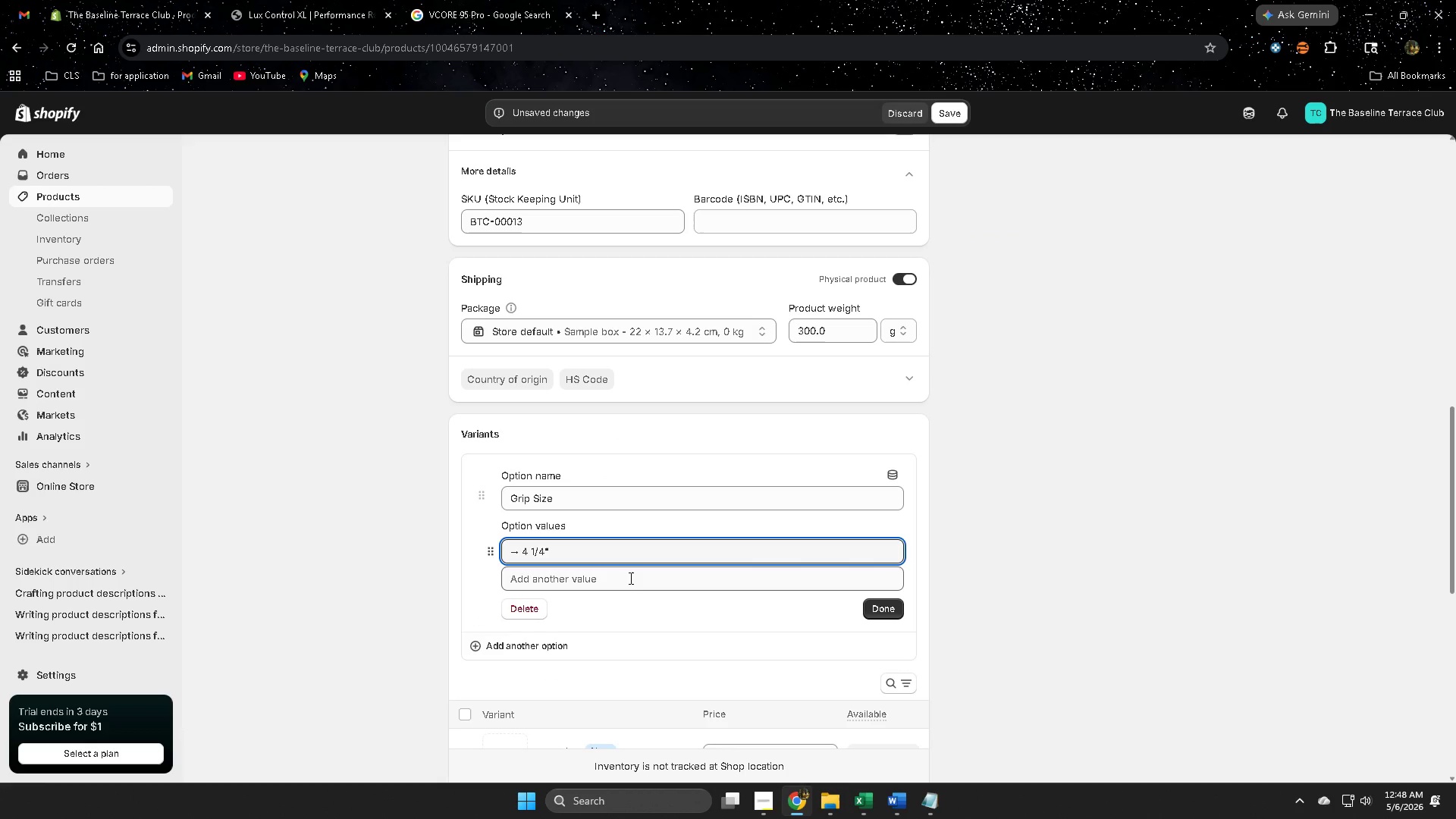 
key(Backspace)
 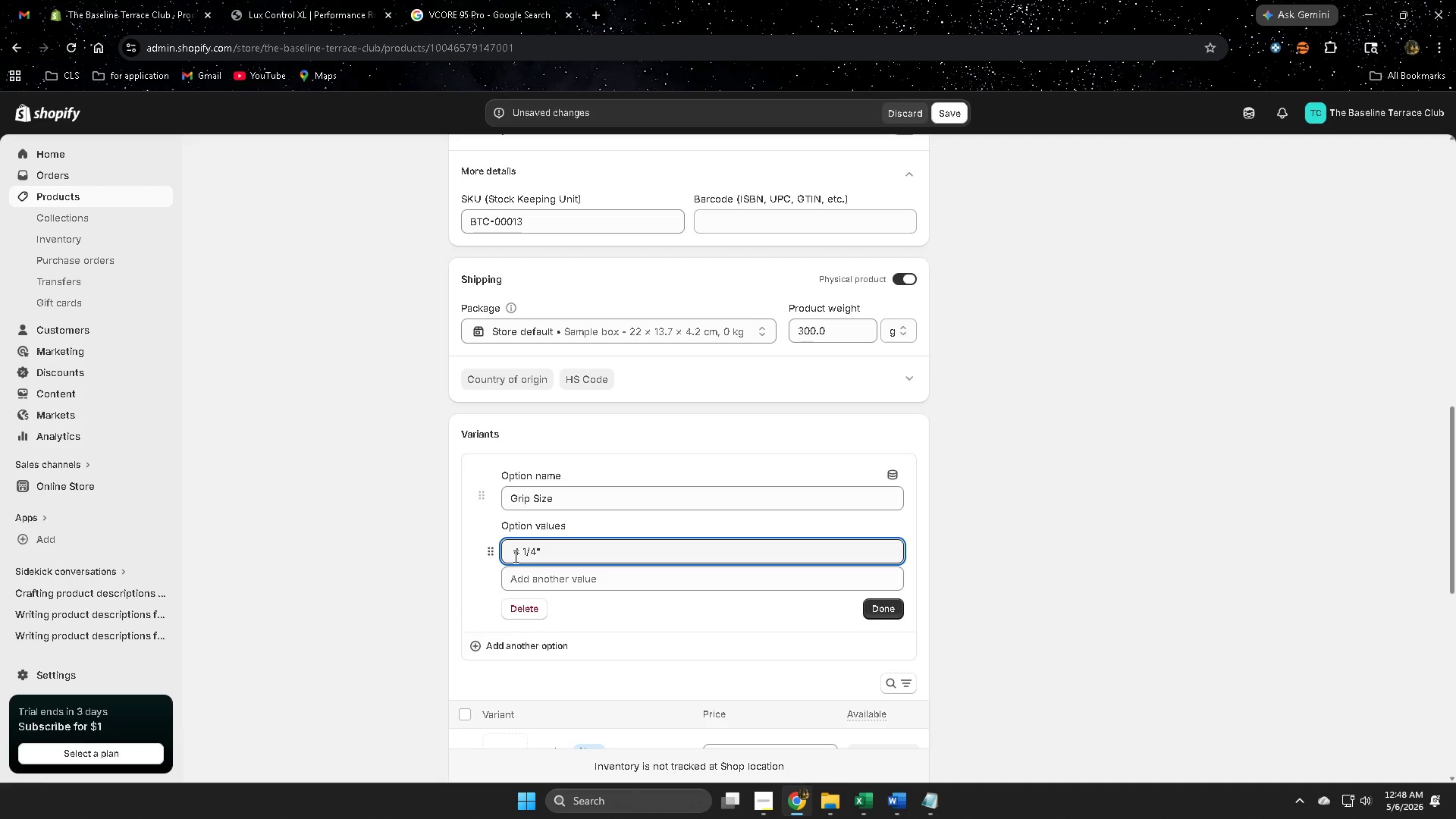 
left_click([512, 554])
 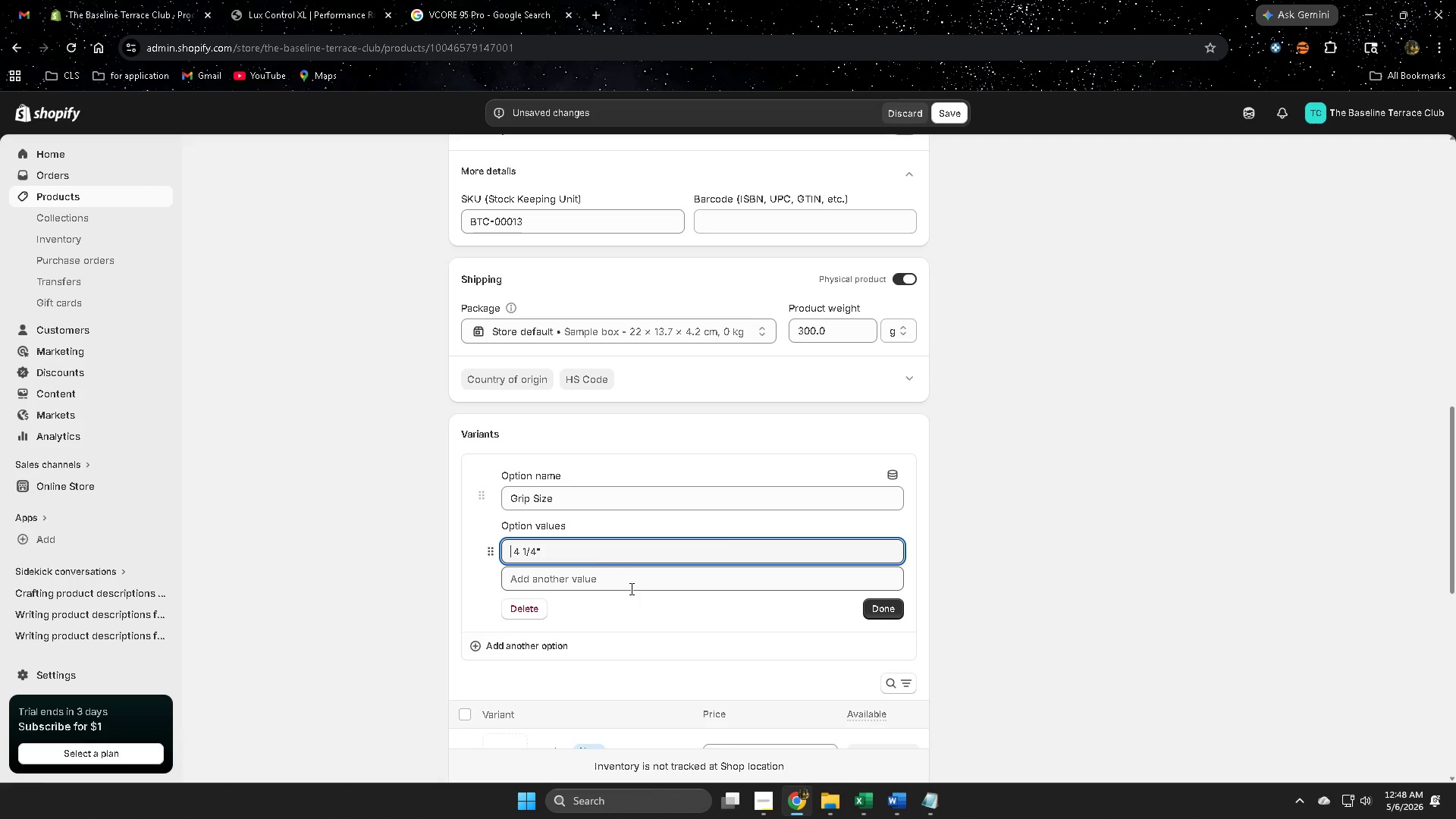 
key(ArrowRight)
 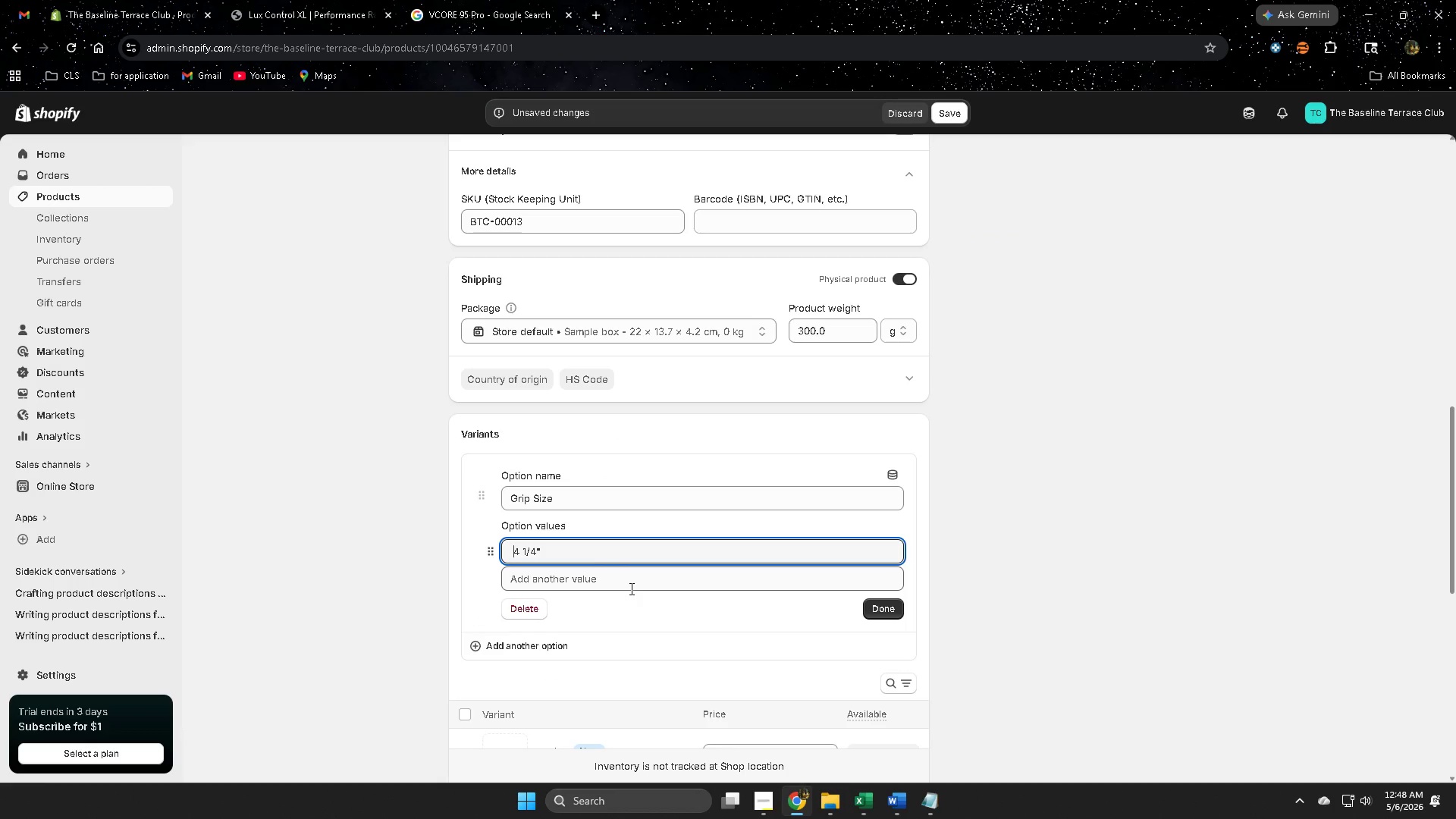 
key(Backspace)
 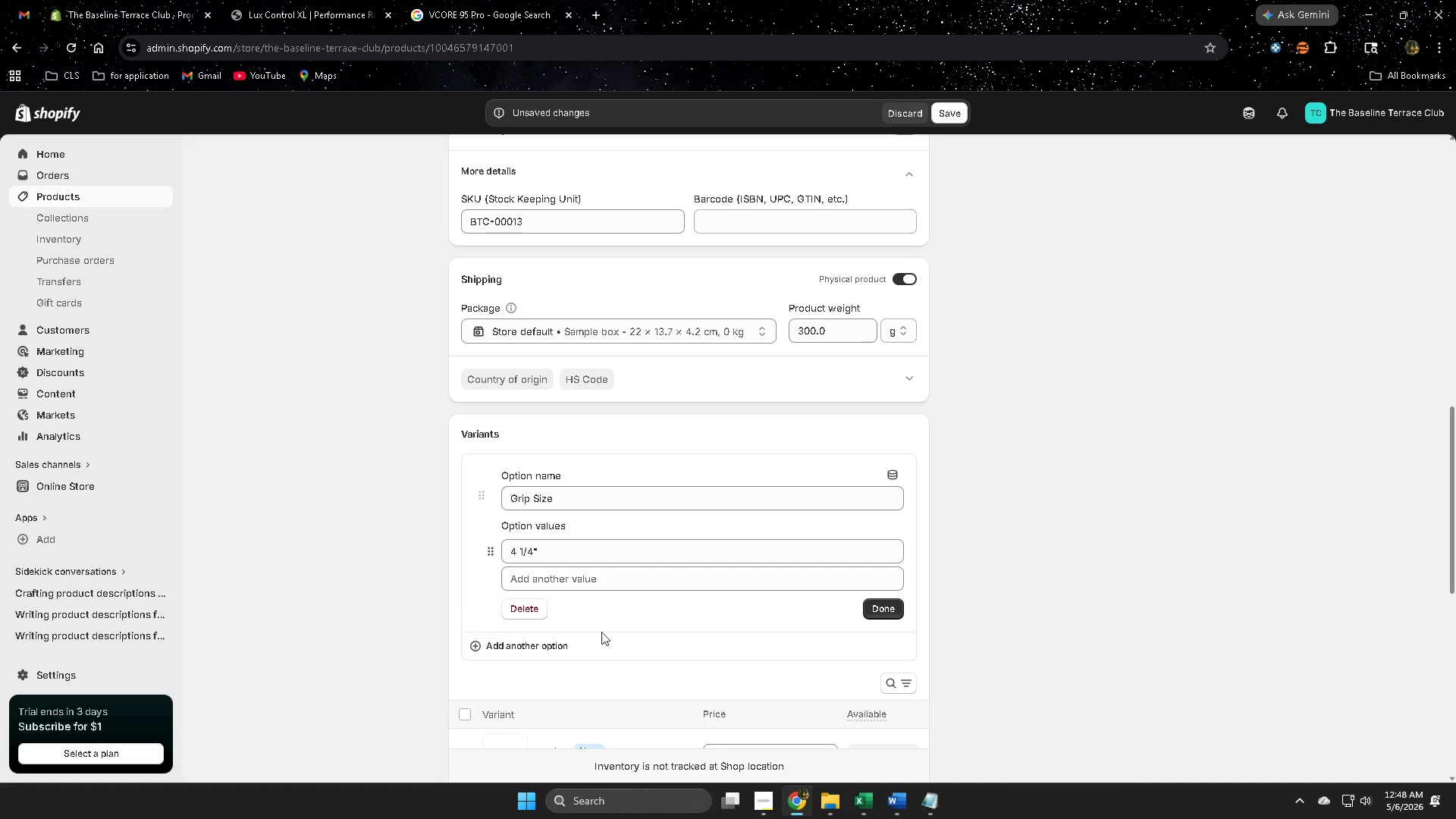 
left_click([894, 805])
 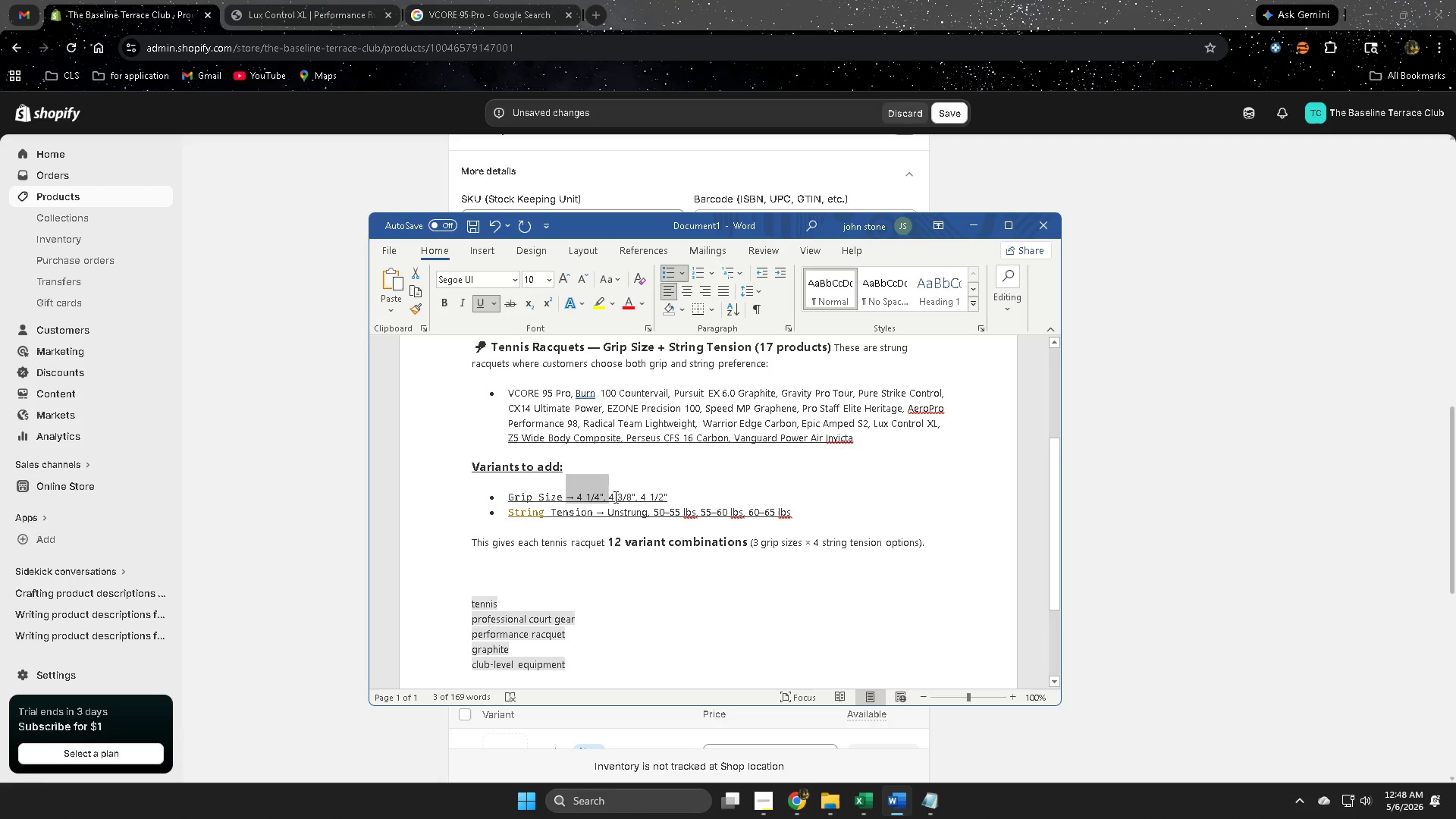 
left_click([612, 496])
 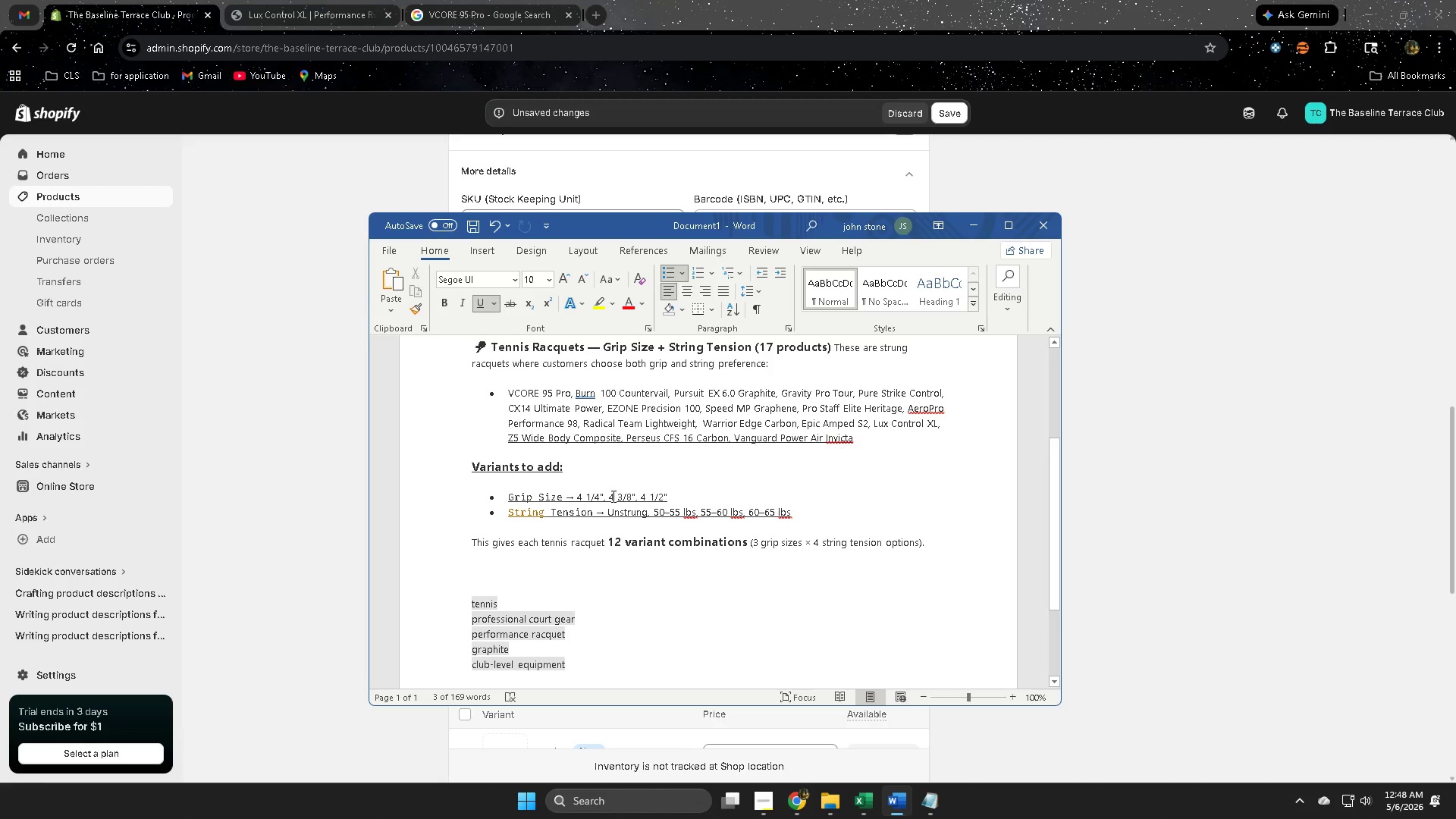 
left_click_drag(start_coordinate=[612, 496], to_coordinate=[635, 496])
 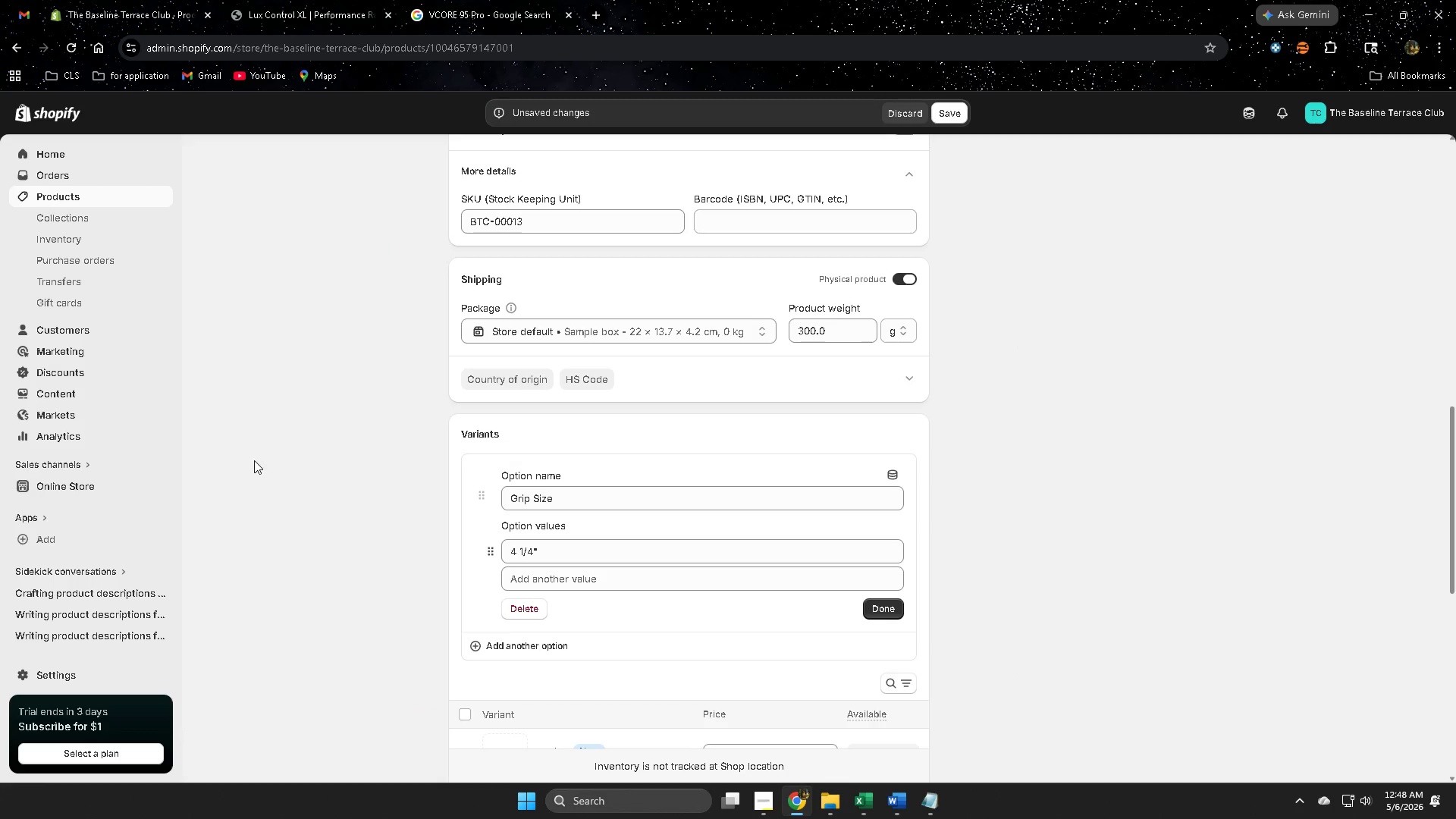 
key(Control+ControlLeft)
 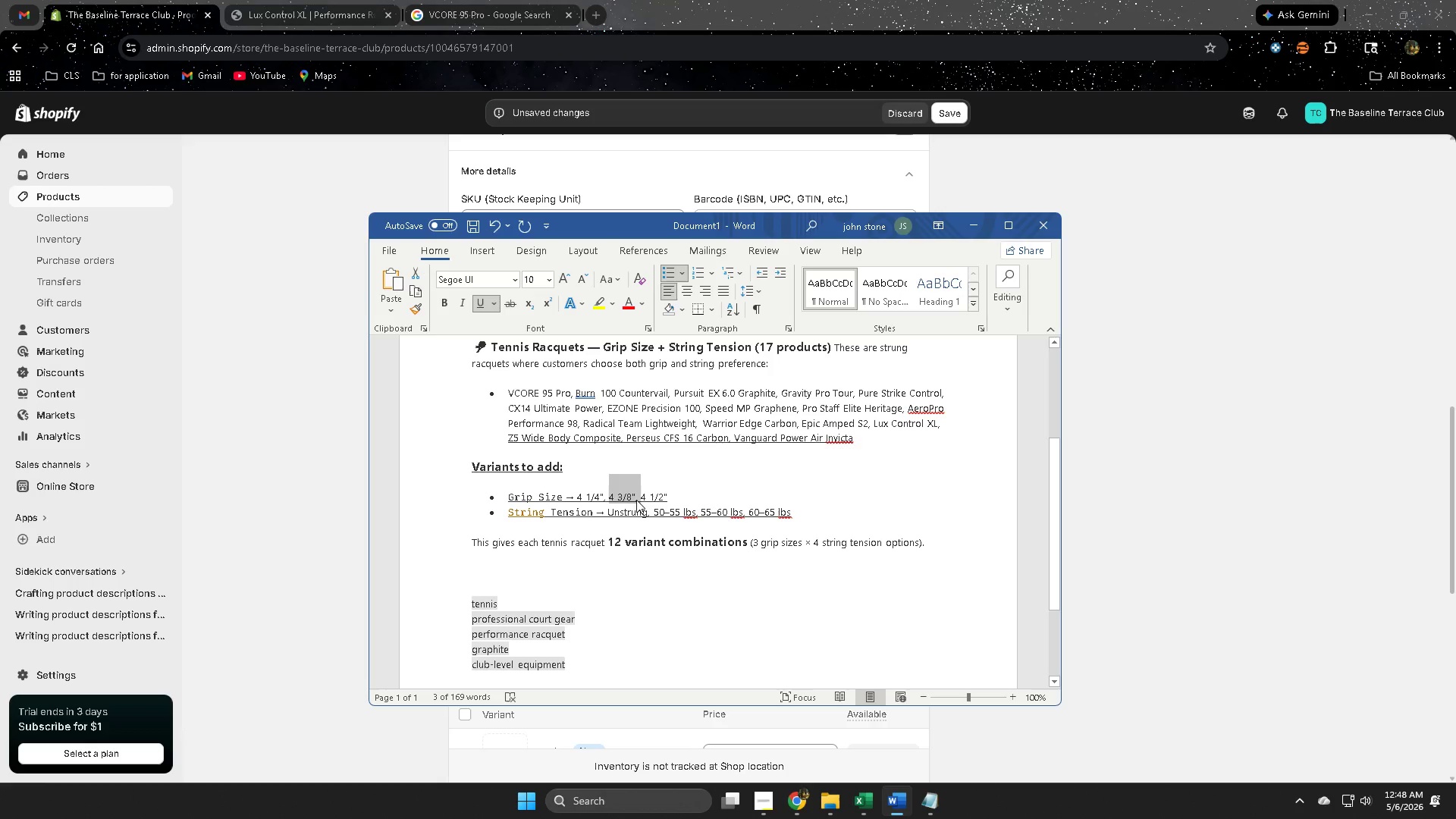 
key(Control+C)
 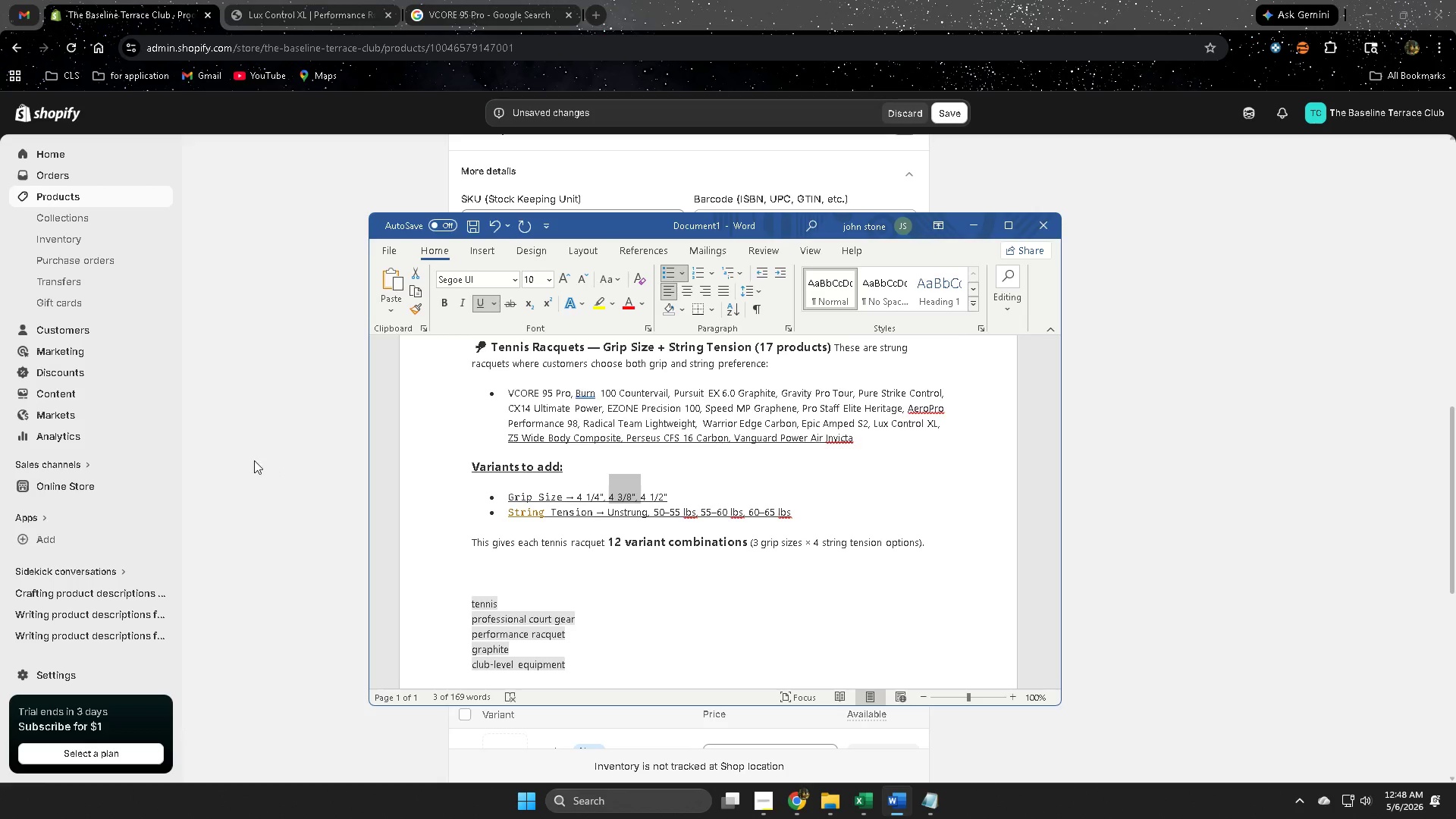 
left_click([254, 460])
 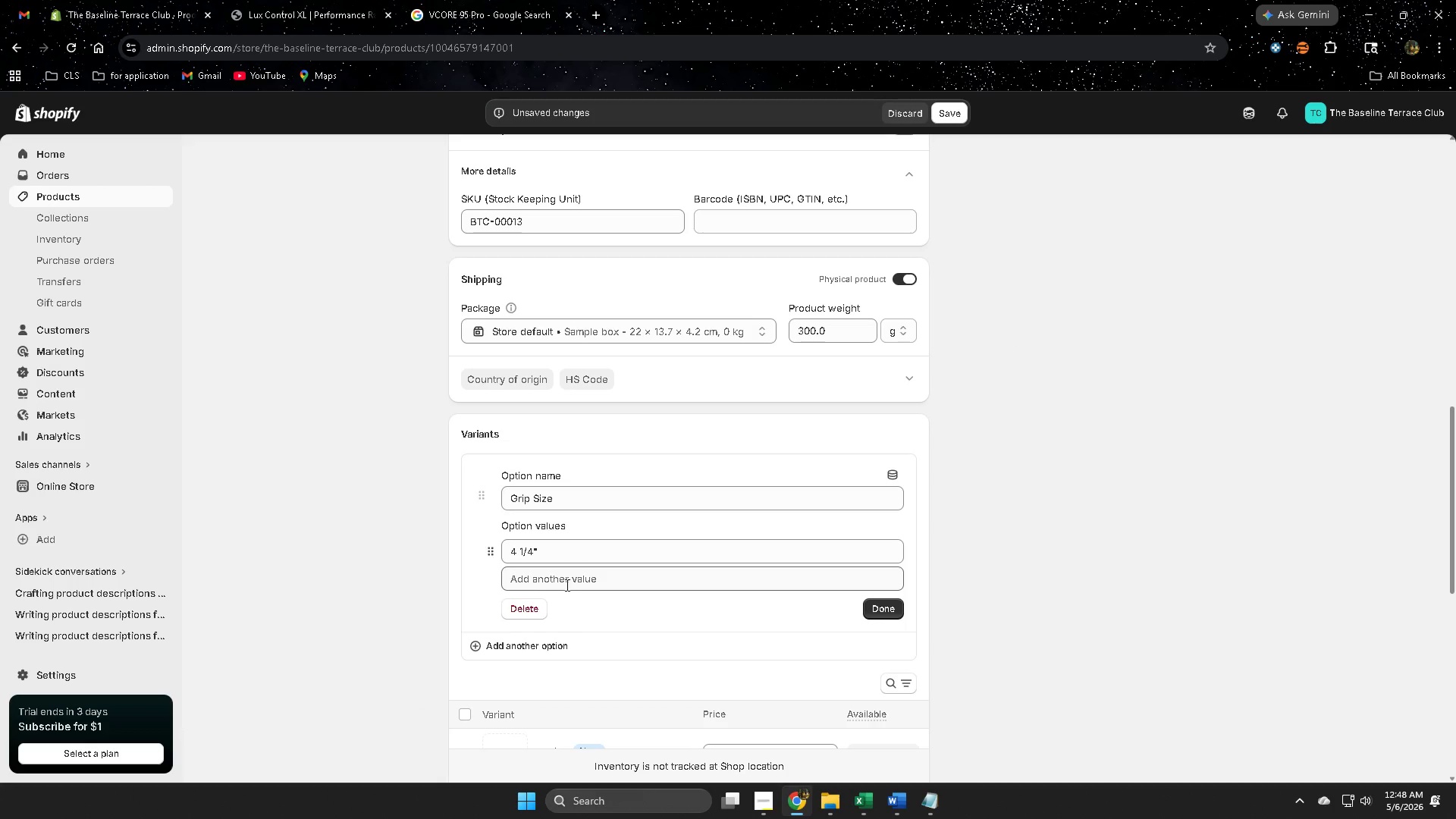 
left_click([563, 588])
 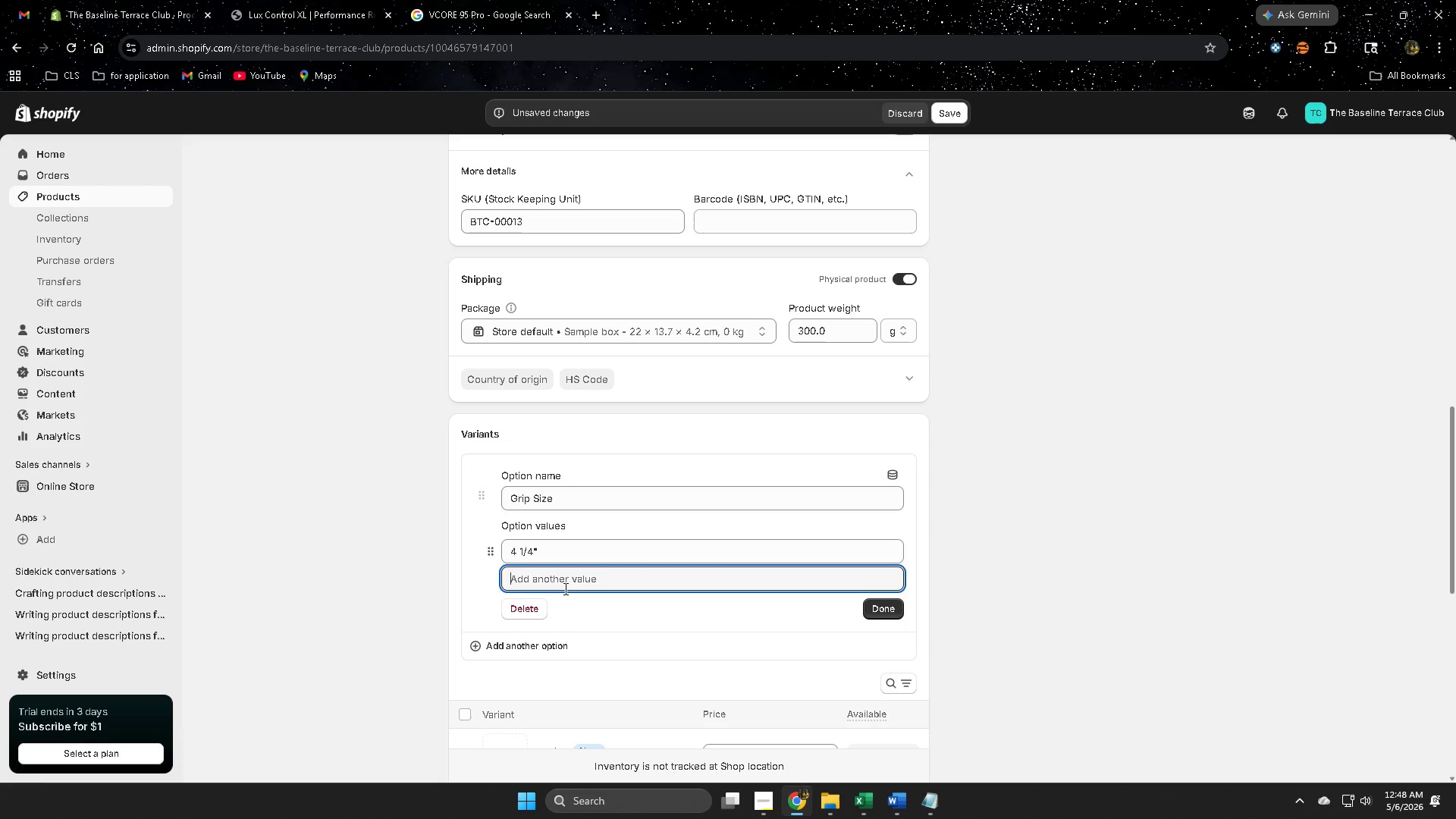 
key(Control+ControlLeft)
 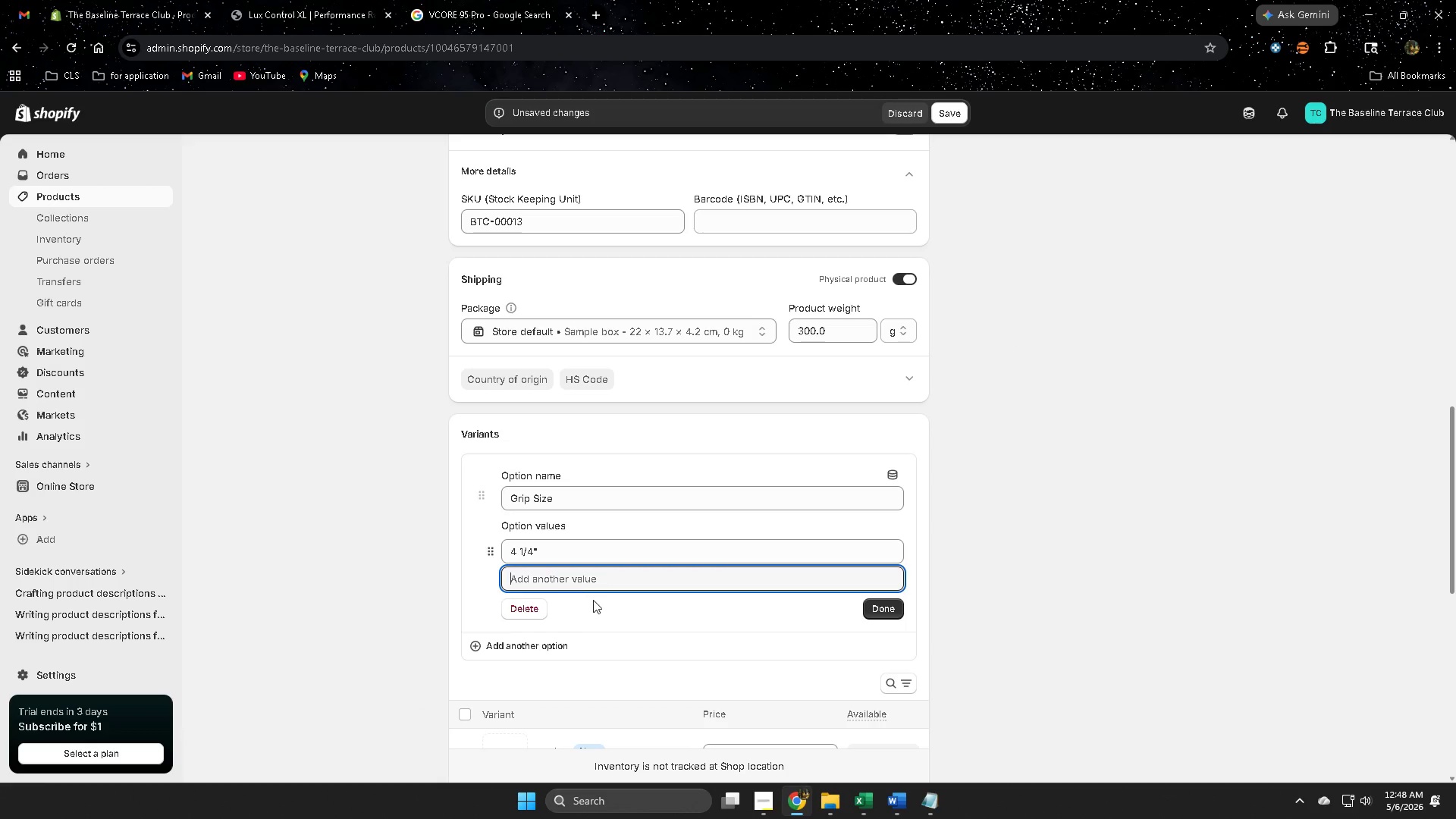 
key(Control+V)
 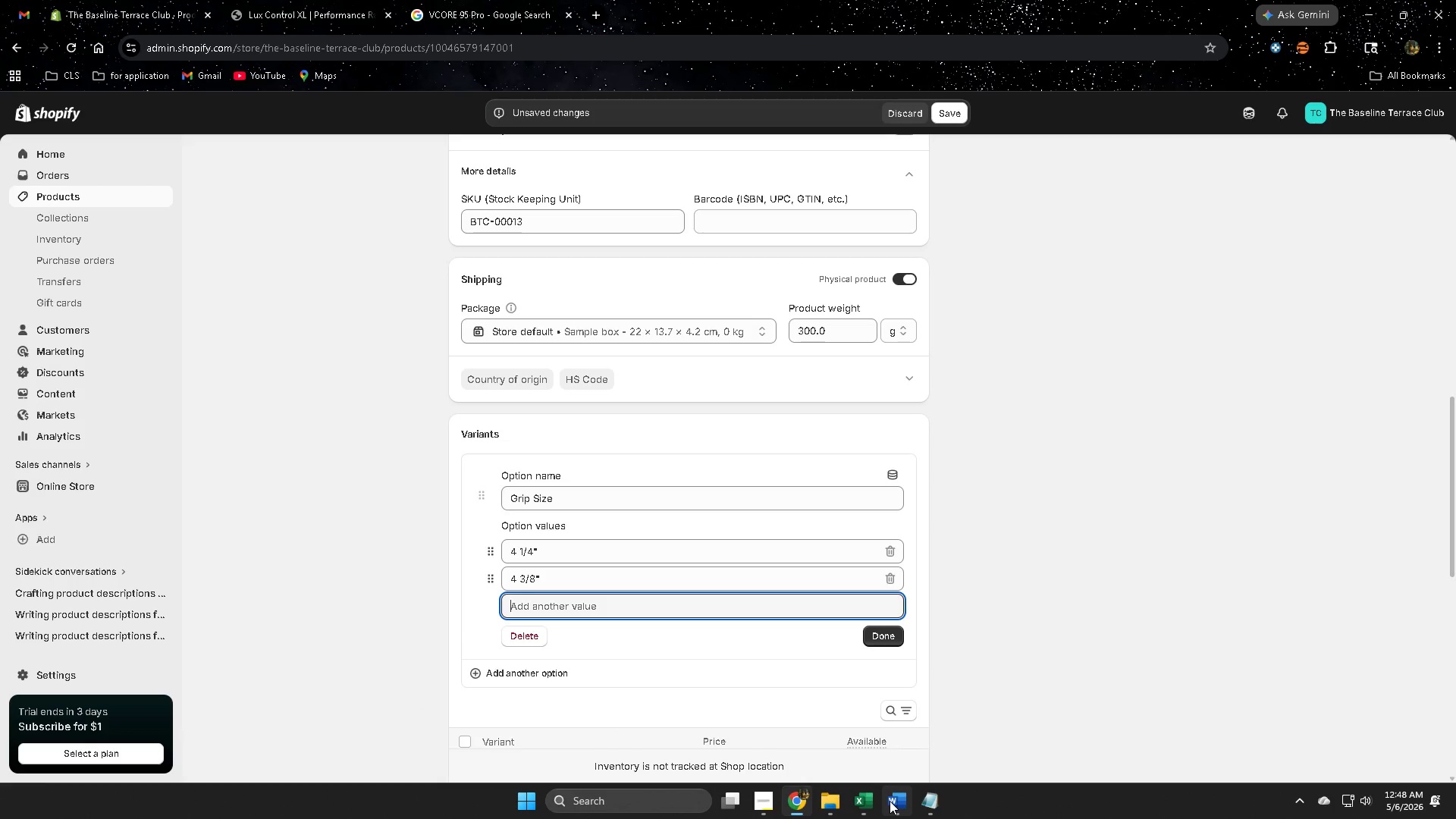 
left_click([914, 739])
 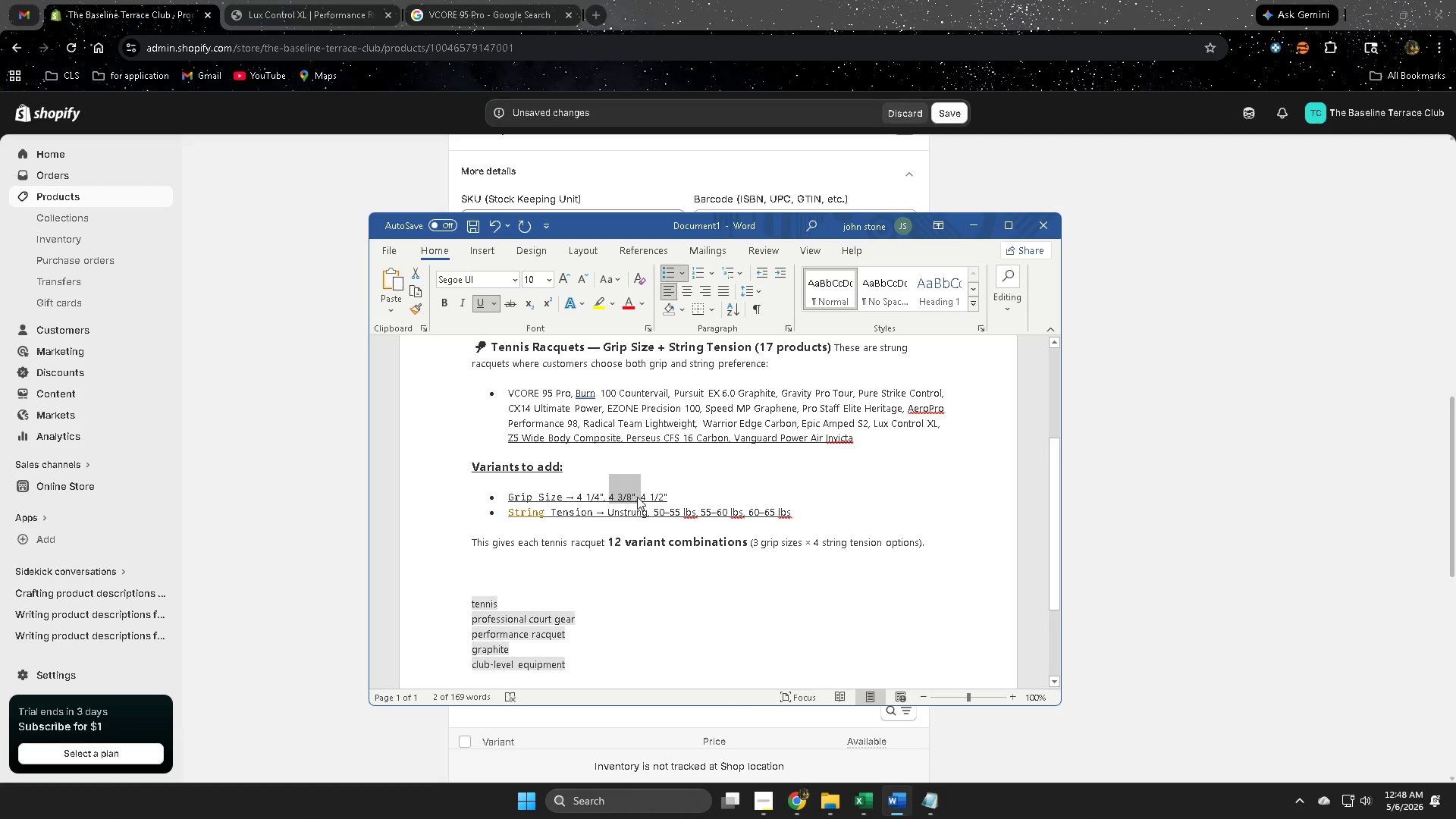 
left_click([658, 489])
 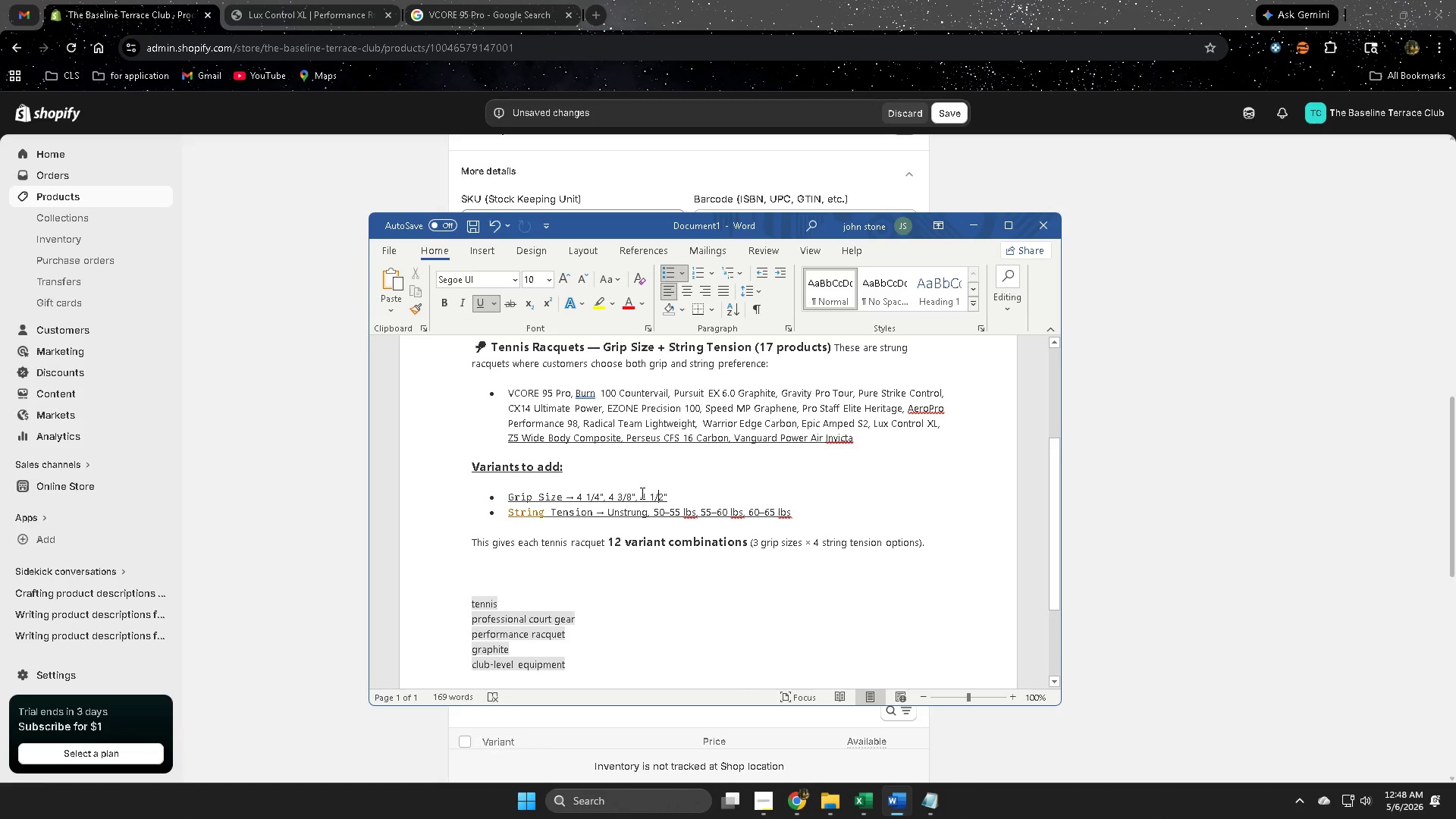 
left_click_drag(start_coordinate=[640, 493], to_coordinate=[670, 497])
 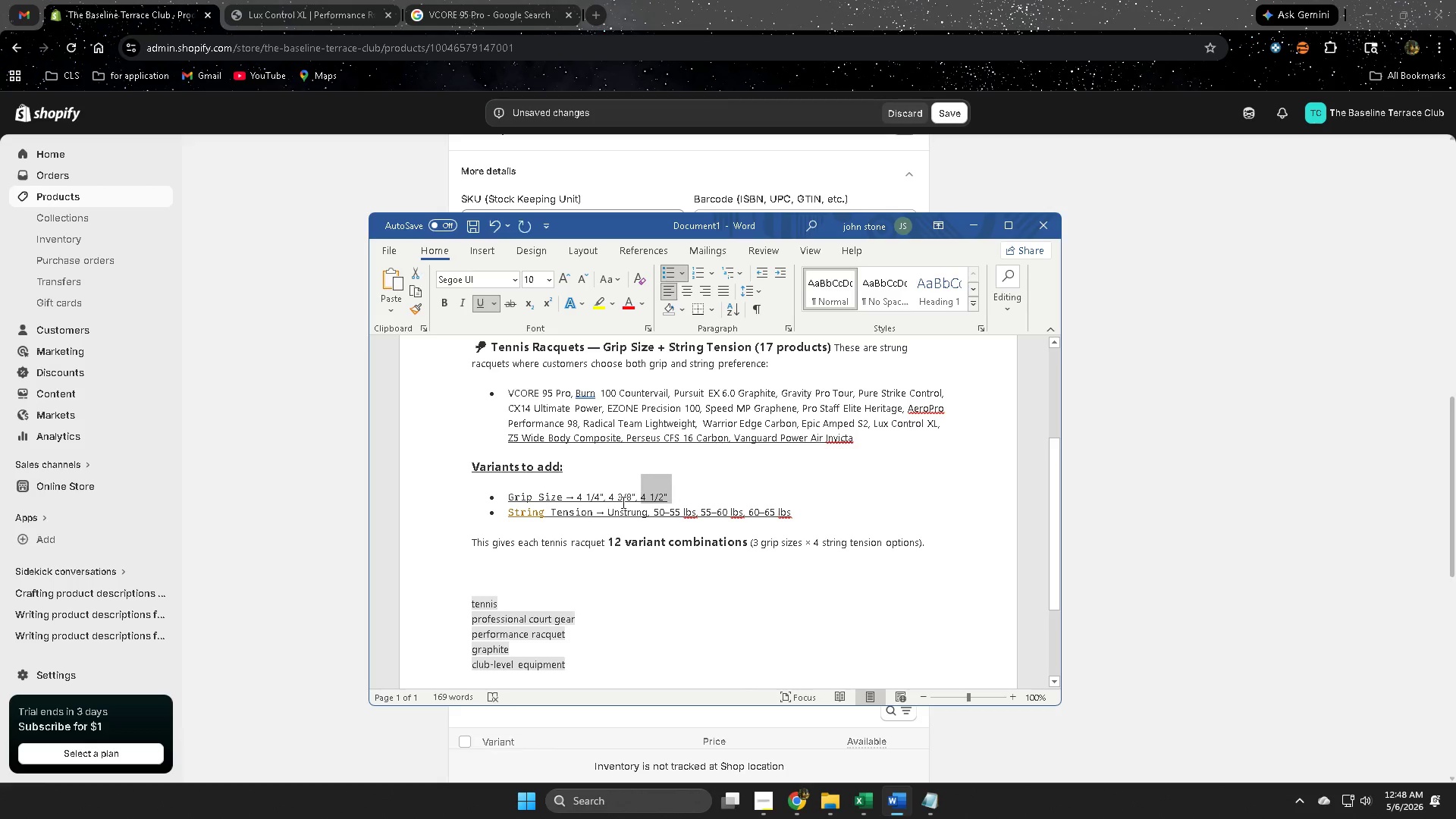 
key(Control+ControlLeft)
 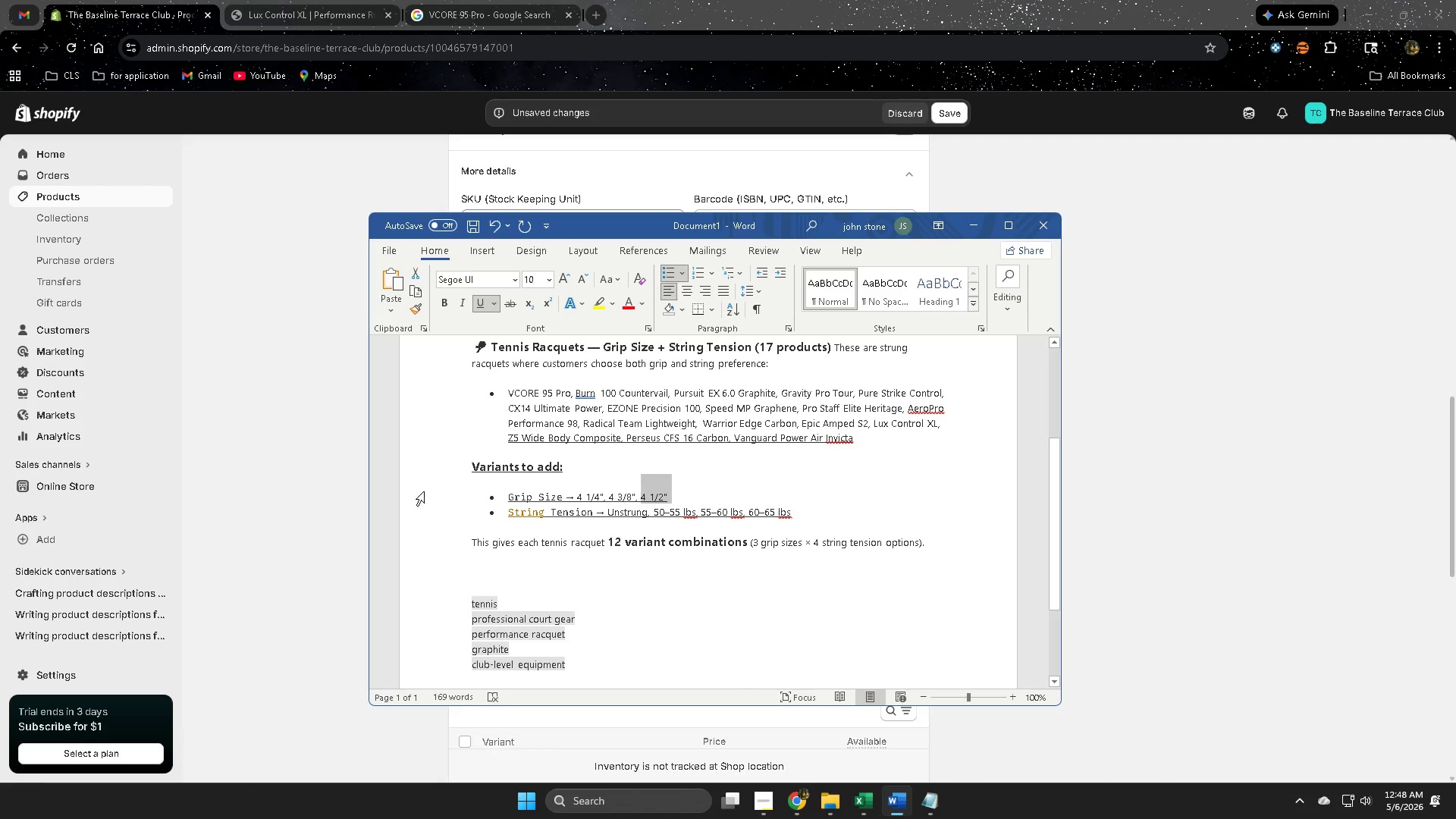 
key(Control+C)
 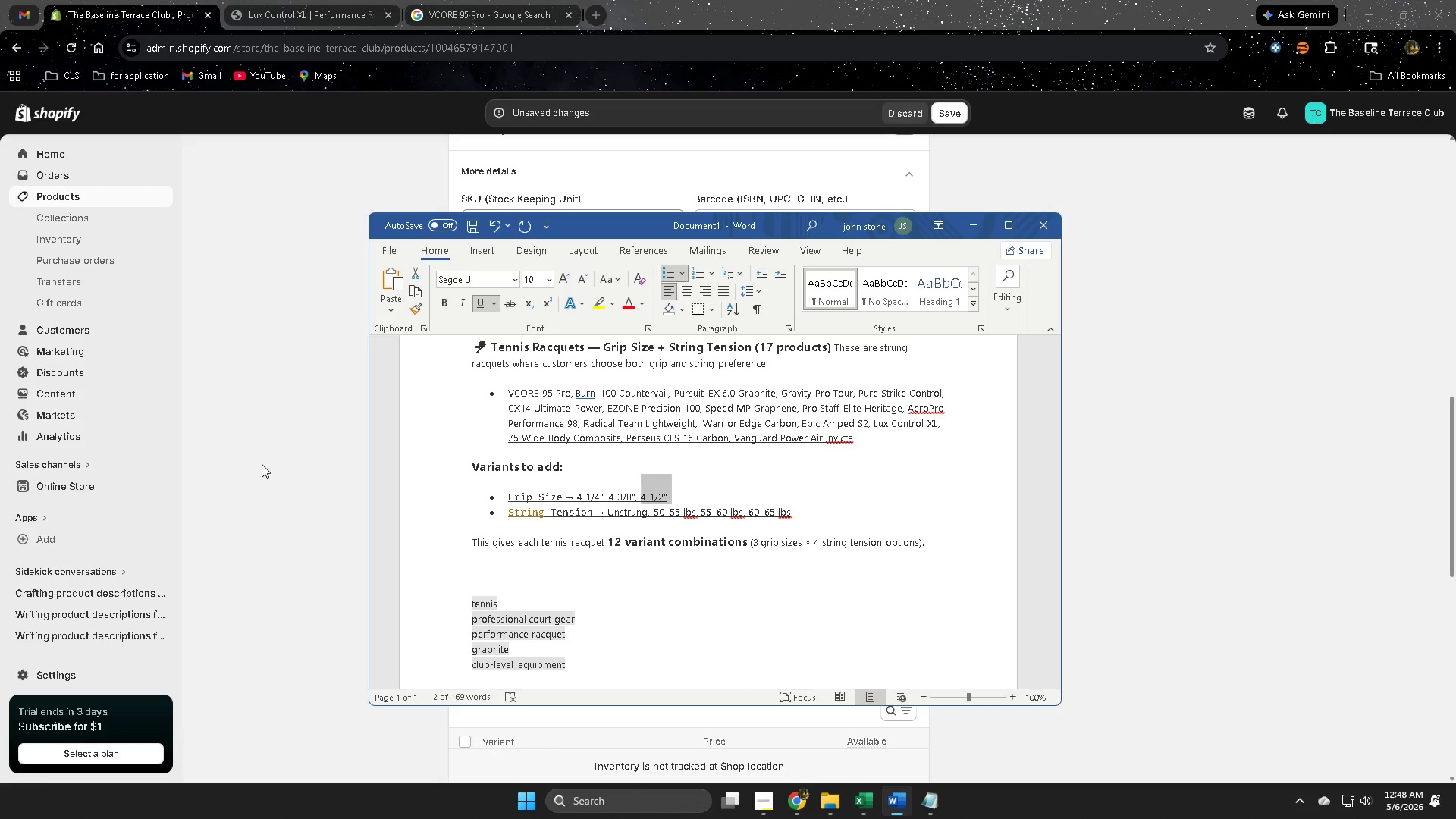 
left_click([262, 463])
 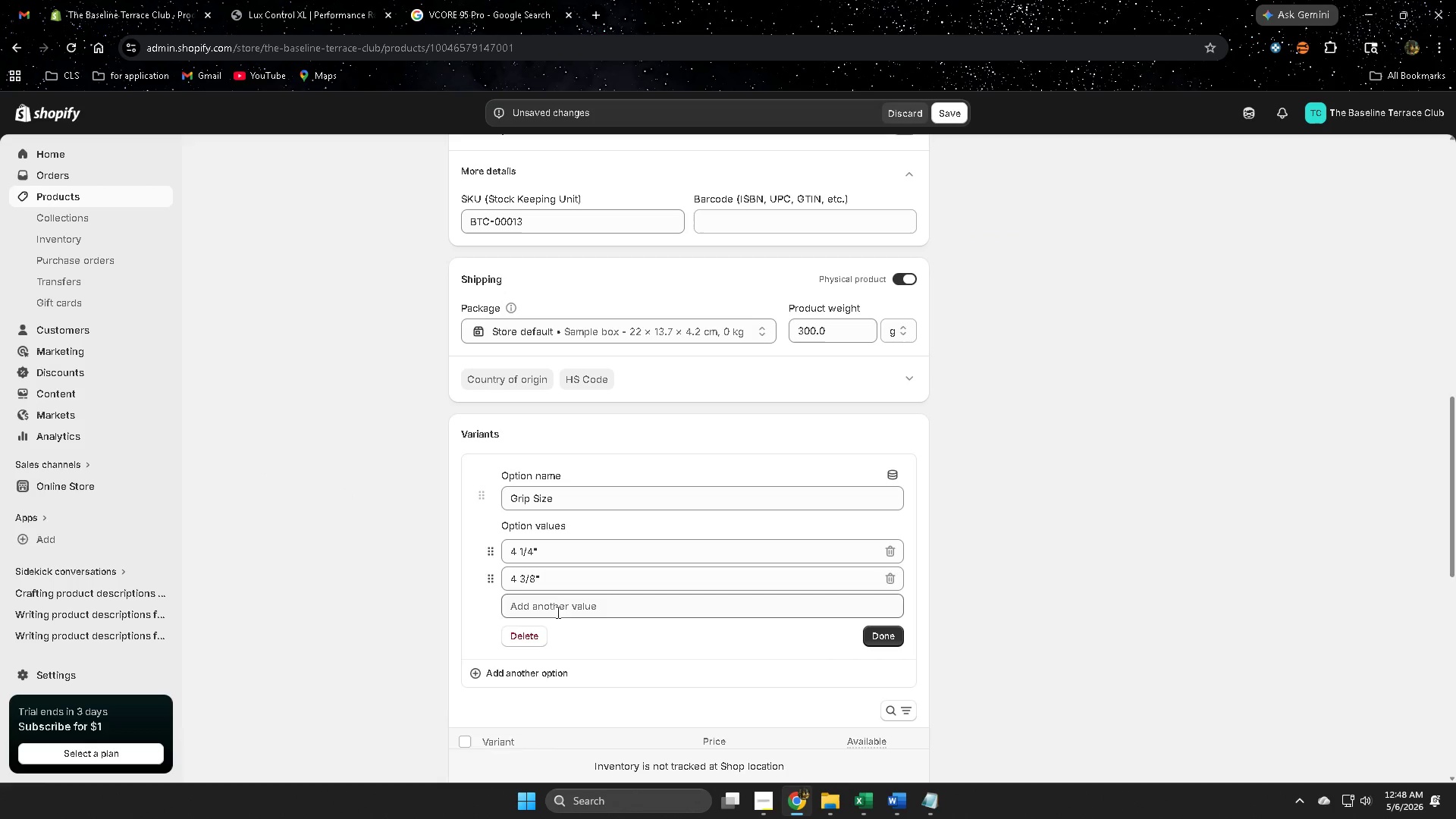 
key(Control+V)
 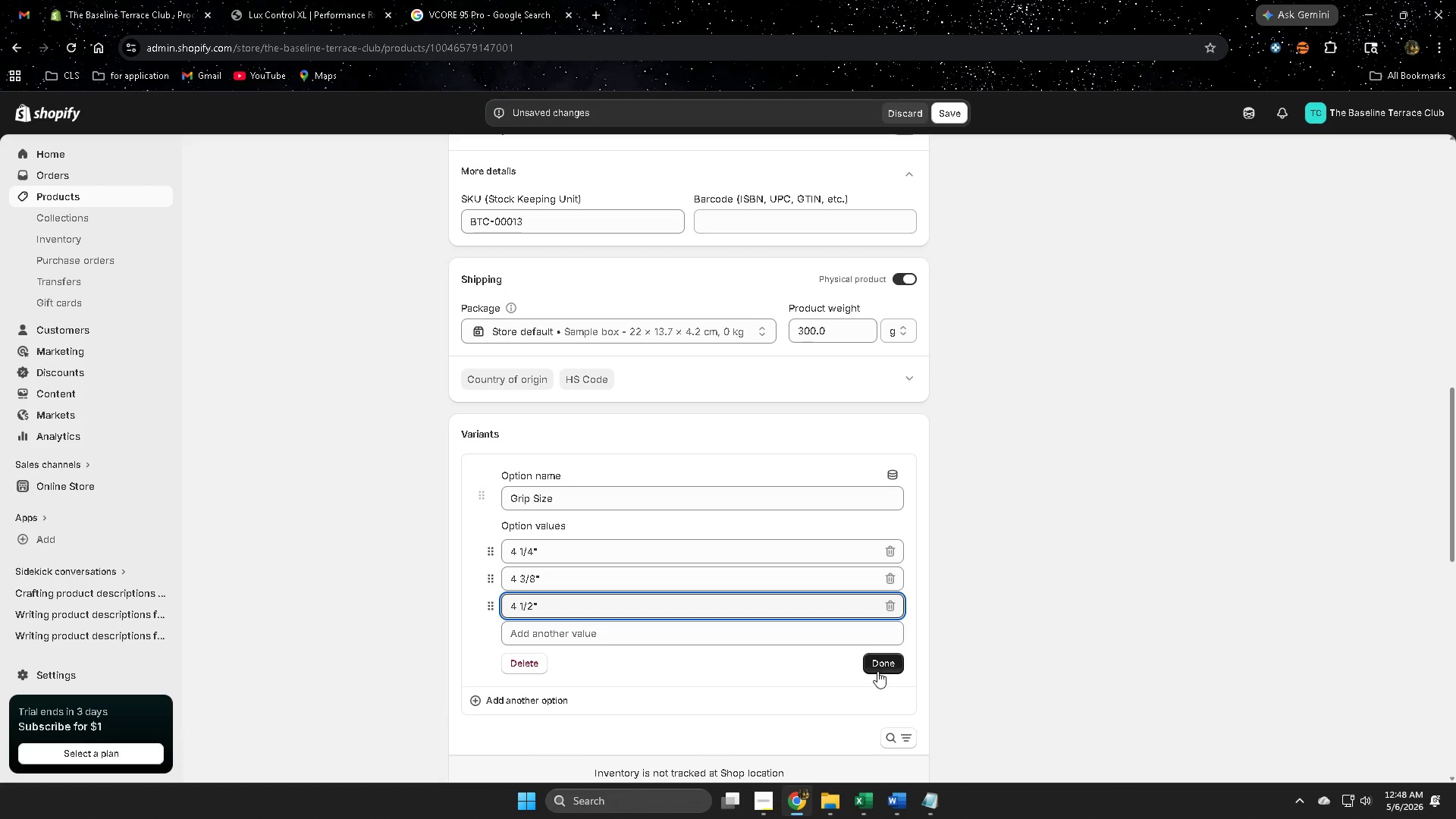 
left_click([880, 667])
 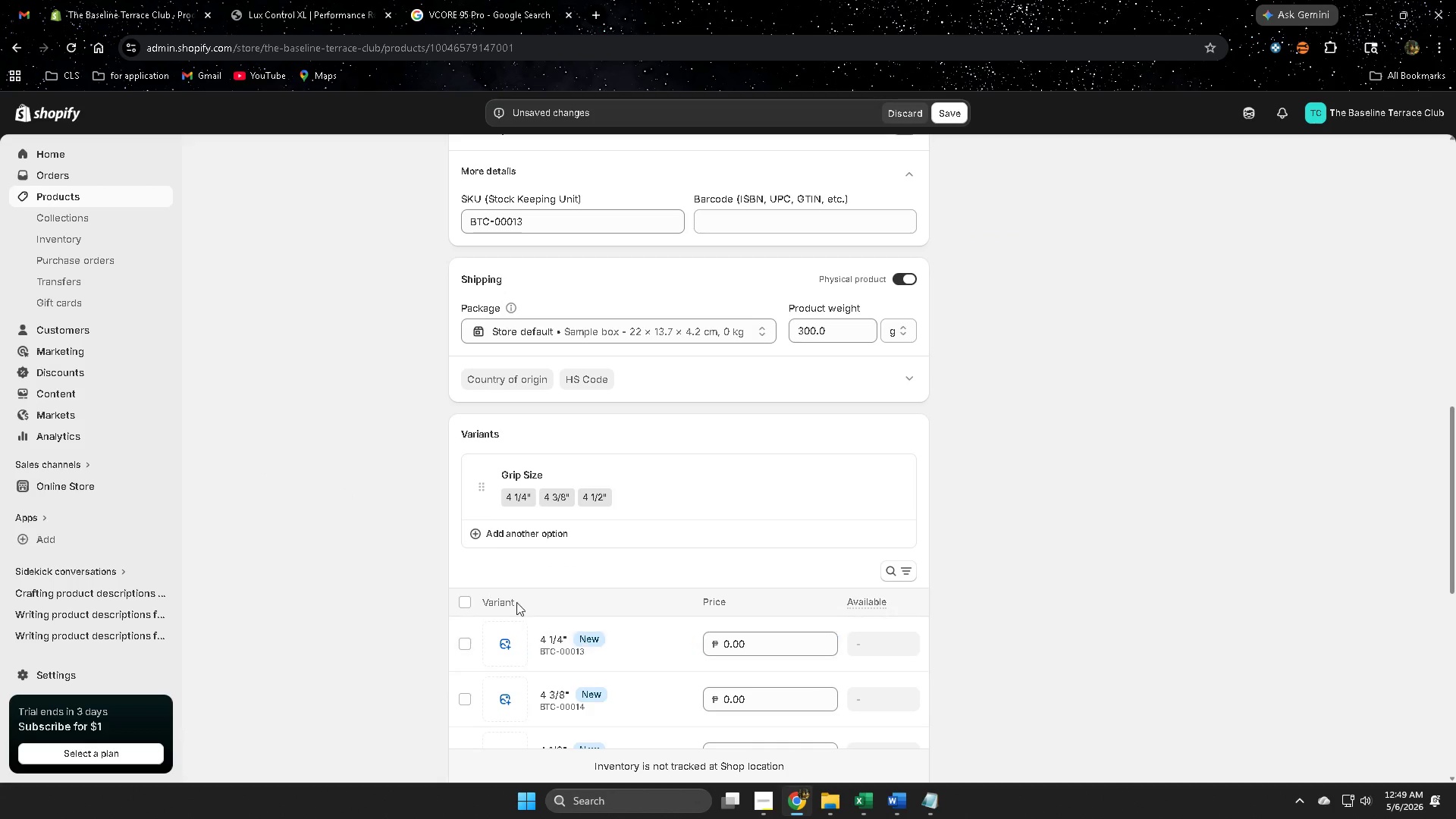 
left_click([519, 532])
 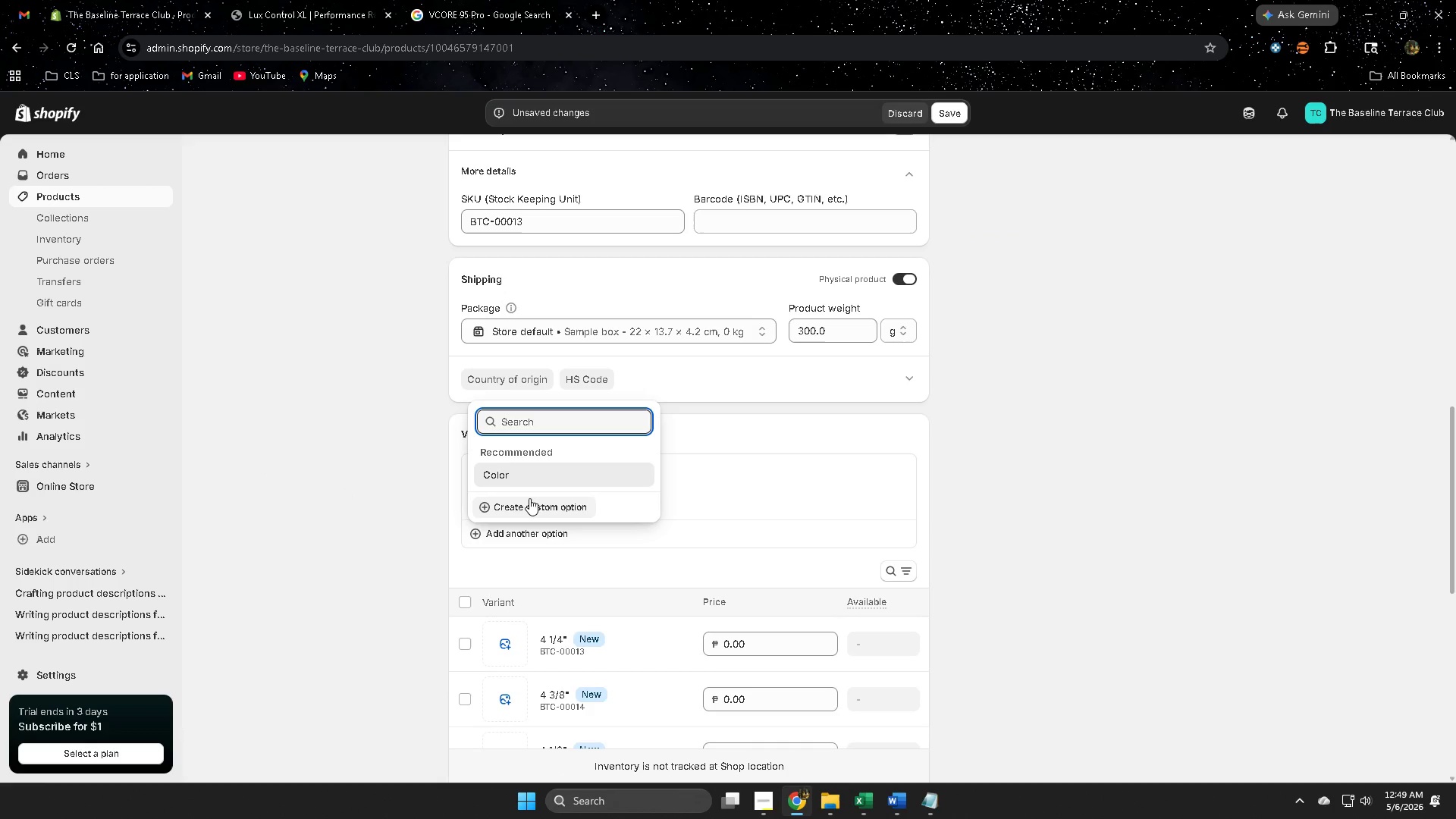 
left_click([533, 512])
 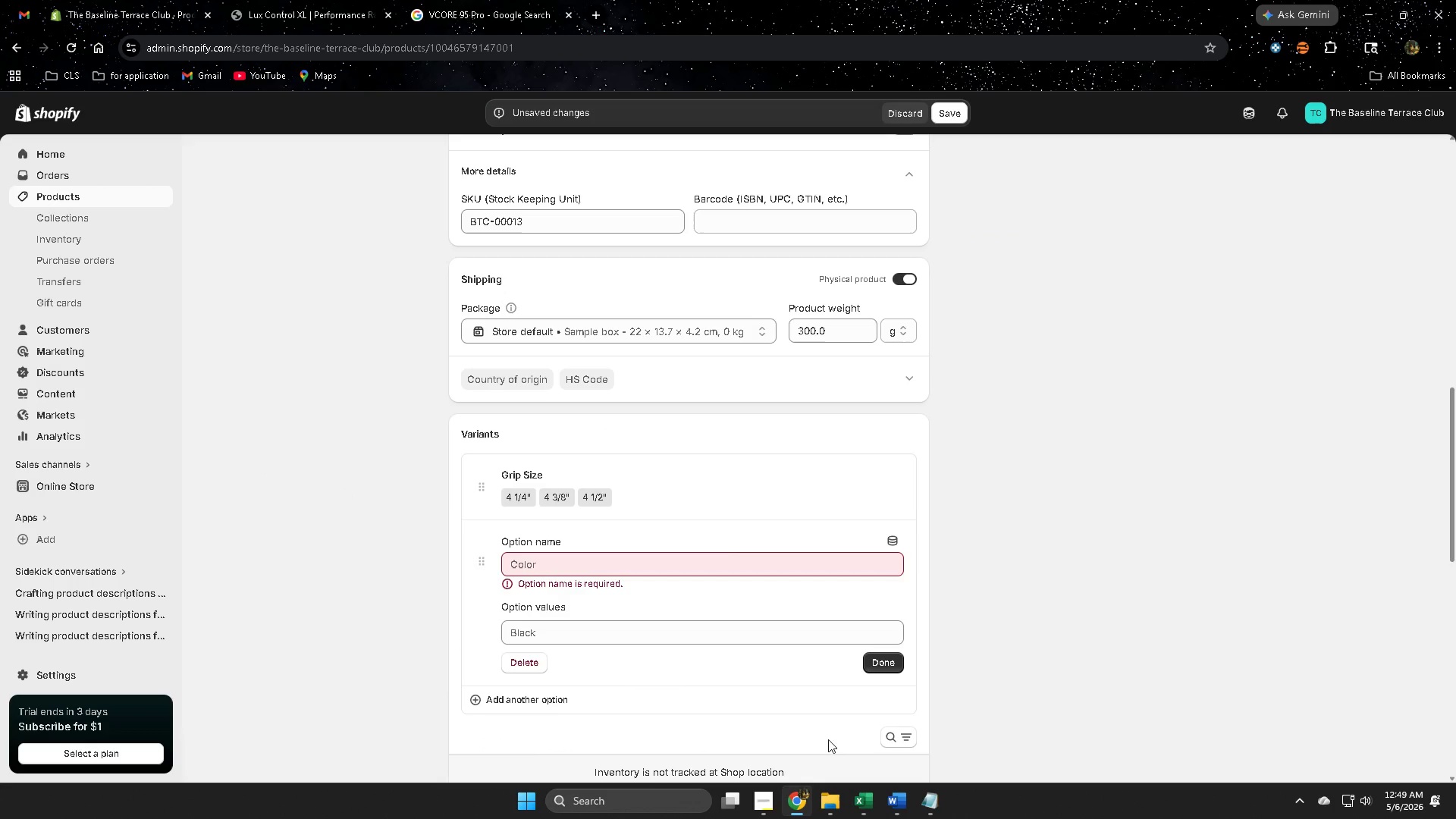 
left_click([494, 0])
 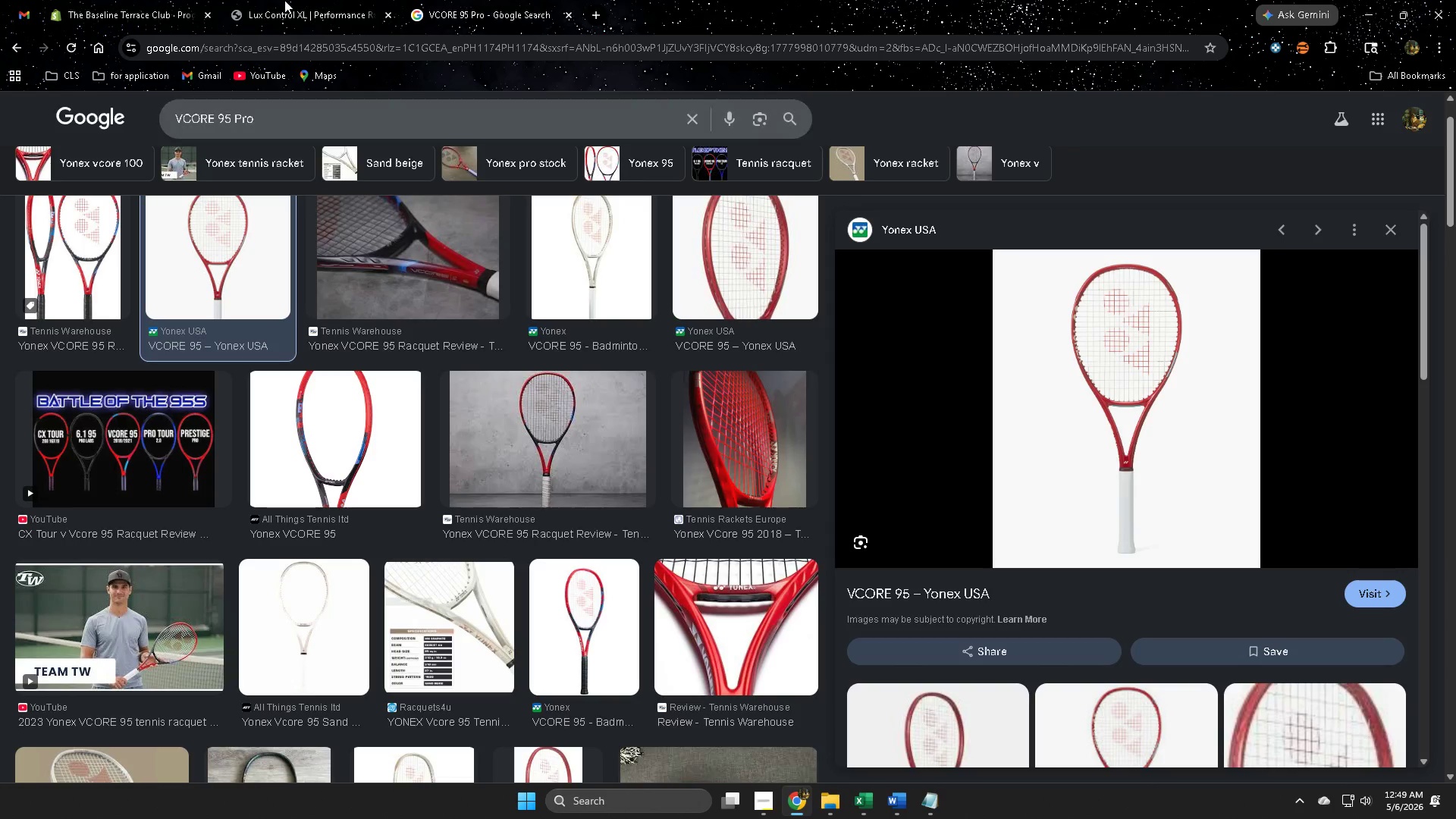 
left_click([279, 0])
 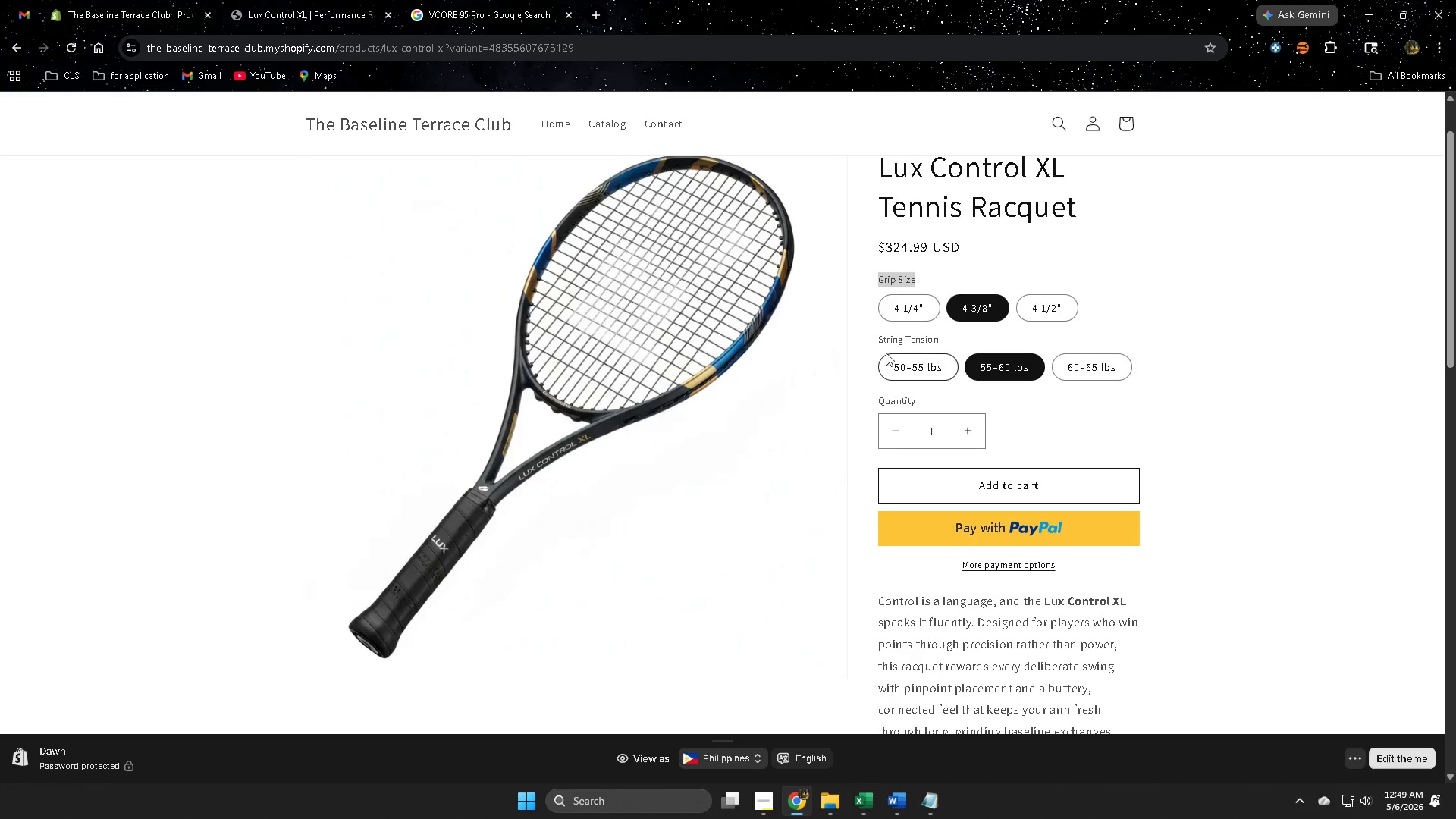 
left_click([886, 341])
 